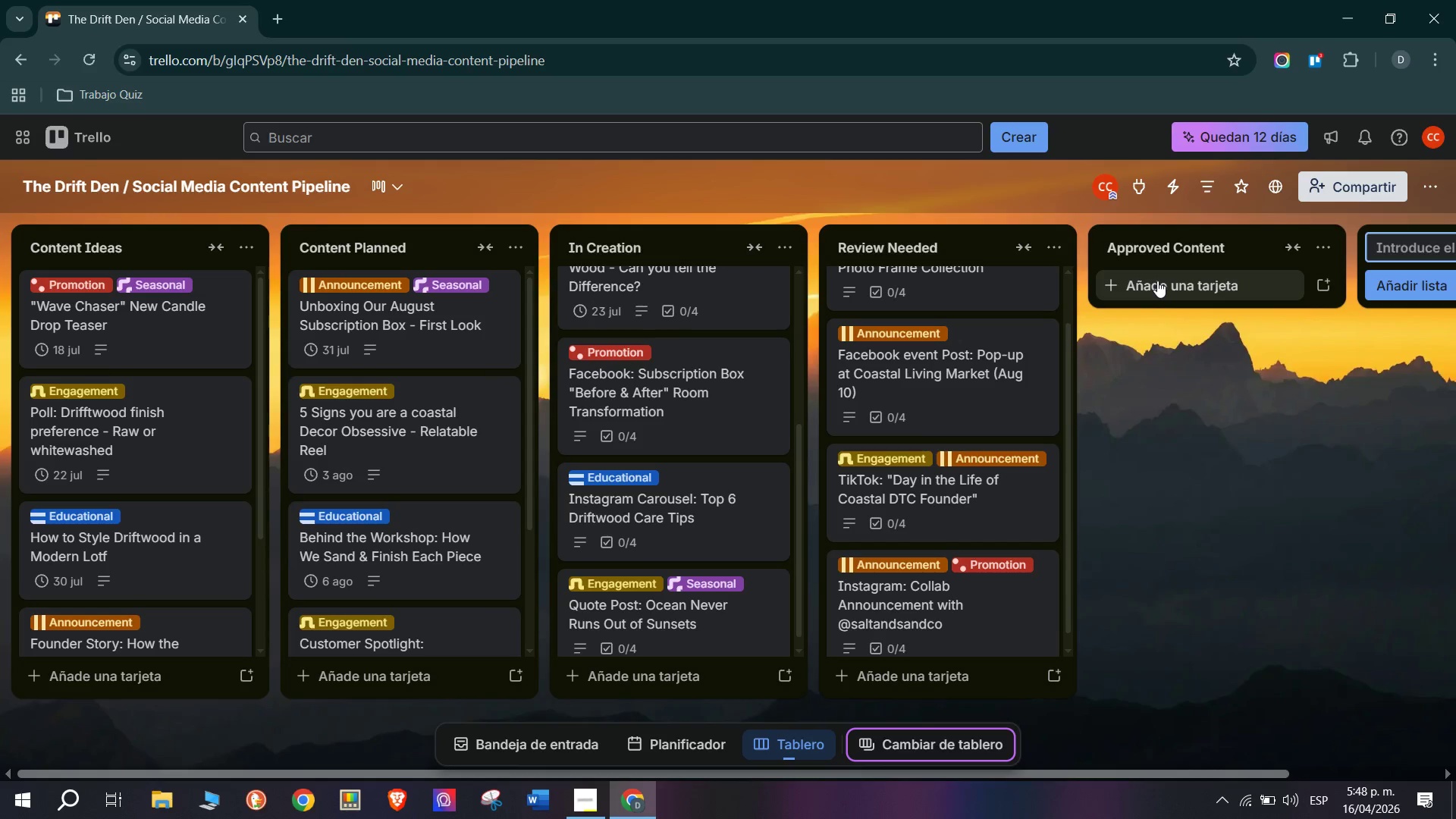 
wait(8.03)
 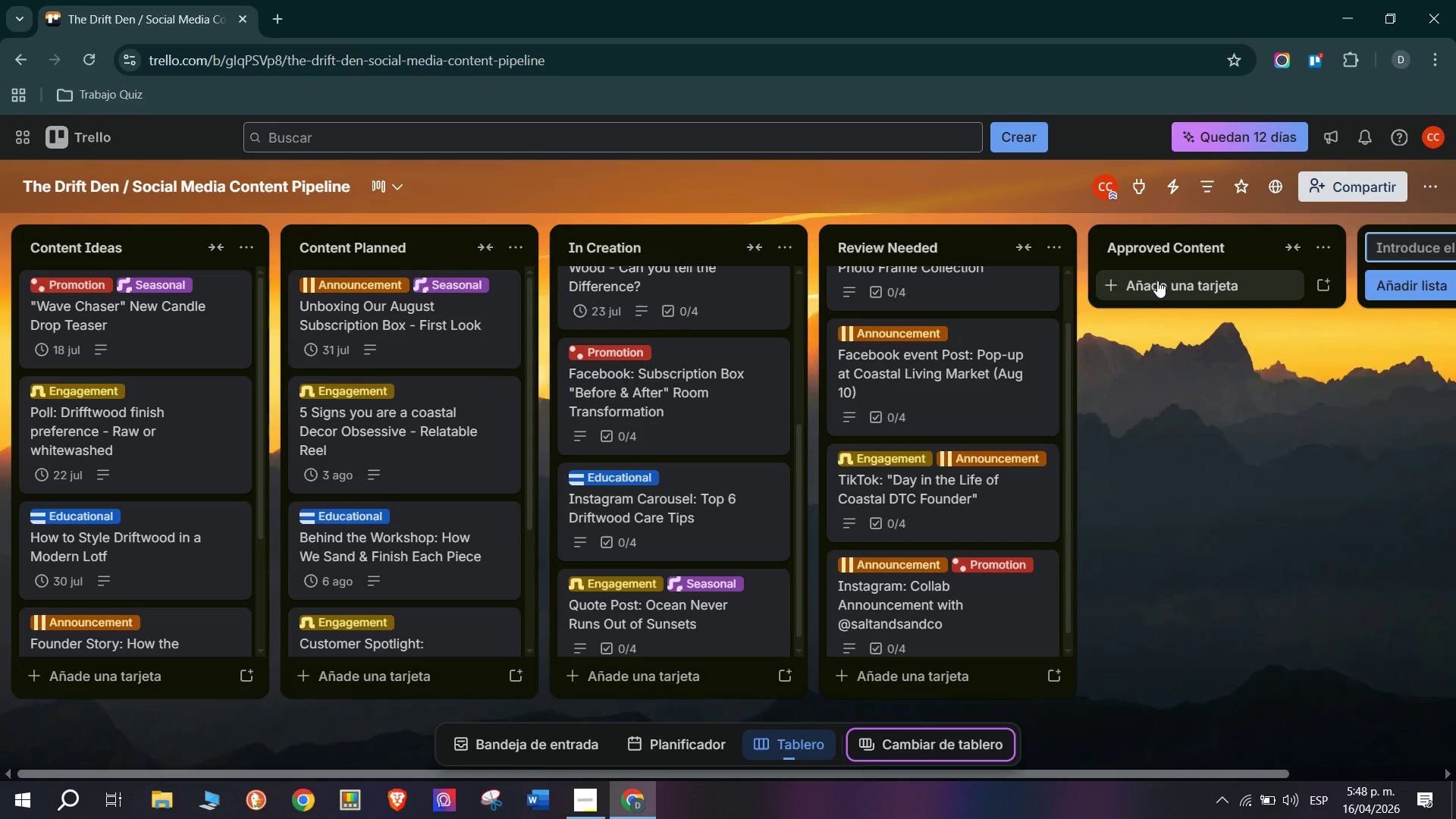 
left_click([1157, 281])
 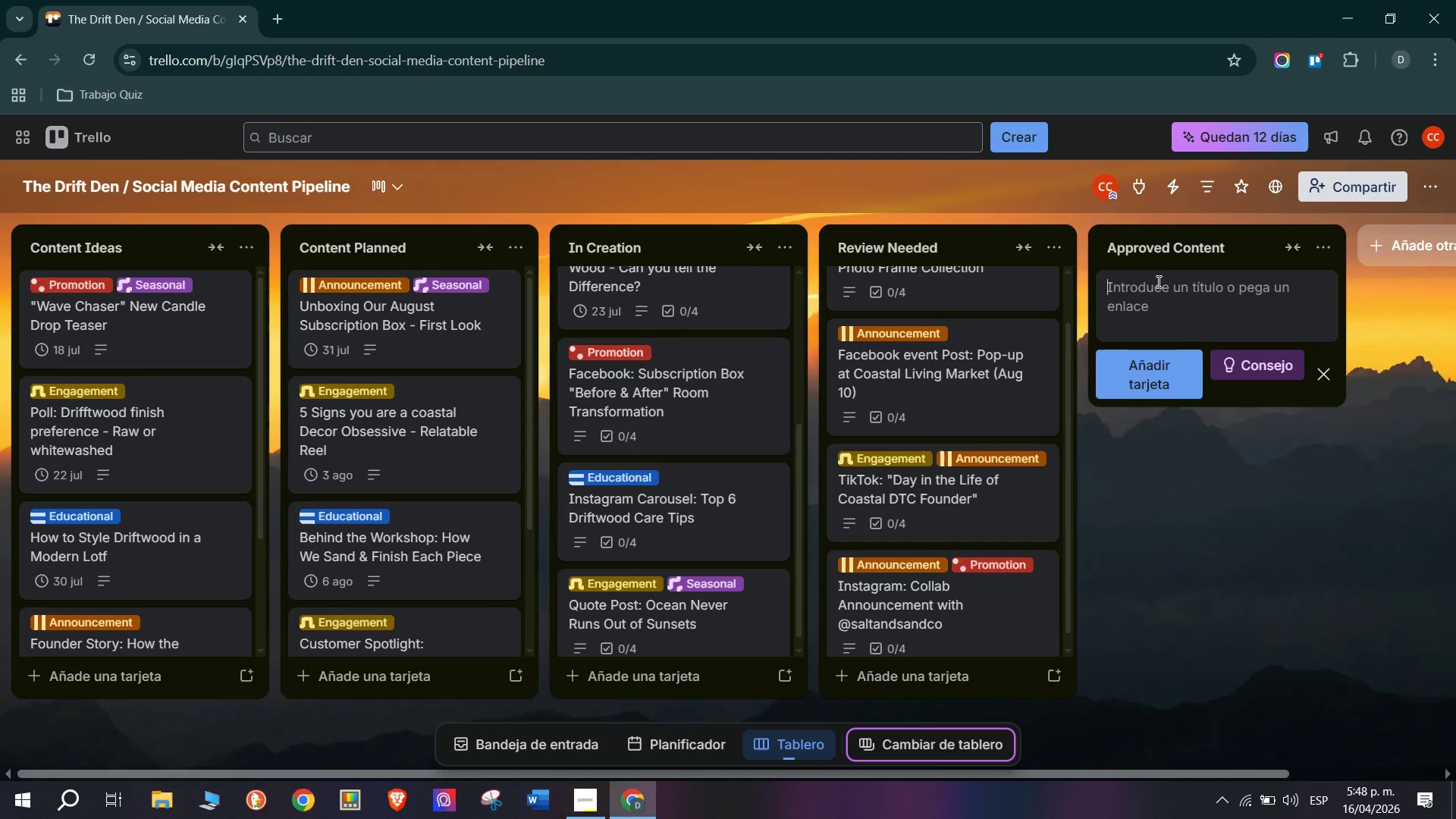 
type(Reel> Wat)
key(Backspace)
type(ys to hang a Drirf)
key(Backspace)
key(Backspace)
type(ftwood Garland)
 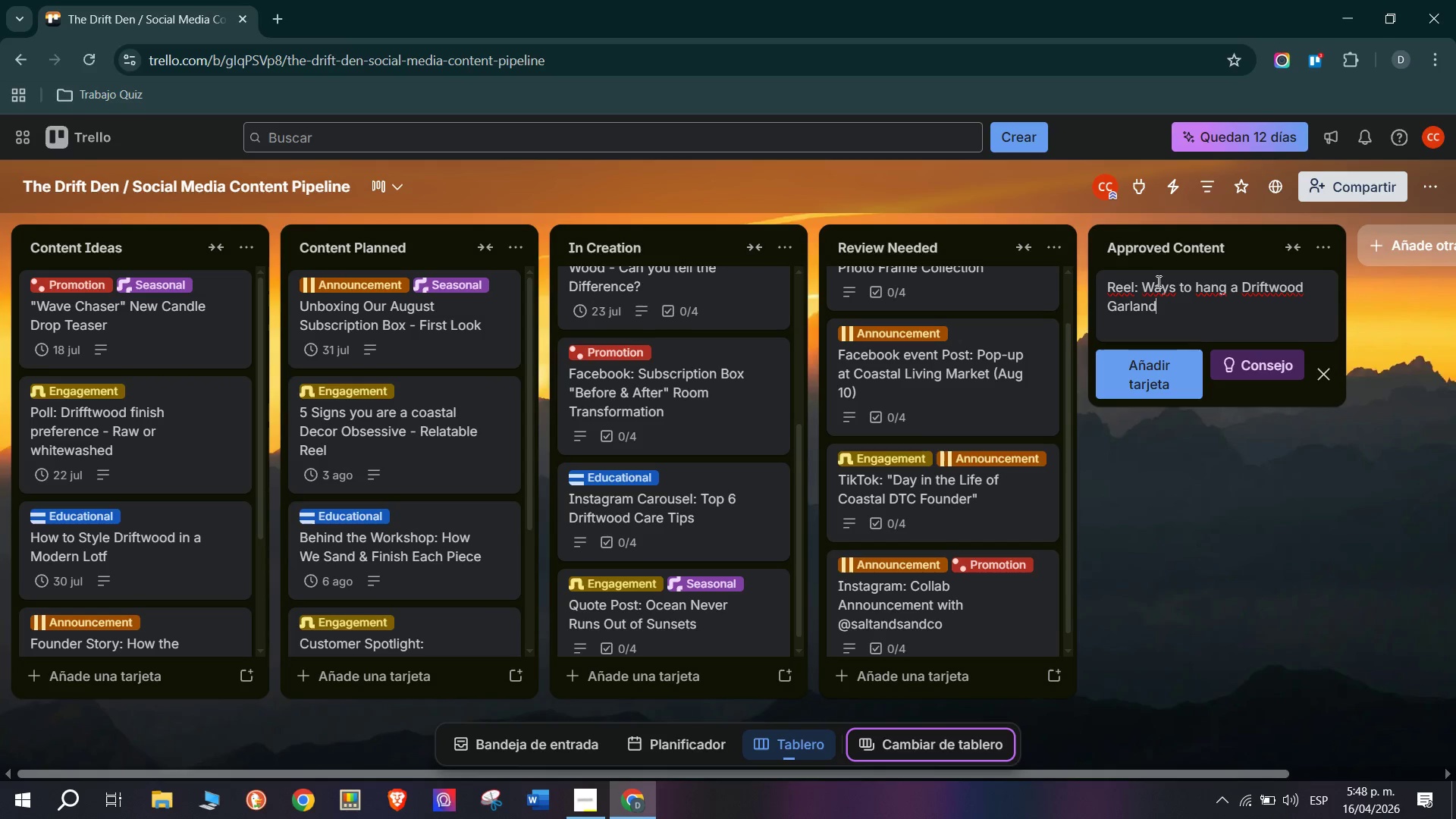 
wait(28.69)
 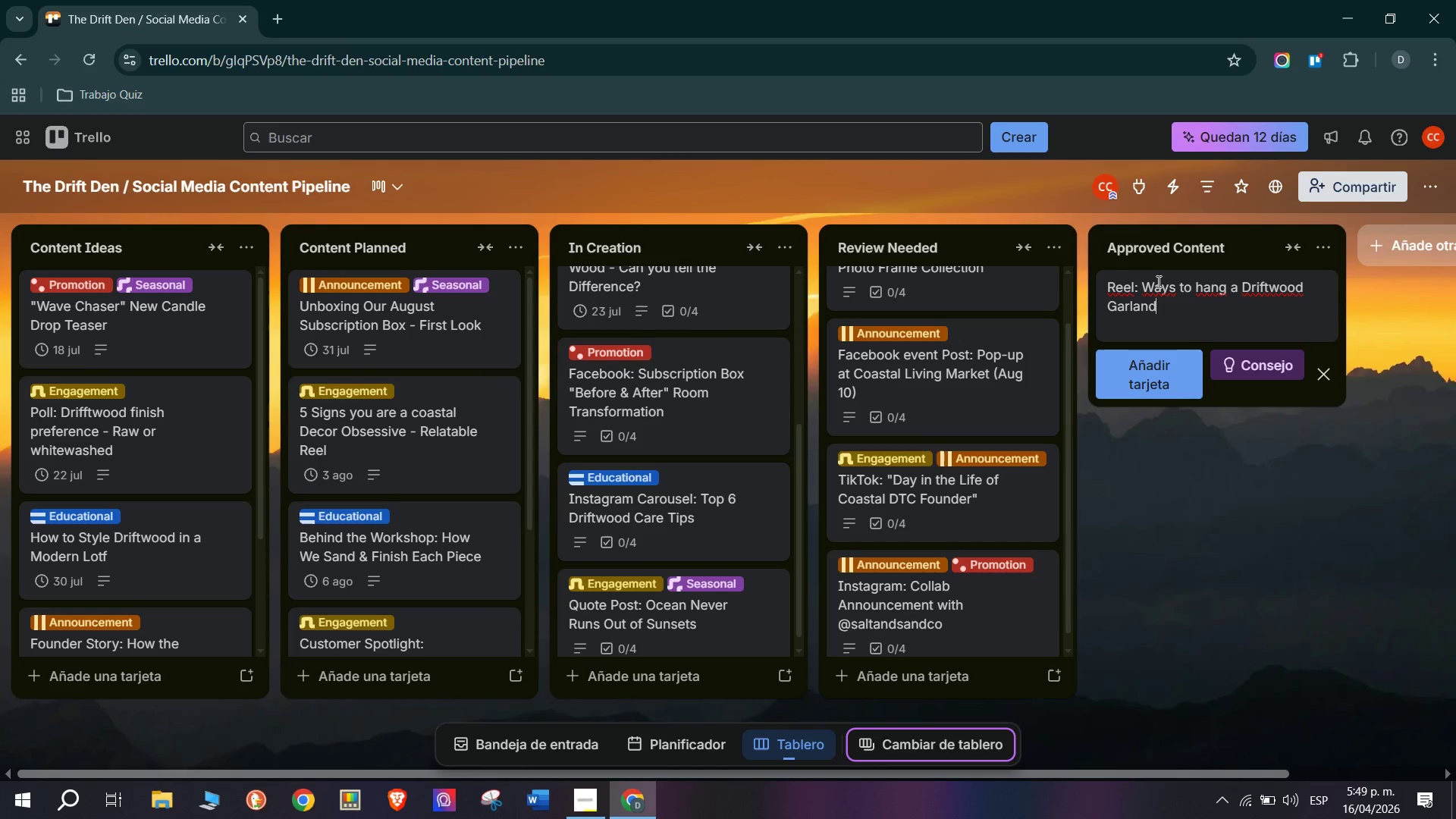 
left_click([1158, 385])
 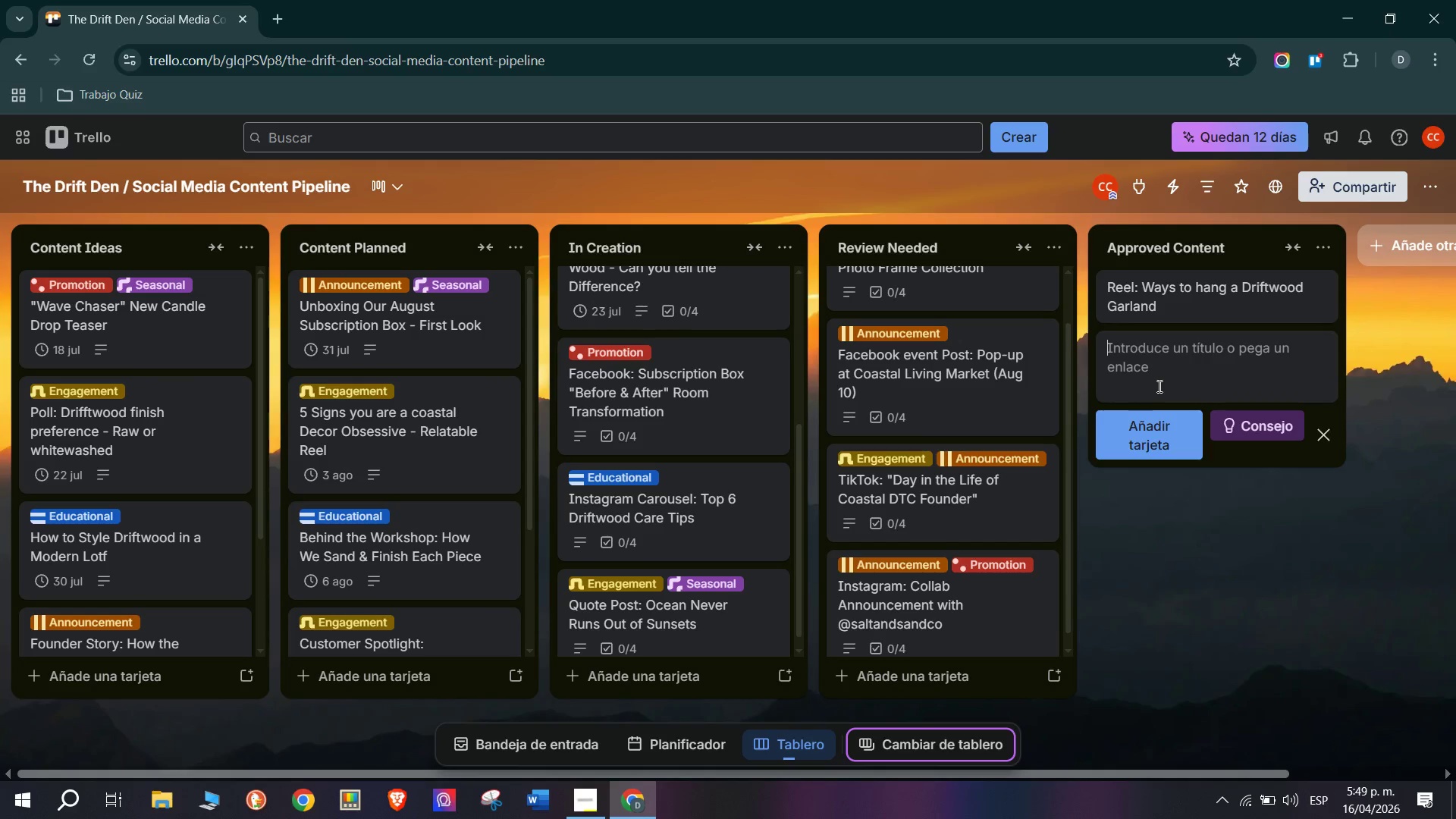 
left_click([1229, 294])
 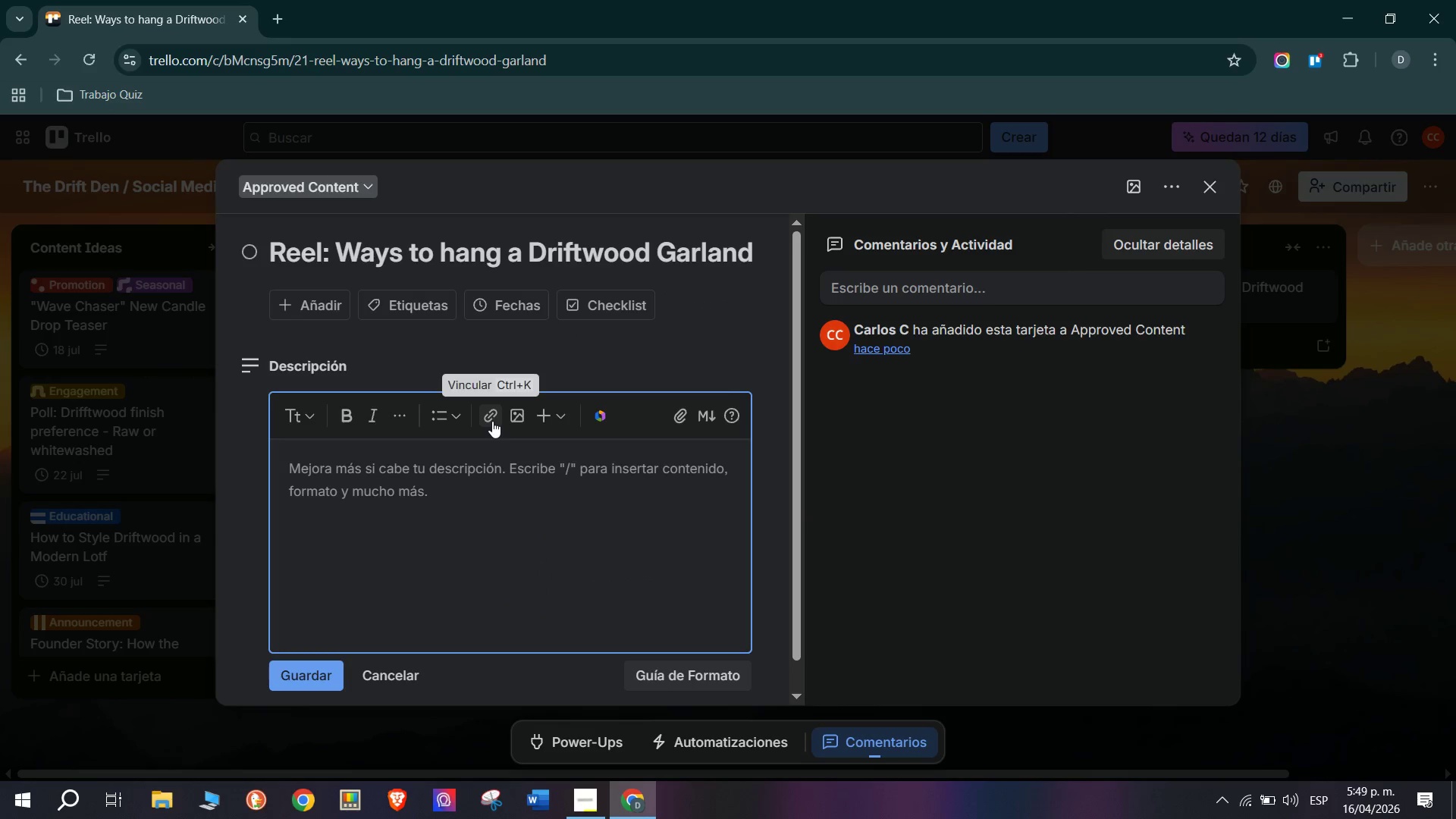 
wait(6.76)
 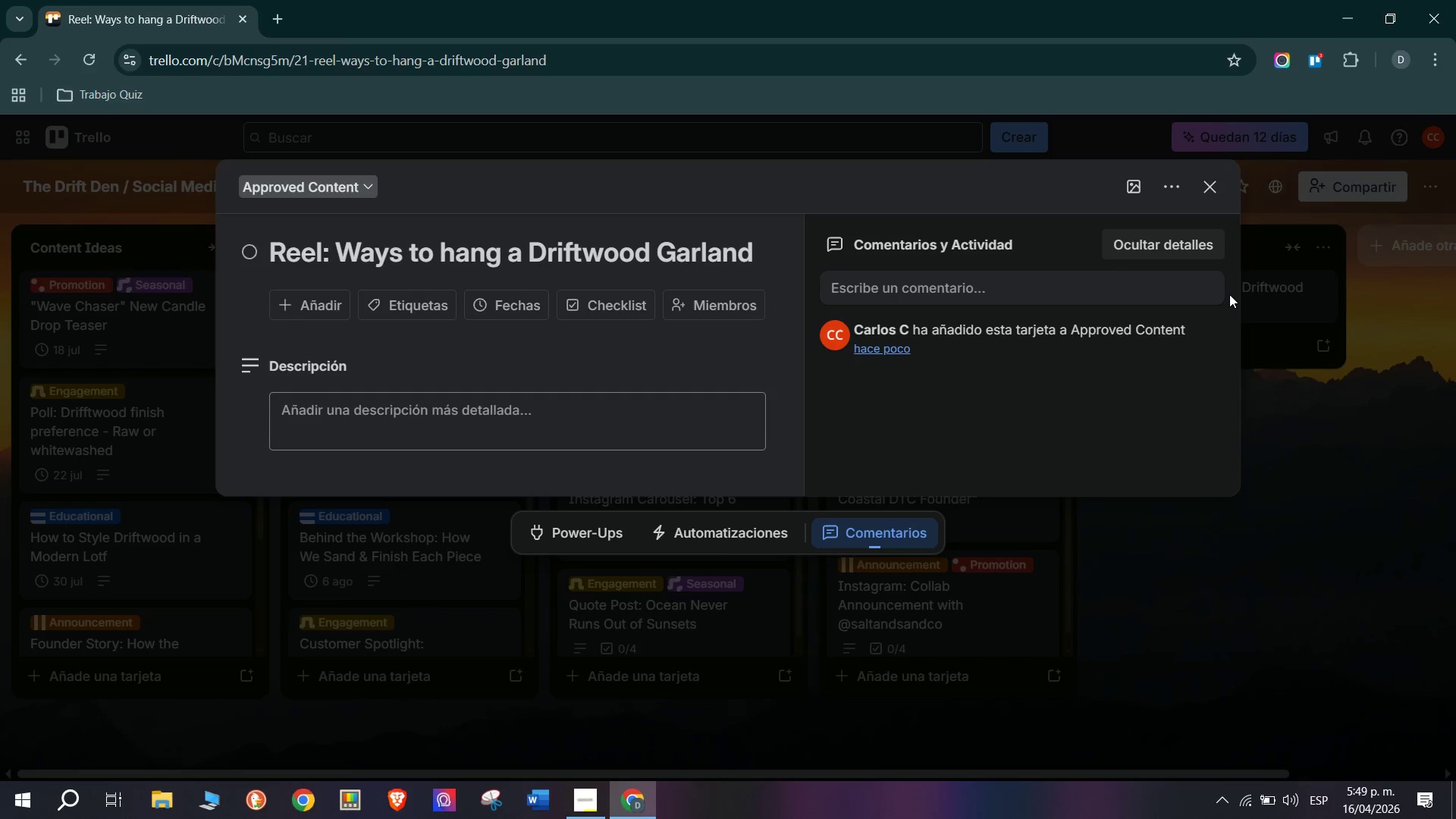 
type(Appro)
 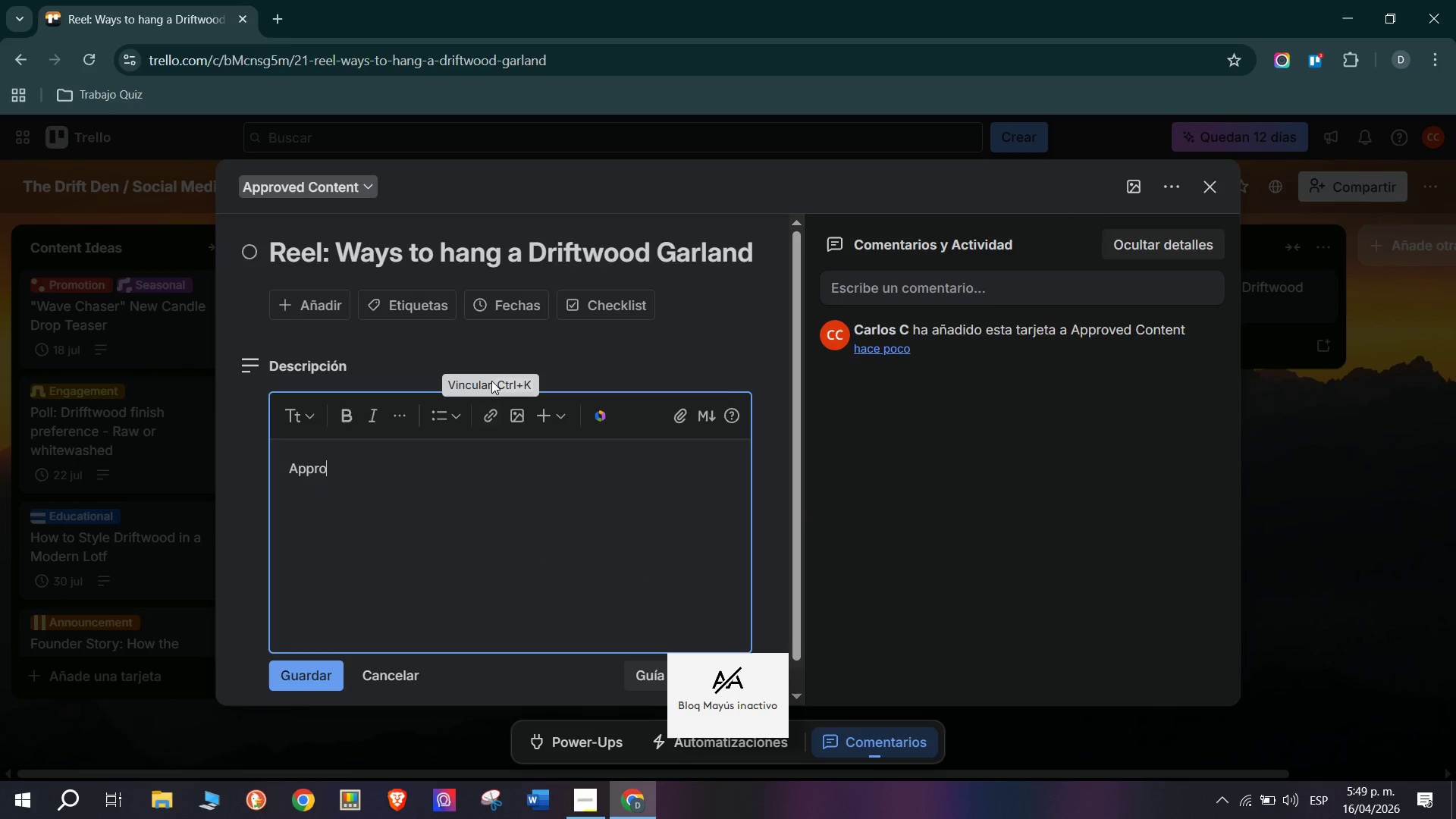 
type(ved t)
 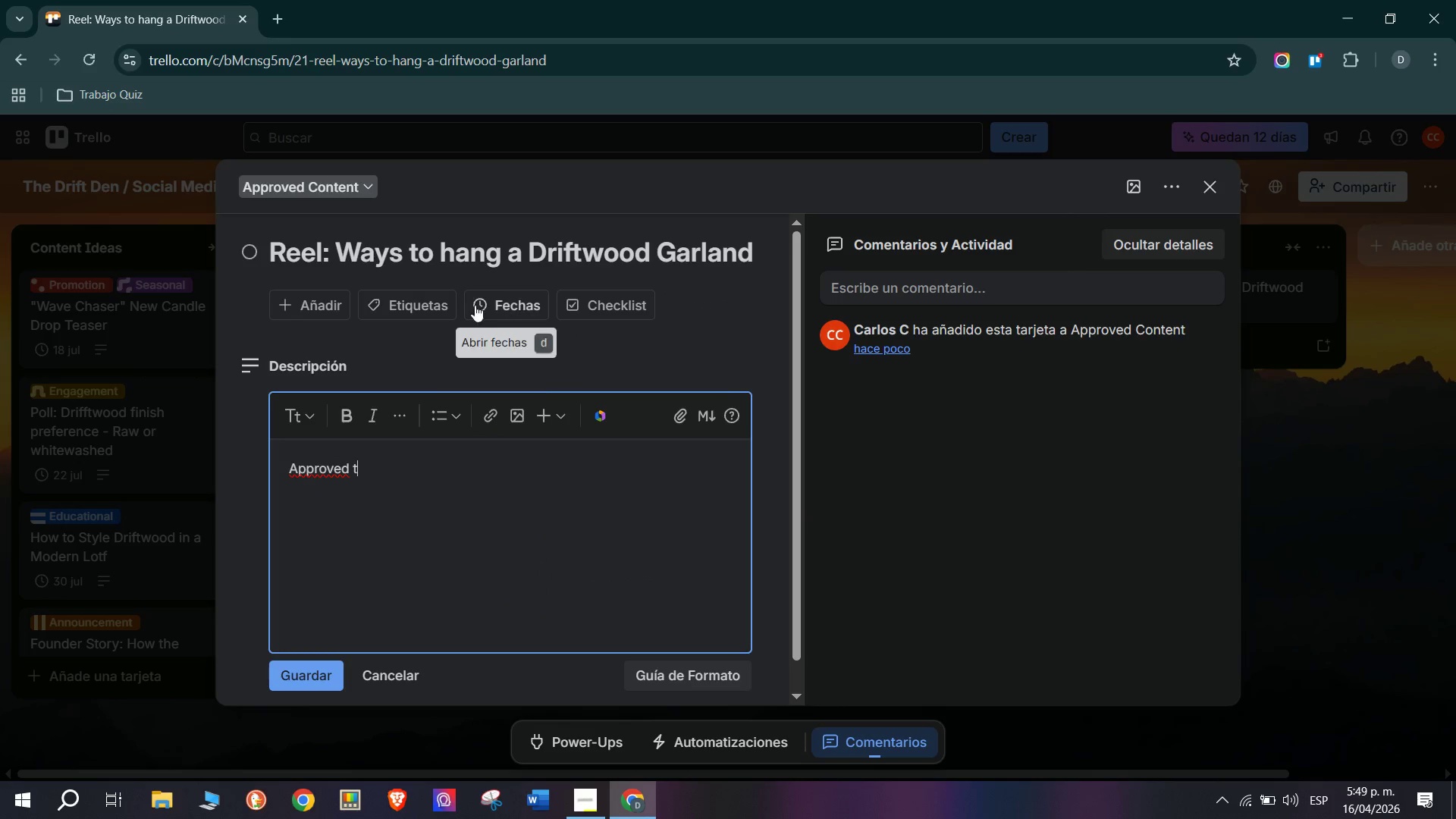 
type(utorial Reel. Sho)
 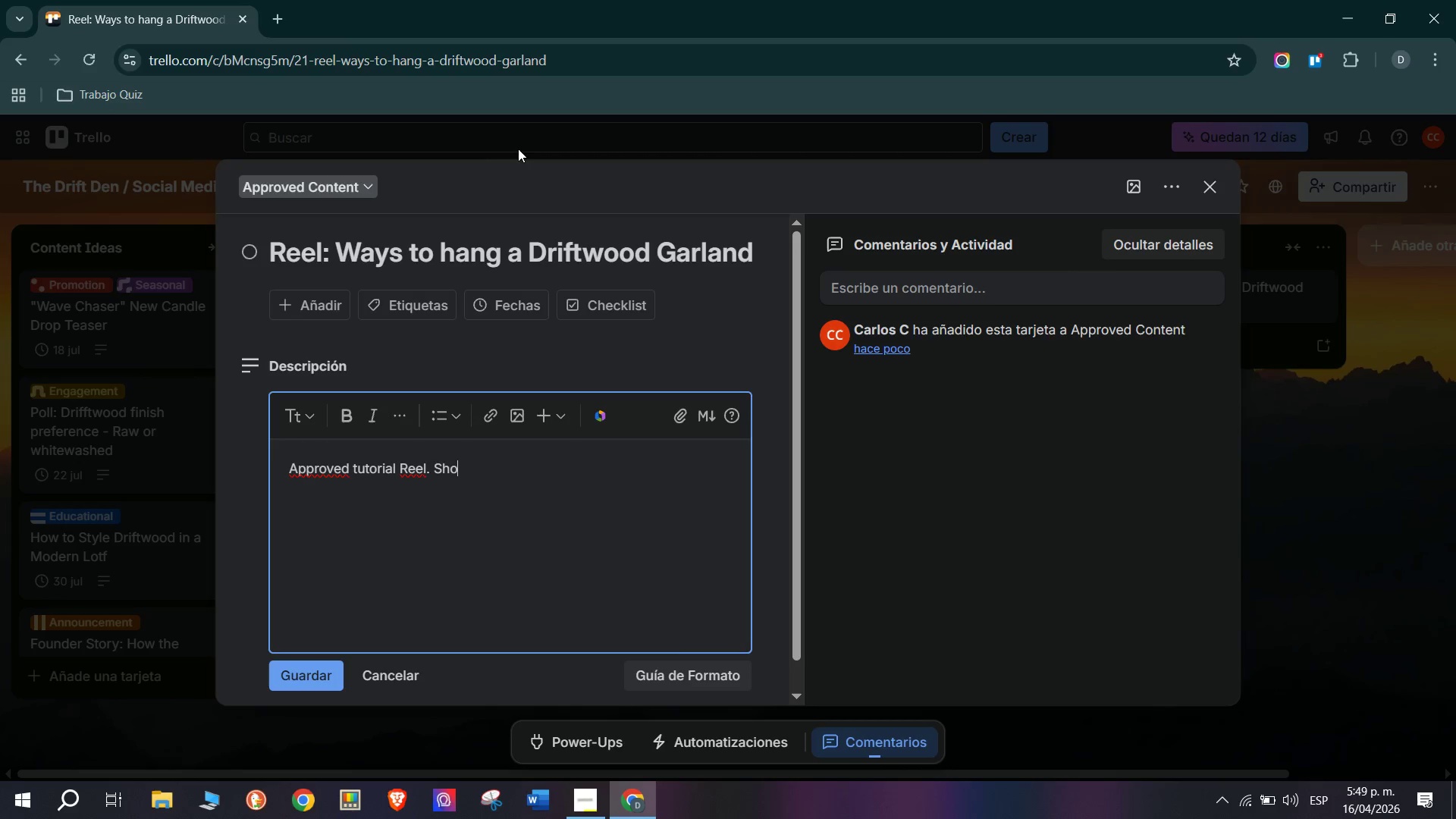 
type(ws e )
key(Backspace)
key(Backspace)
type(3 different )
 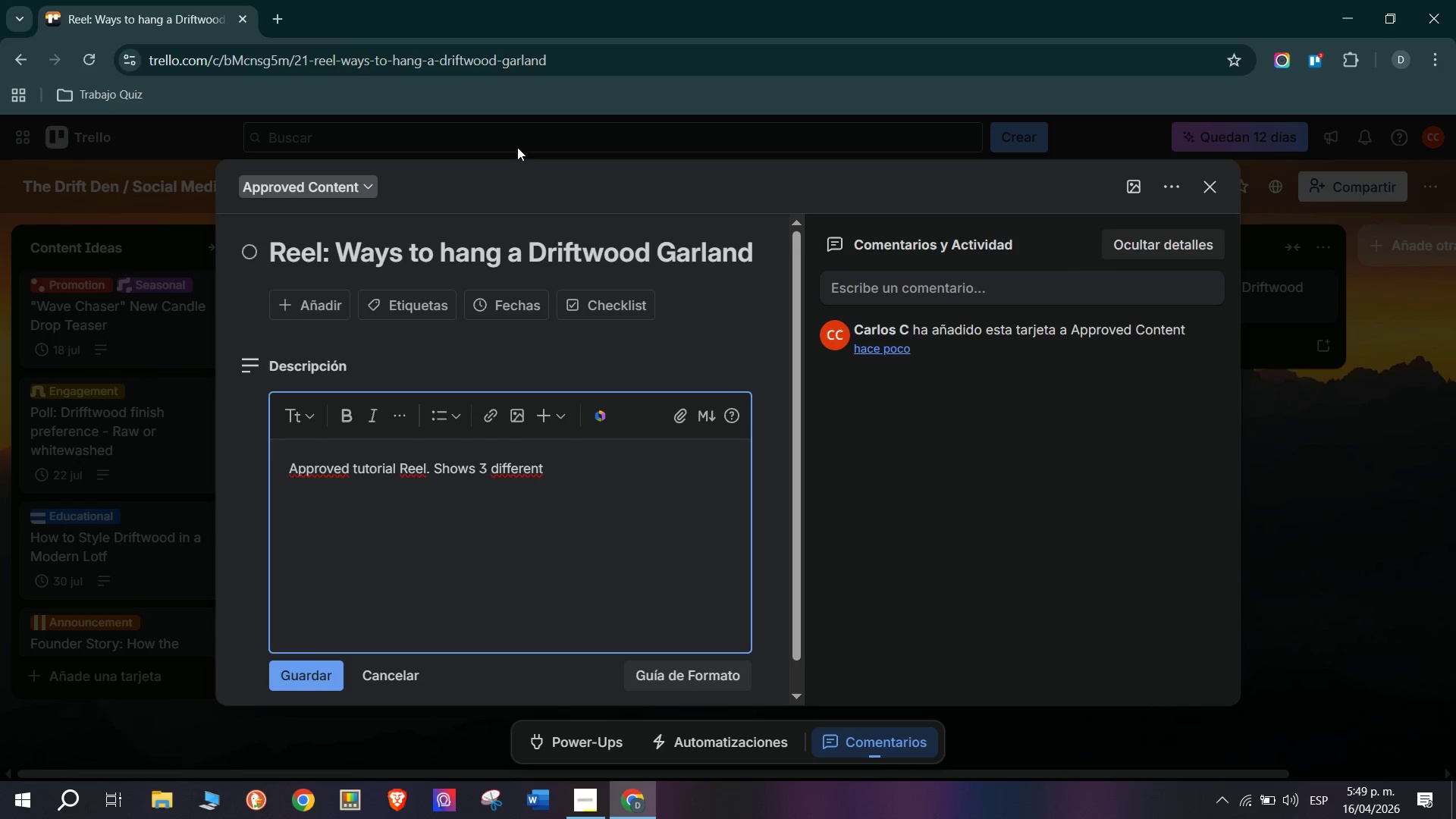 
type(hanf)
key(Backspace)
type(ging techniq)
 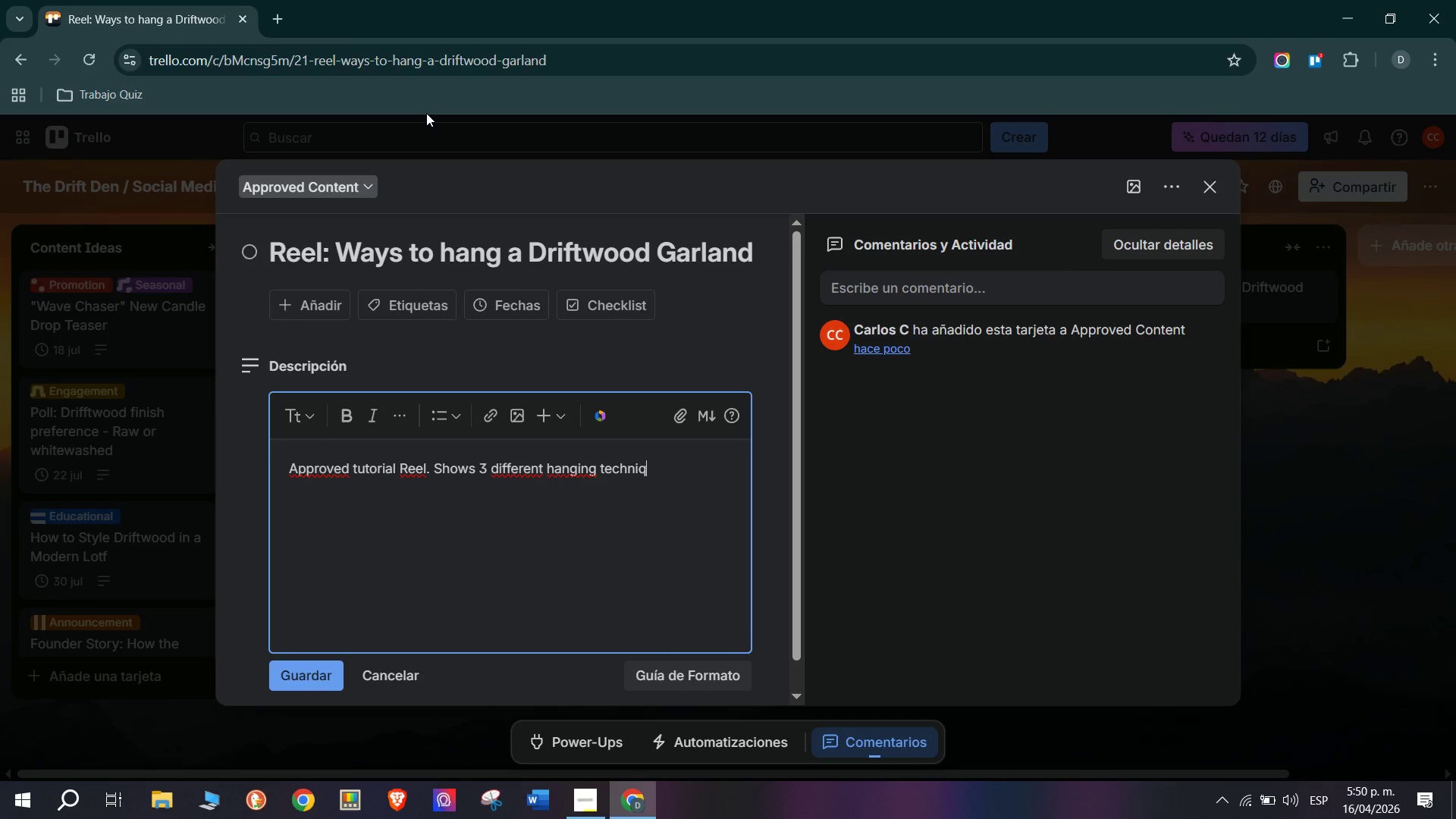 
type(ues> fire)
 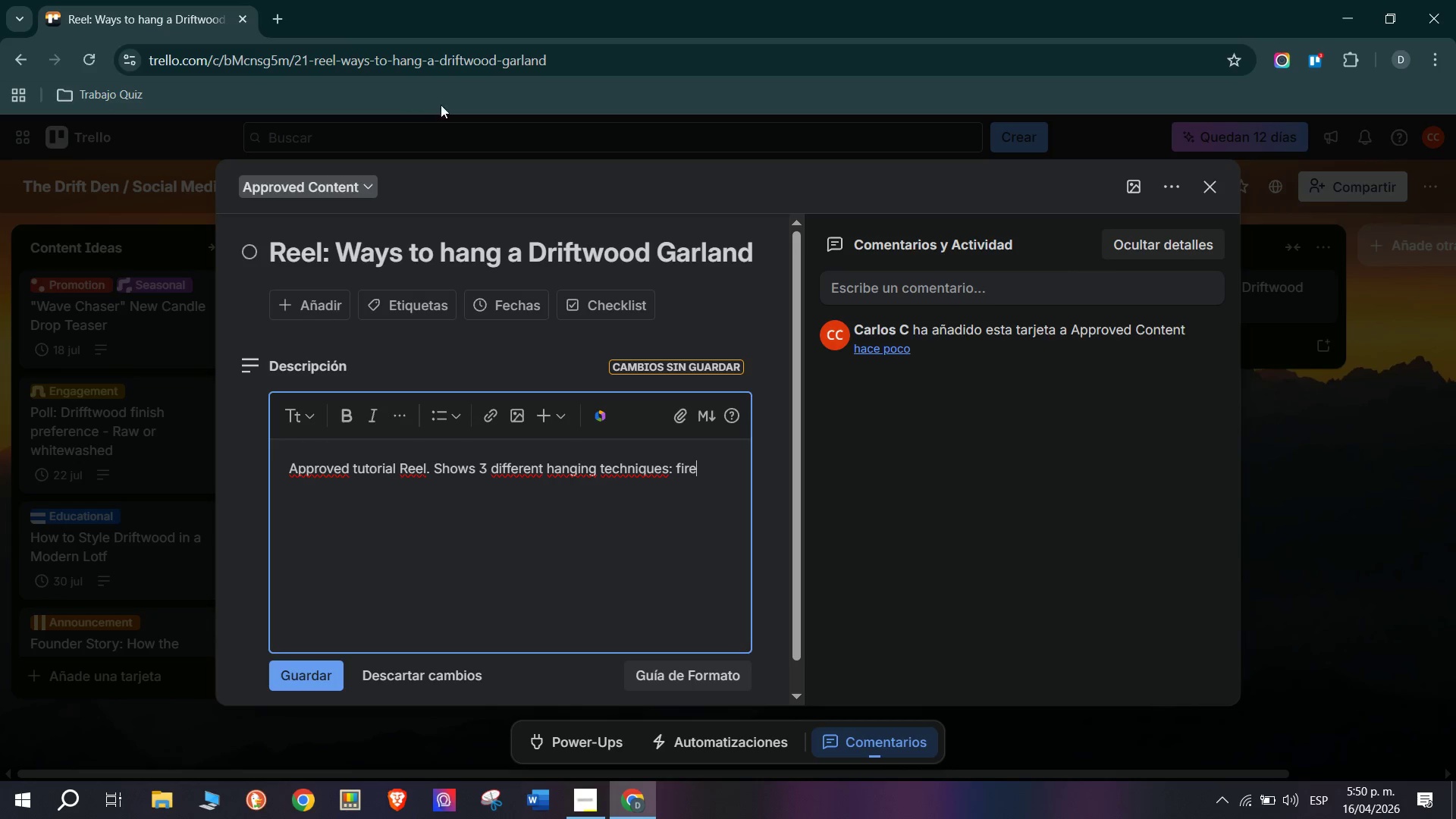 
type(place mantle, entryway arch,)
 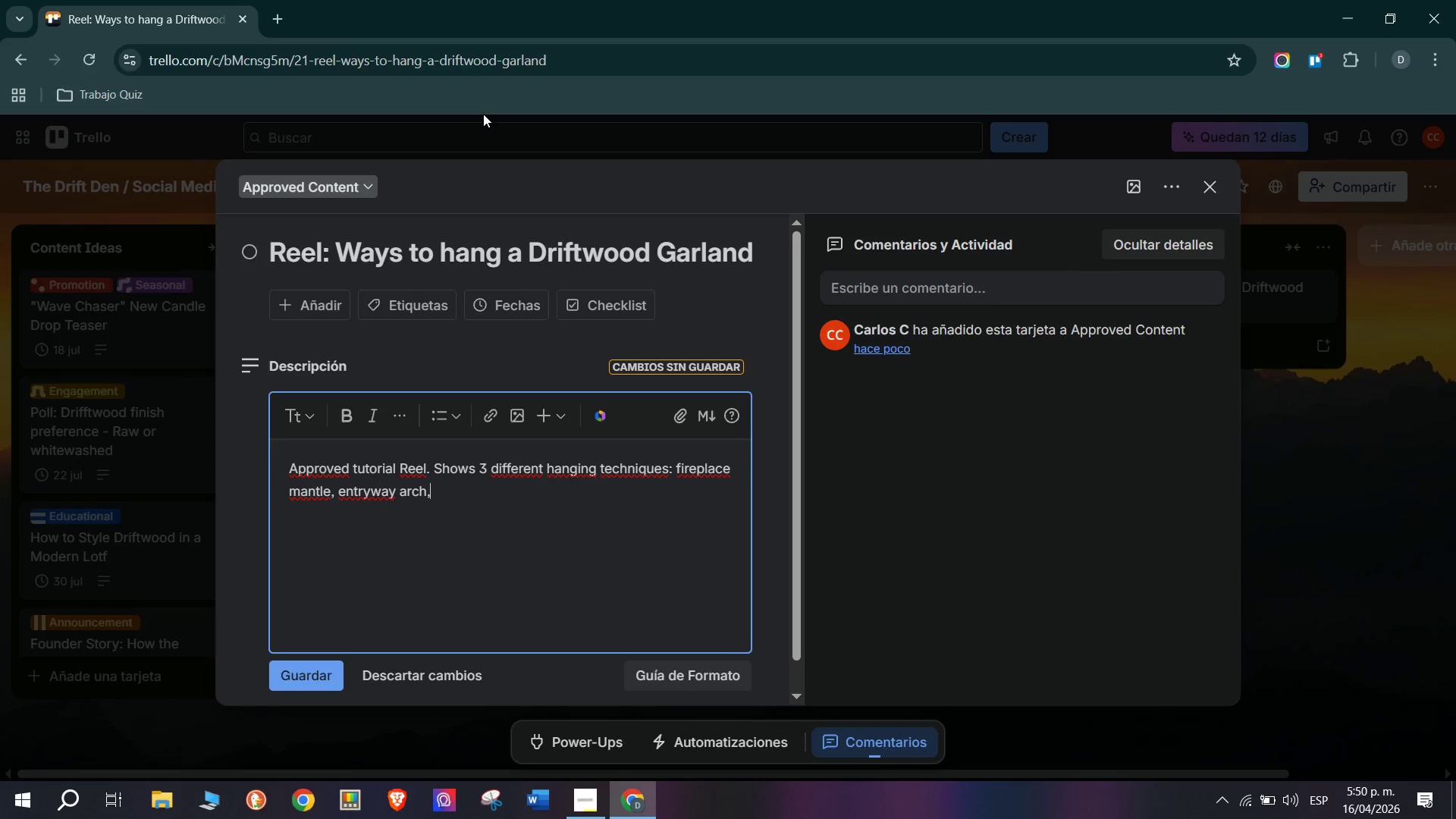 
type( window frame 45-second format. approver)
key(Backspace)
type(ed)
key(Backspace)
key(Backspace)
type(d by Owe)
key(Backspace)
type(ner on 7&15 Ready for scheduling)
 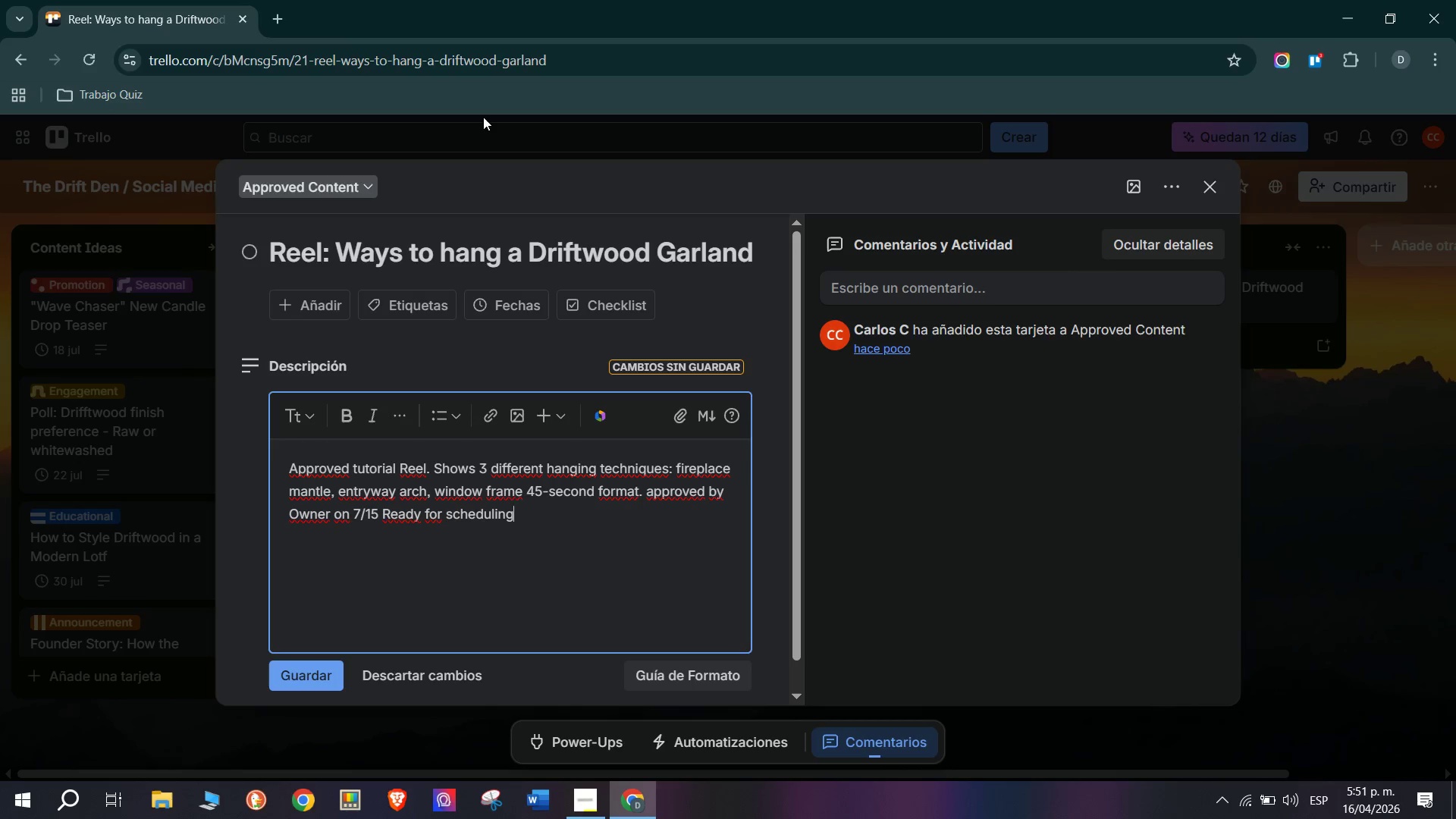 
double_click([325, 670])
 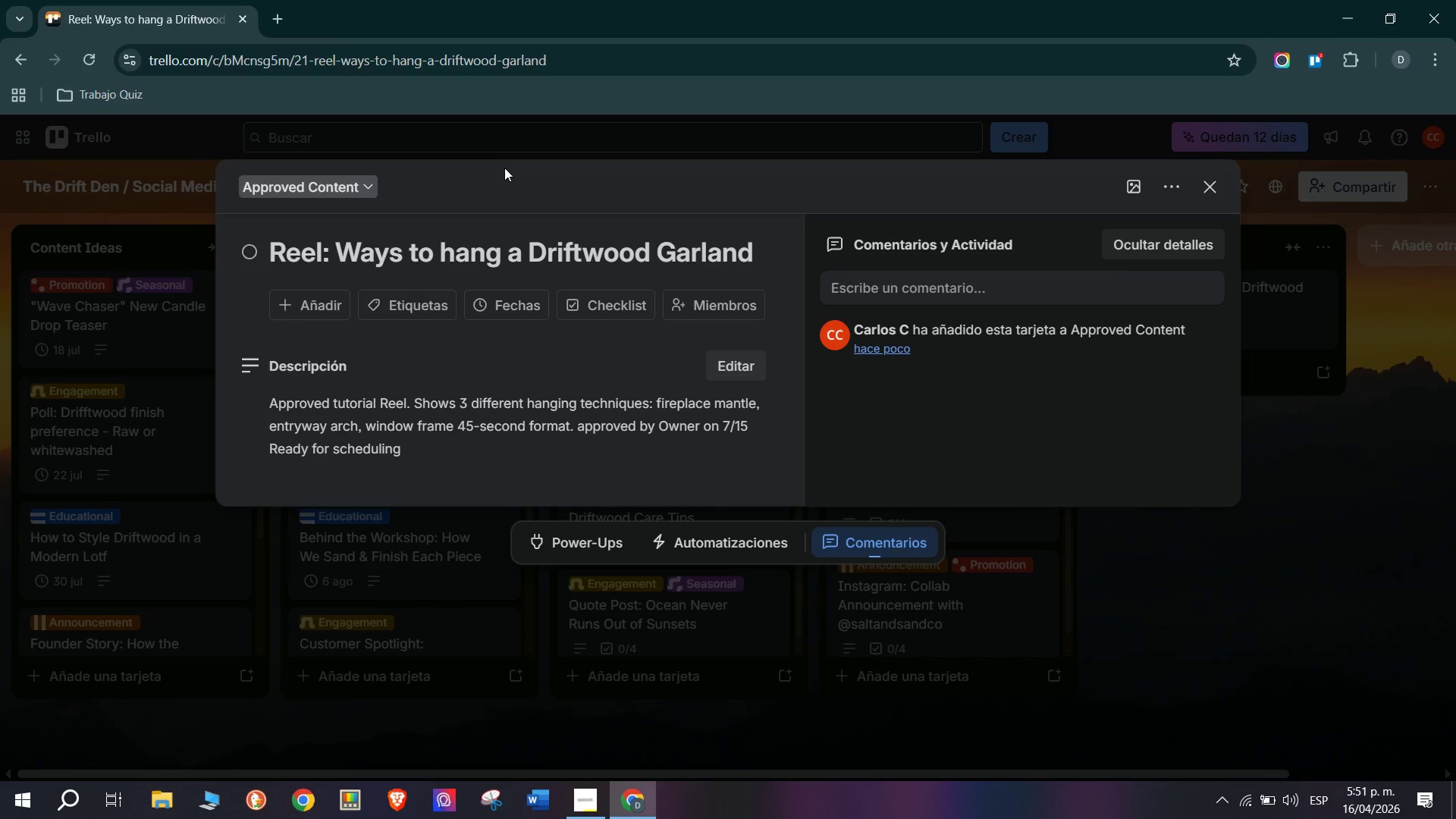 
wait(45.41)
 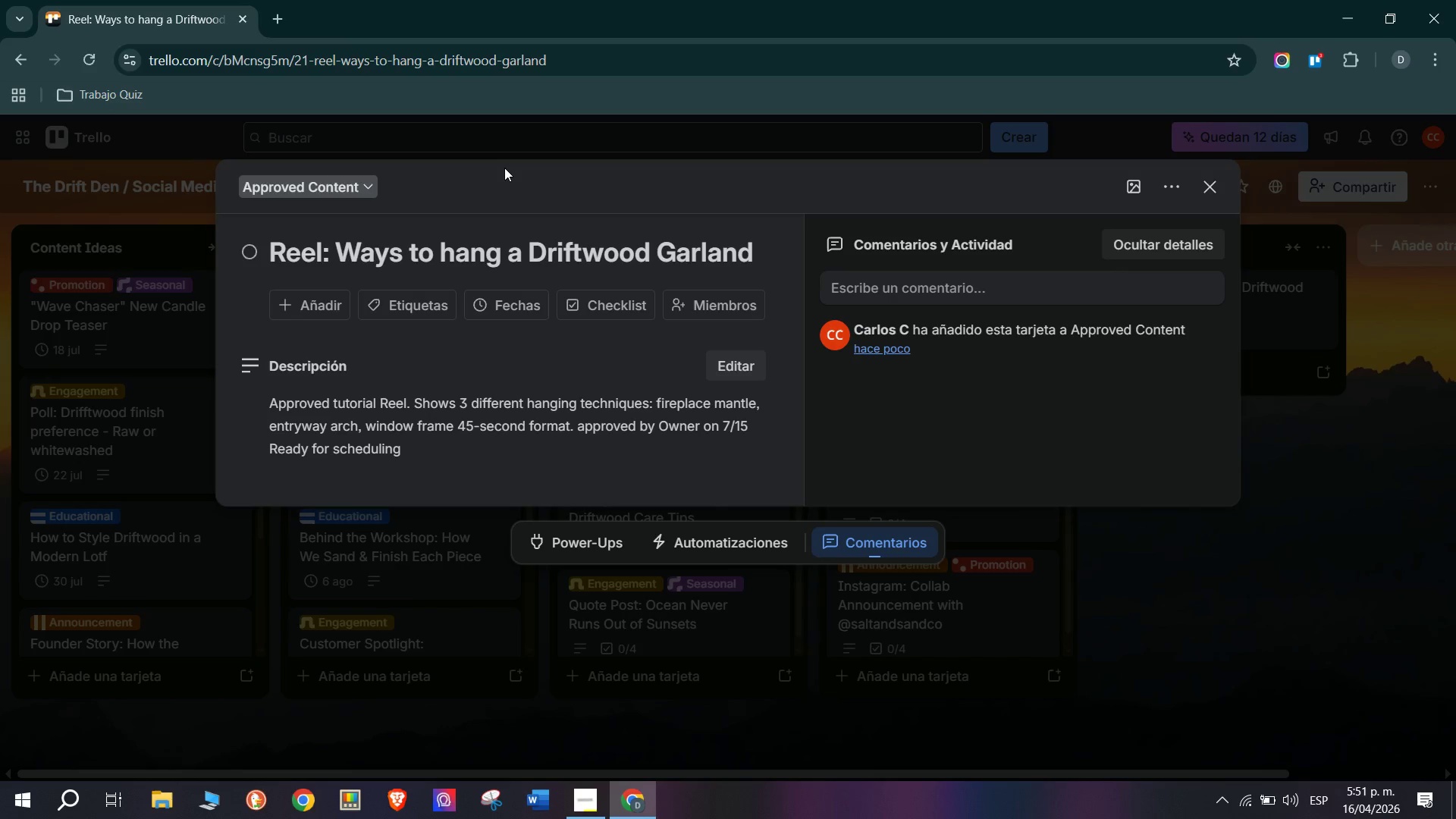 
scroll: coordinate [422, 429], scroll_direction: down, amount: 2.0
 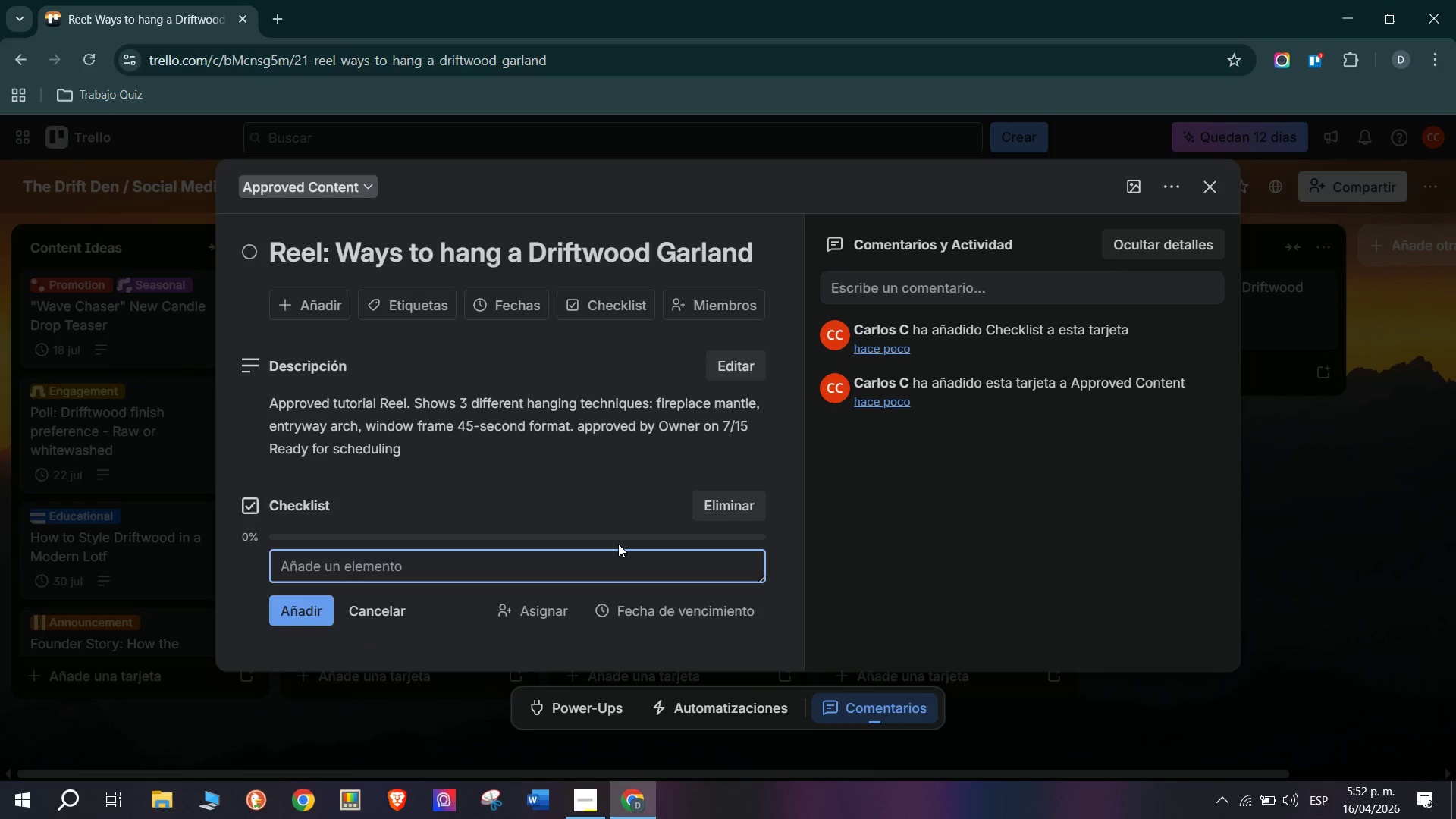 
wait(17.71)
 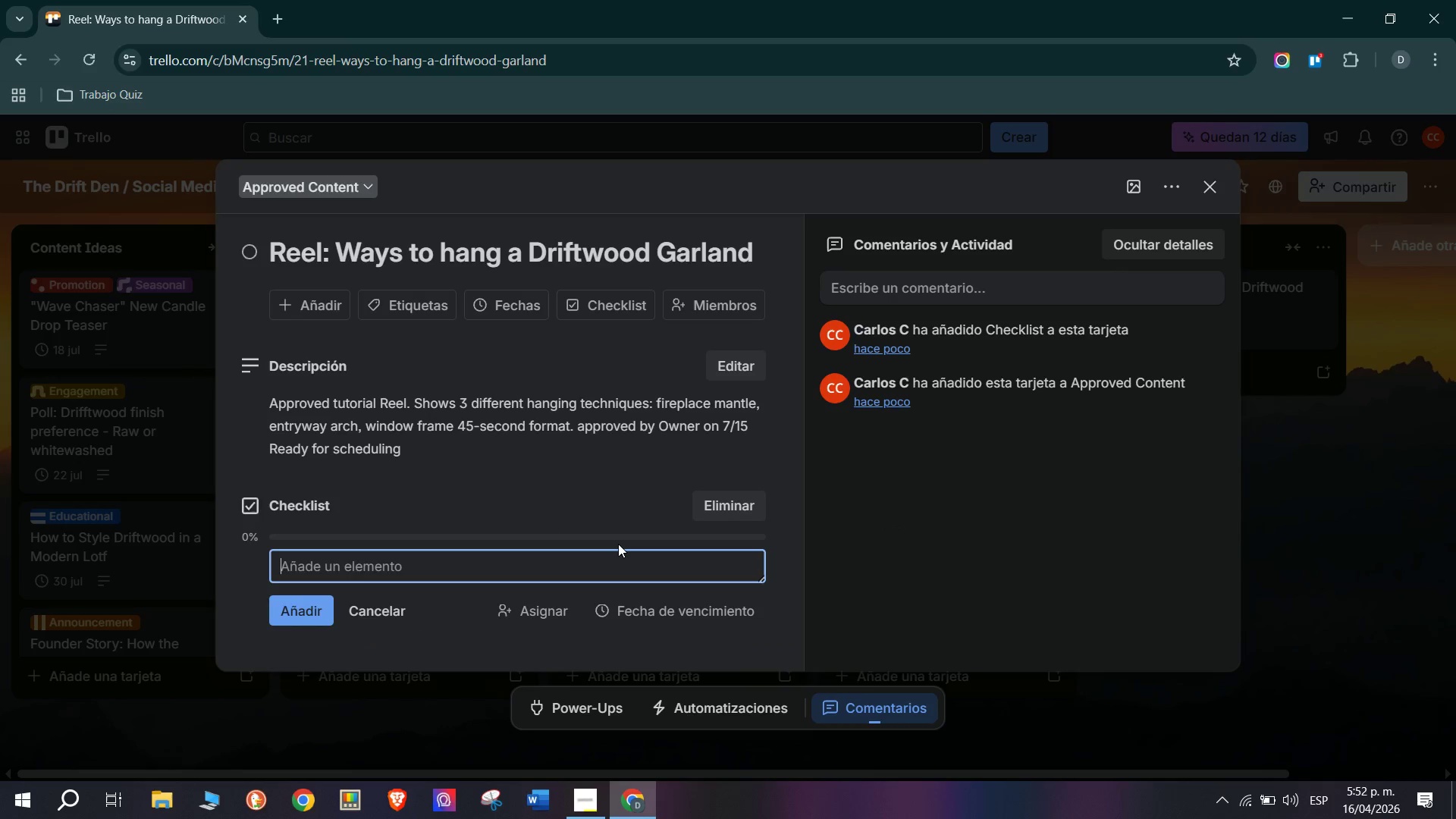 
type(Caption Drafted)
 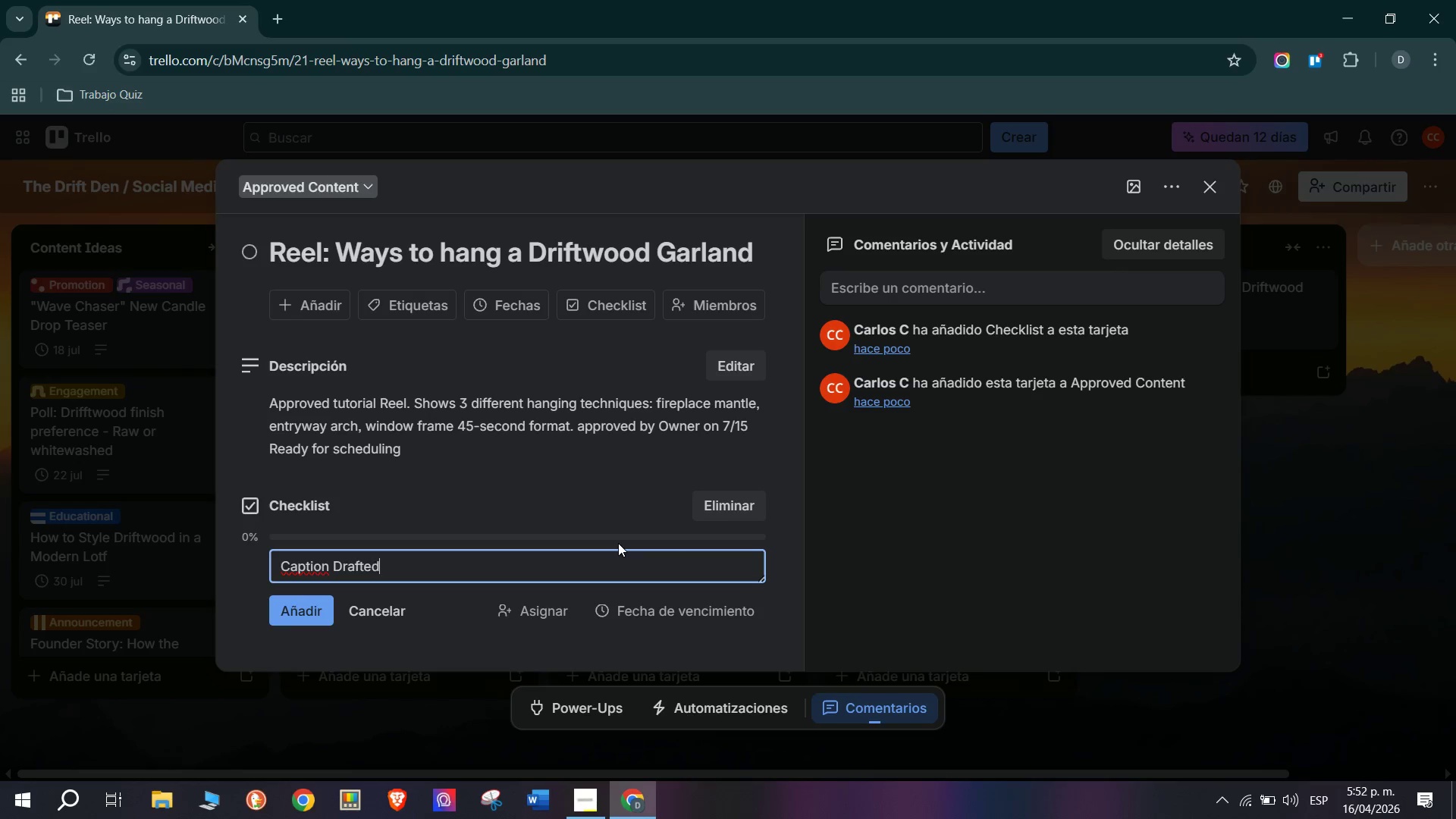 
key(Enter)
 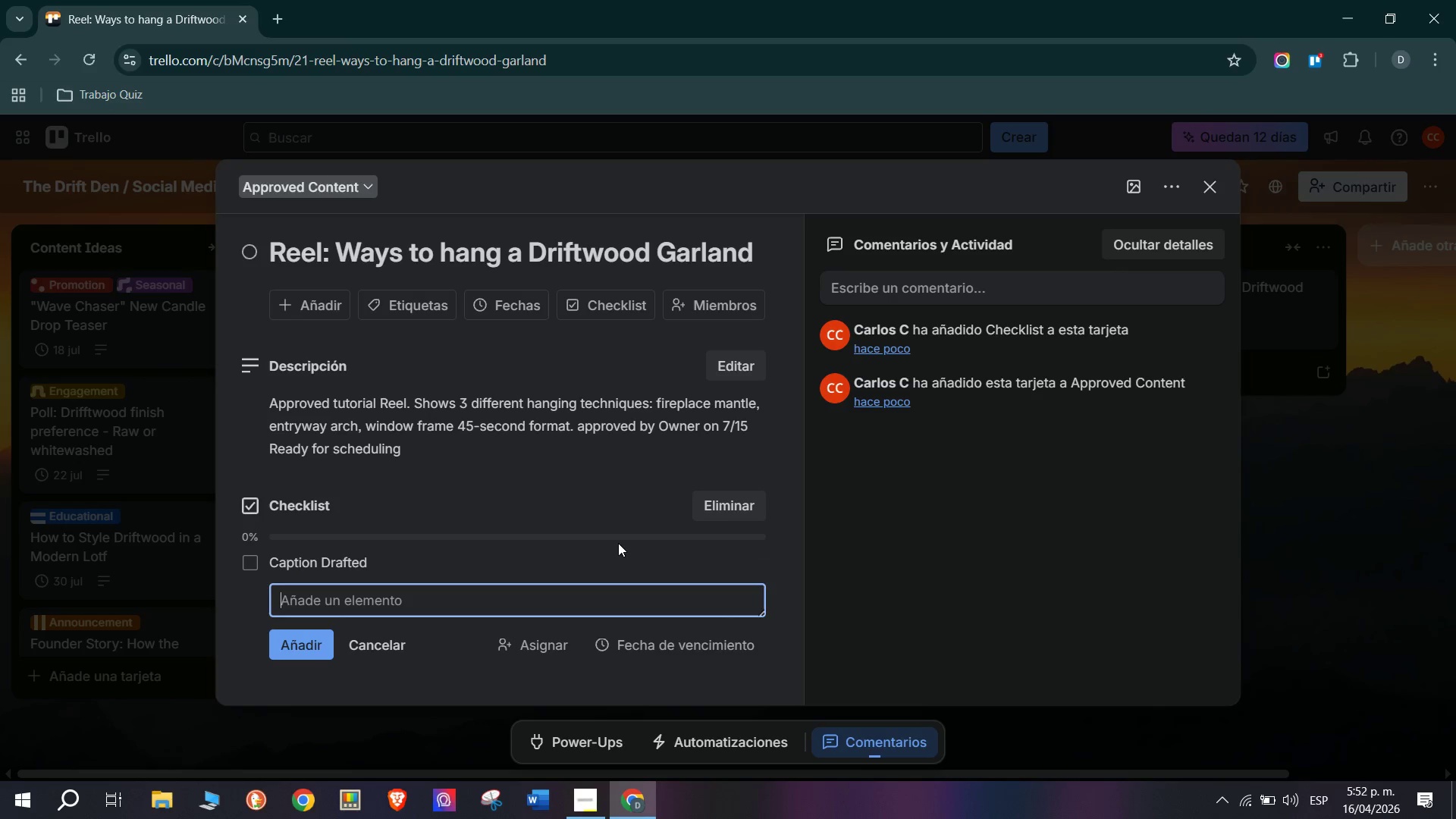 
type(Assets Created)
 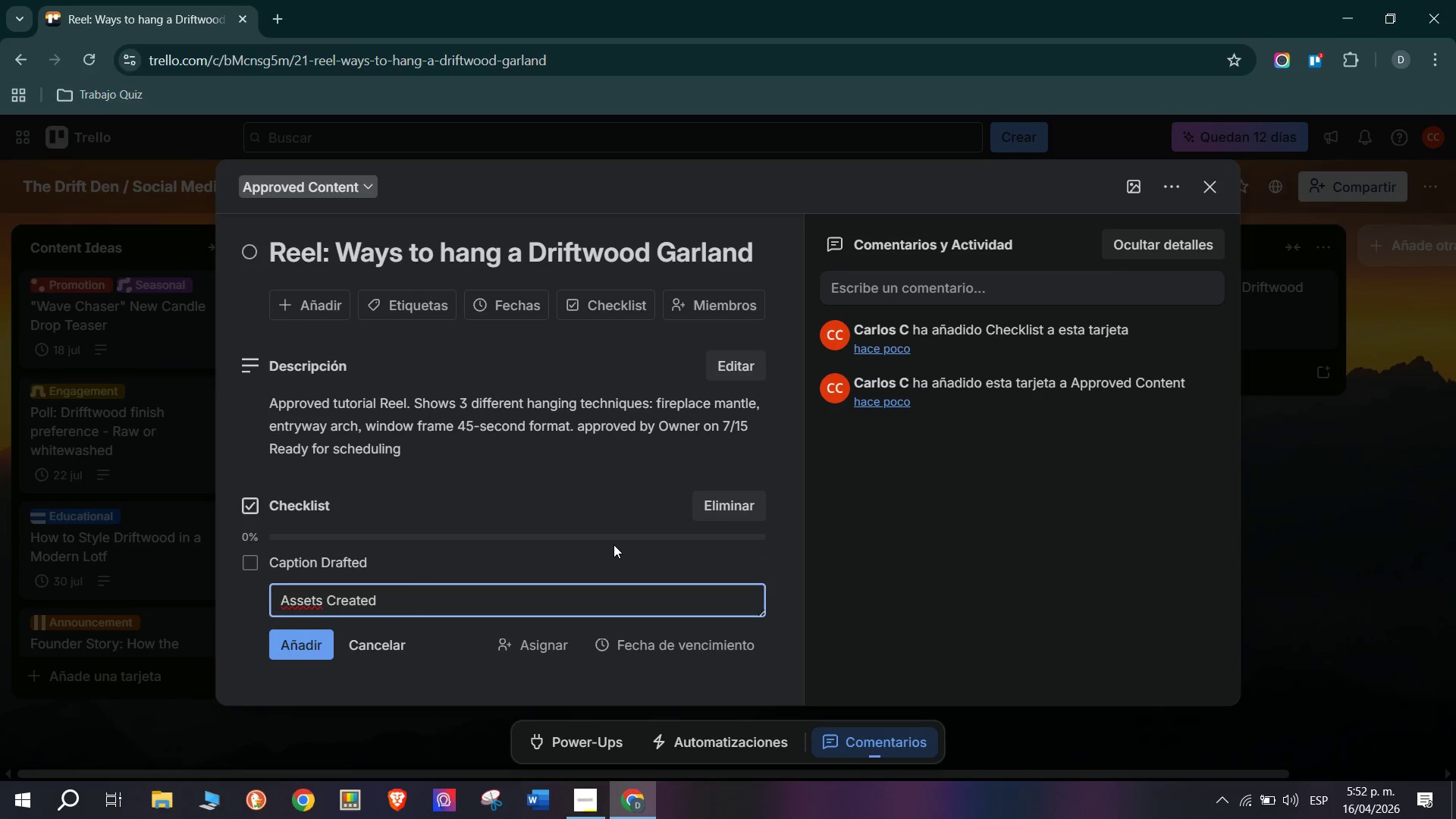 
key(Enter)
 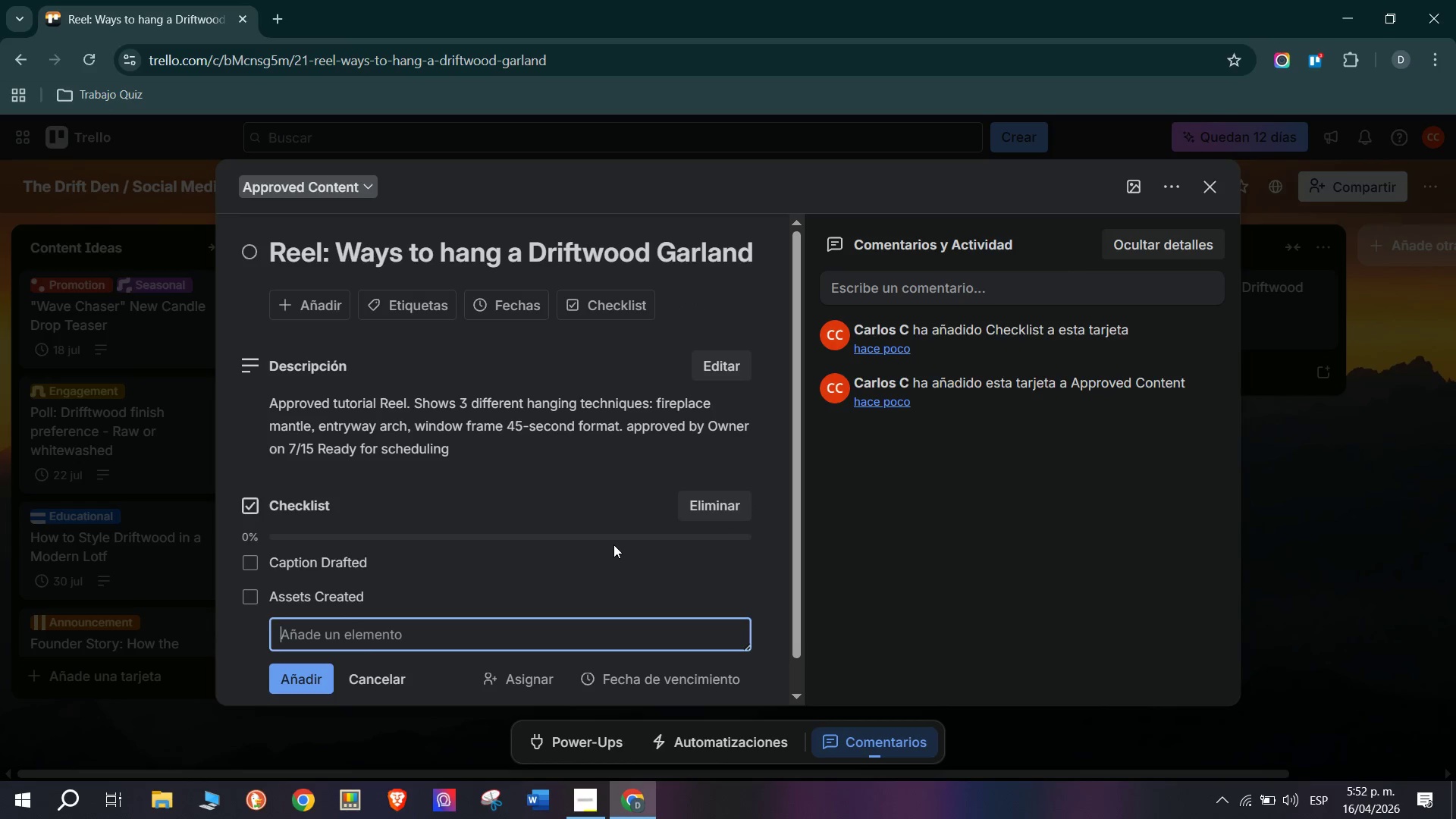 
key(CapsLock)
 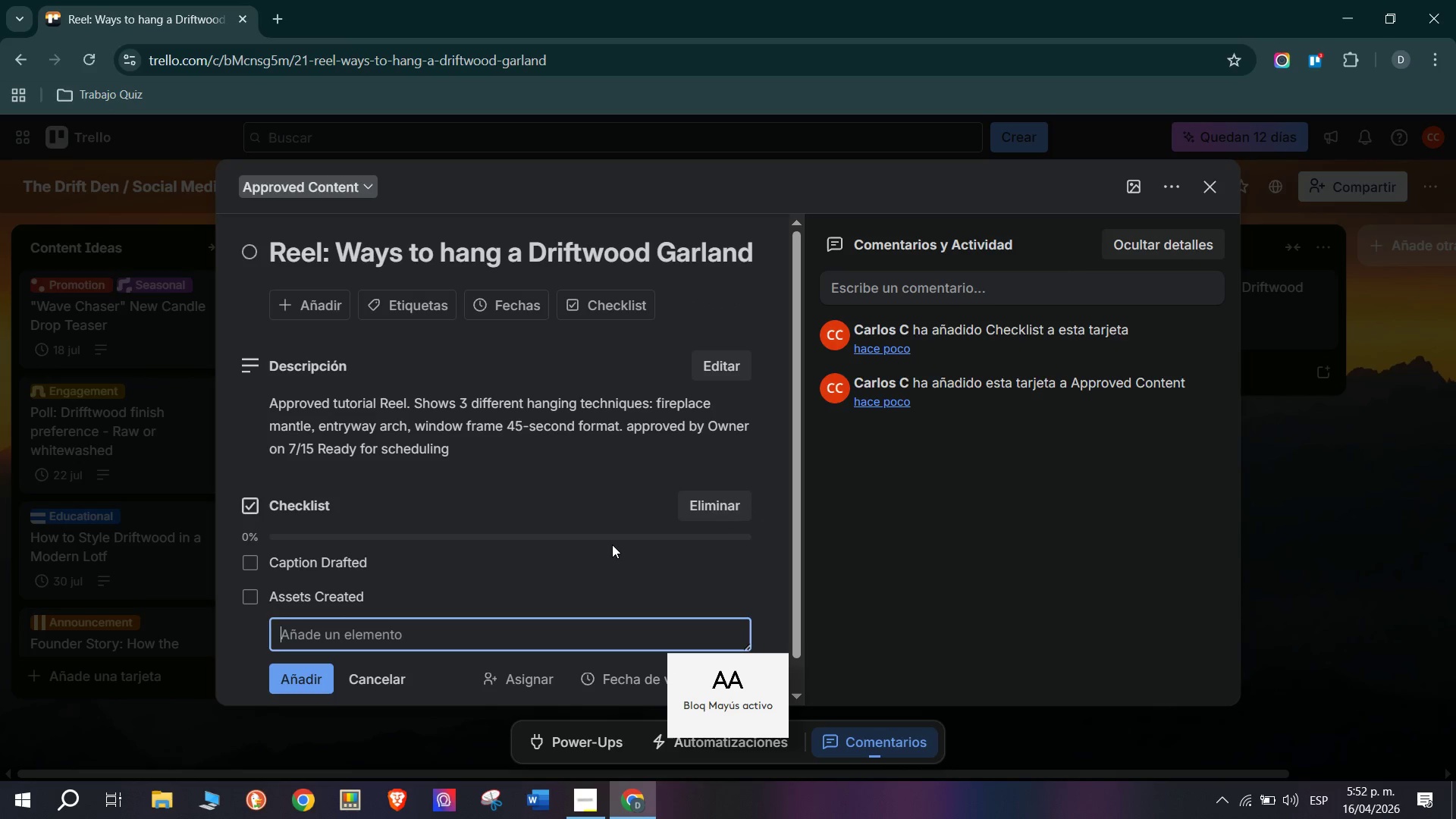 
type(Proofread)
 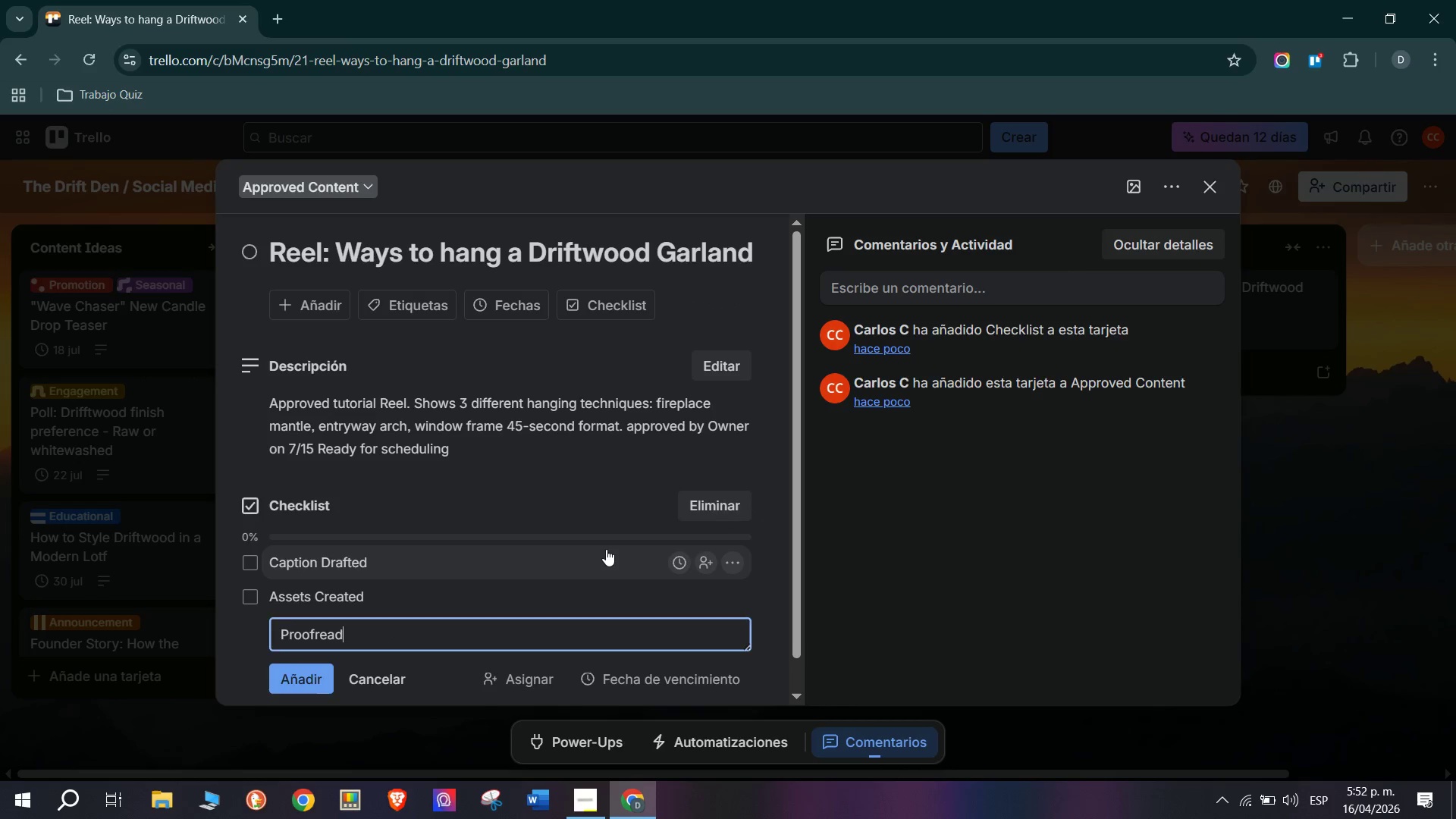 
key(Enter)
 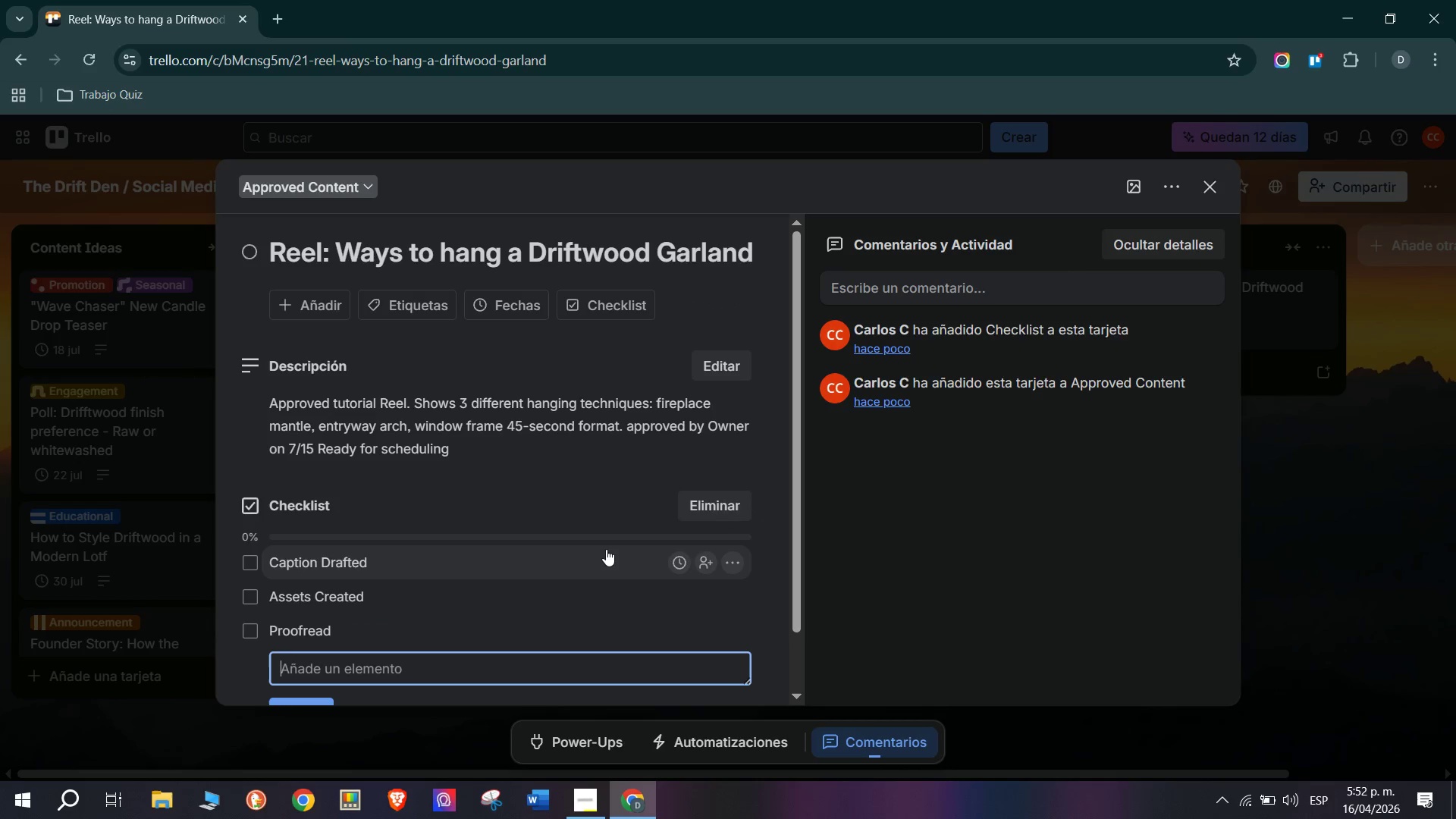 
key(CapsLock)
 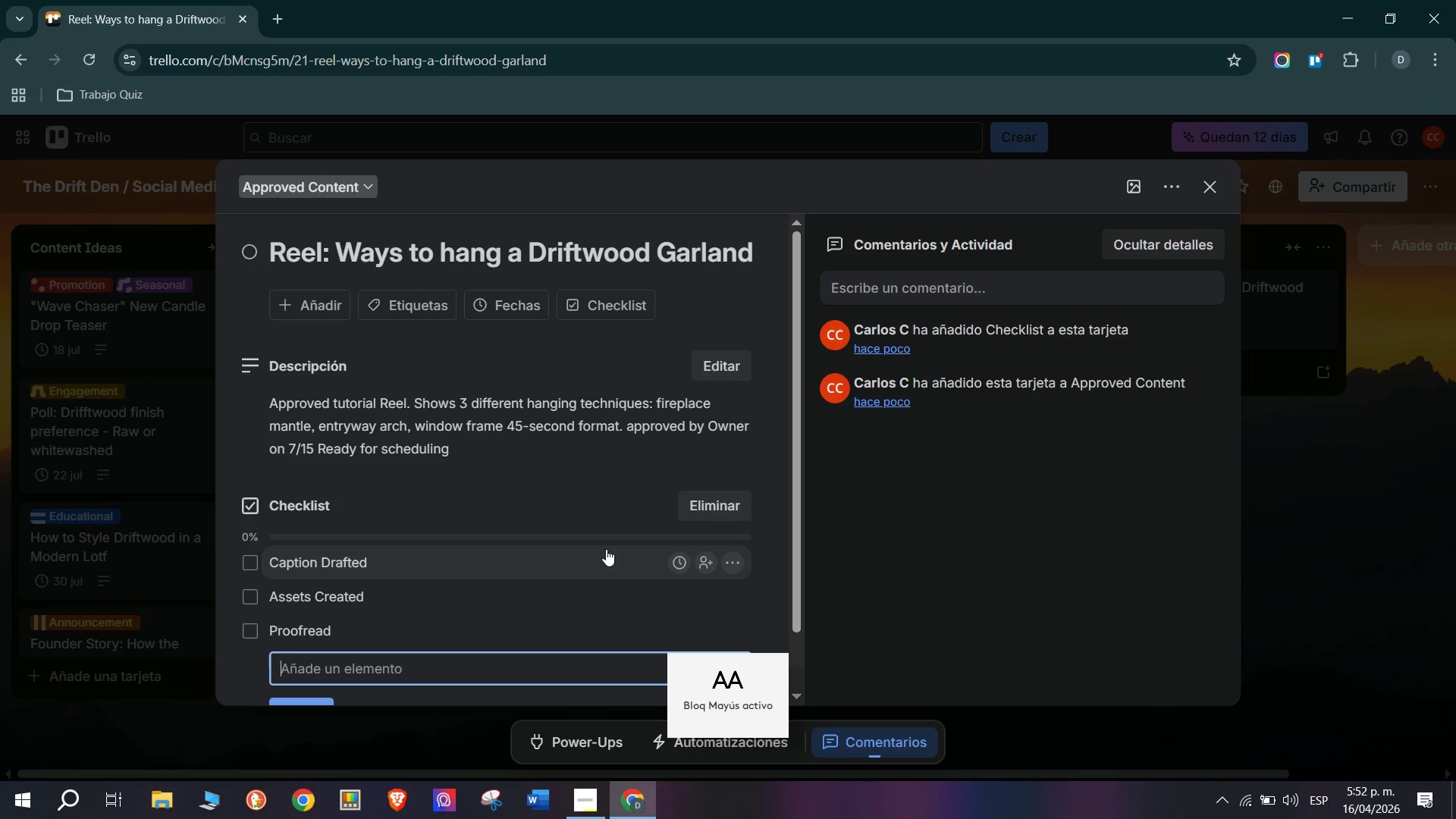 
key(S)
 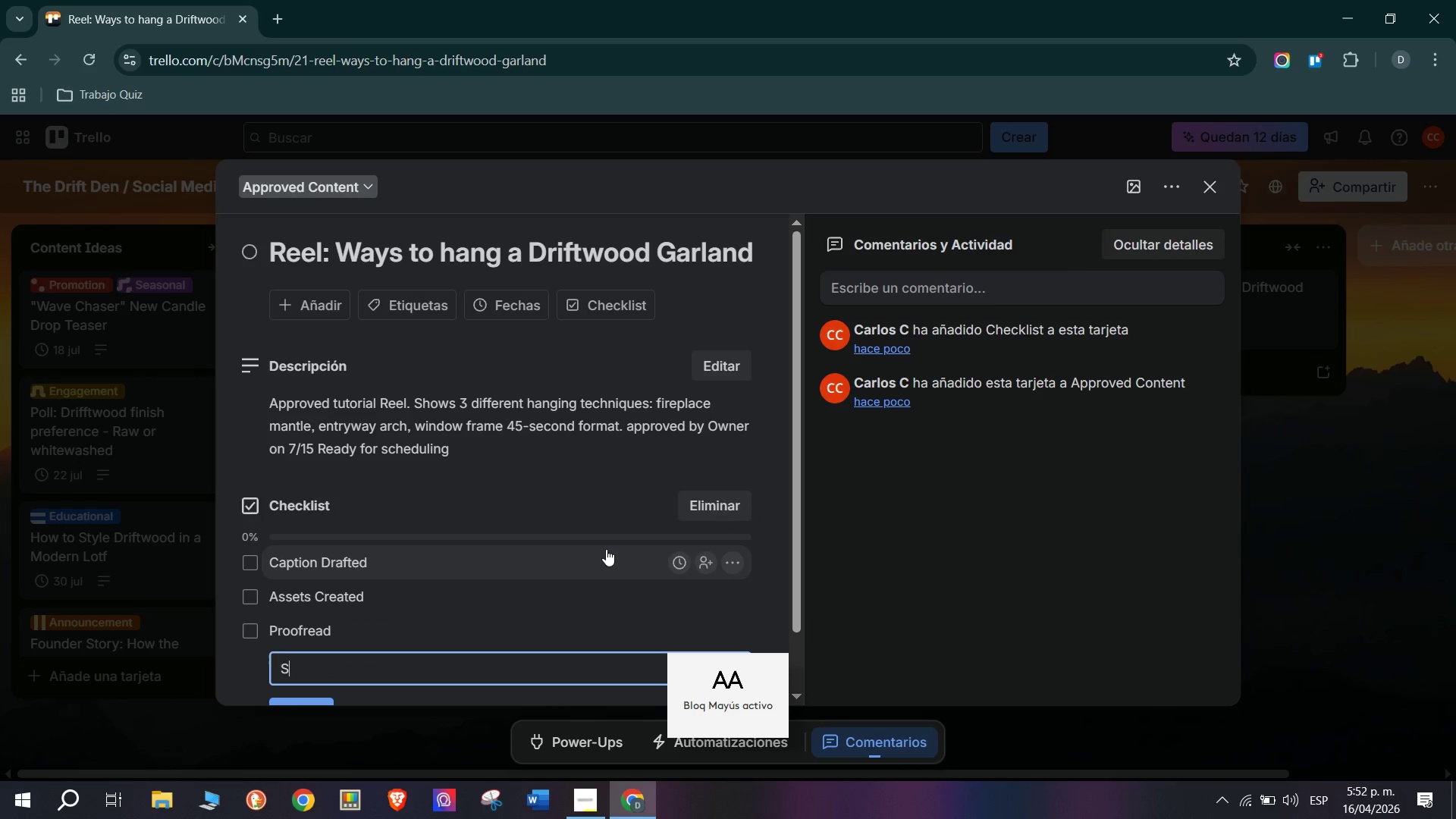 
key(CapsLock)
 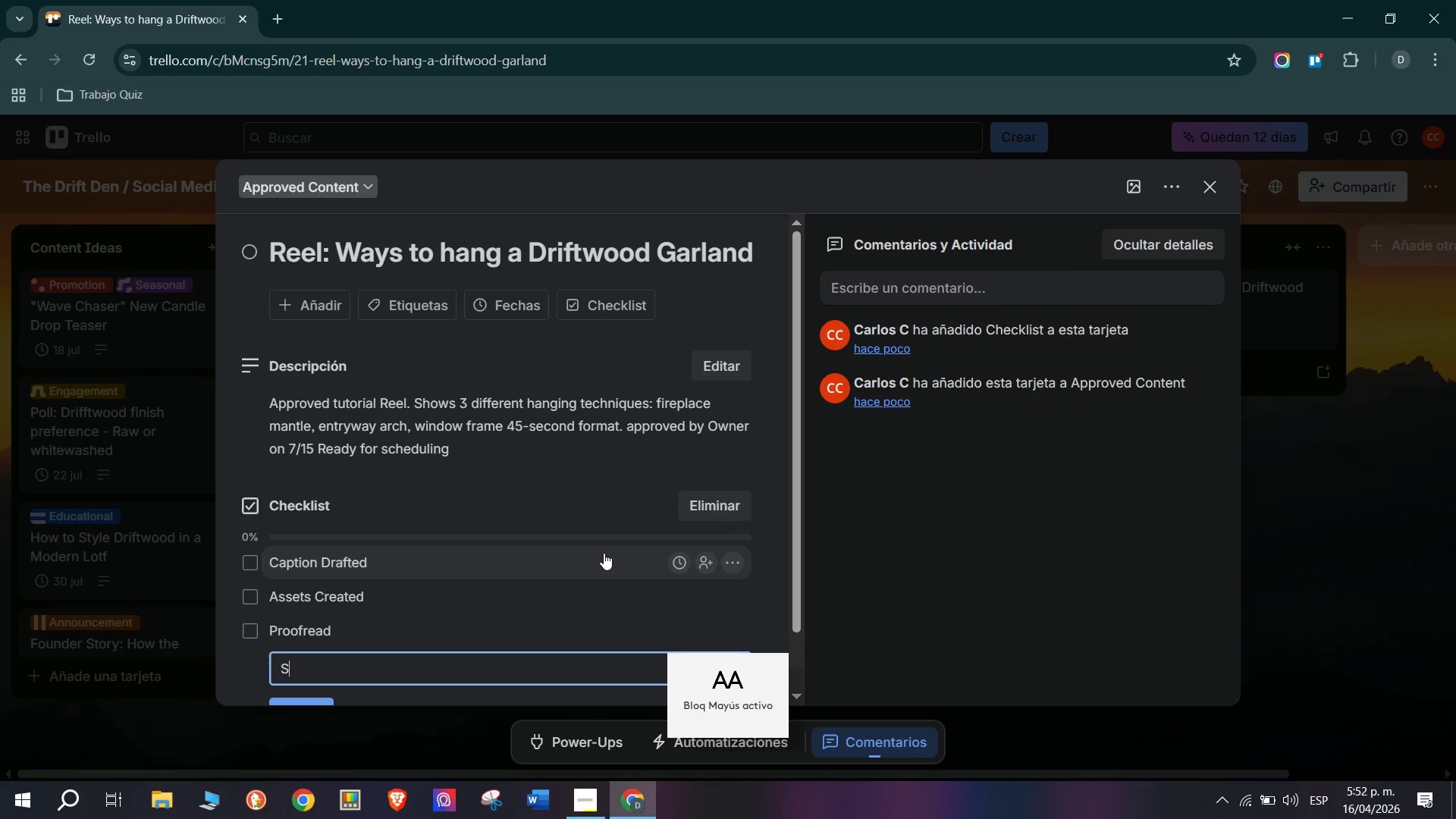 
key(C)
 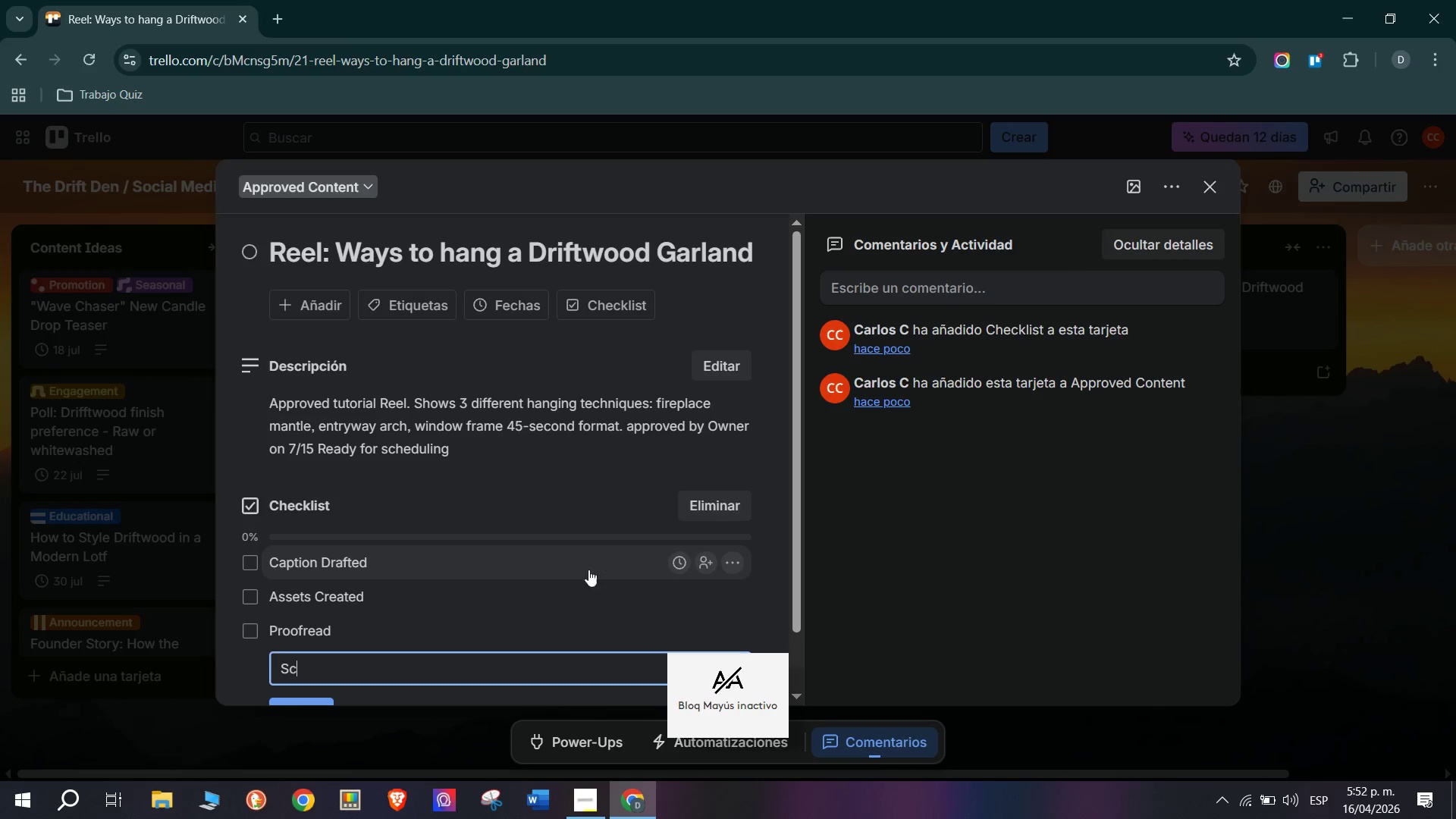 
type(hedul`e)
 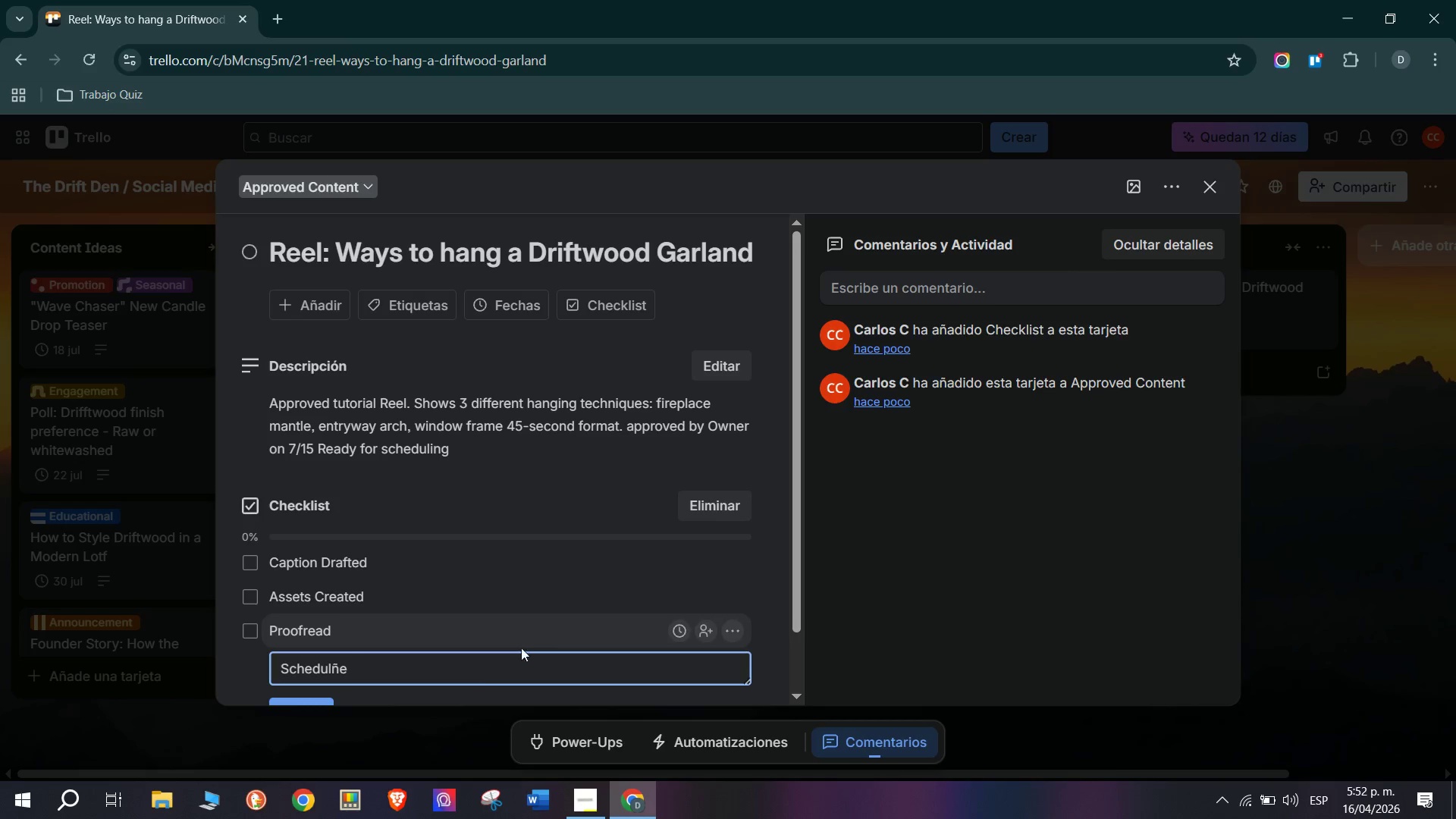 
key(Backspace)
key(Backspace)
type(e Ci)
key(Backspace)
type(onfirmed)
 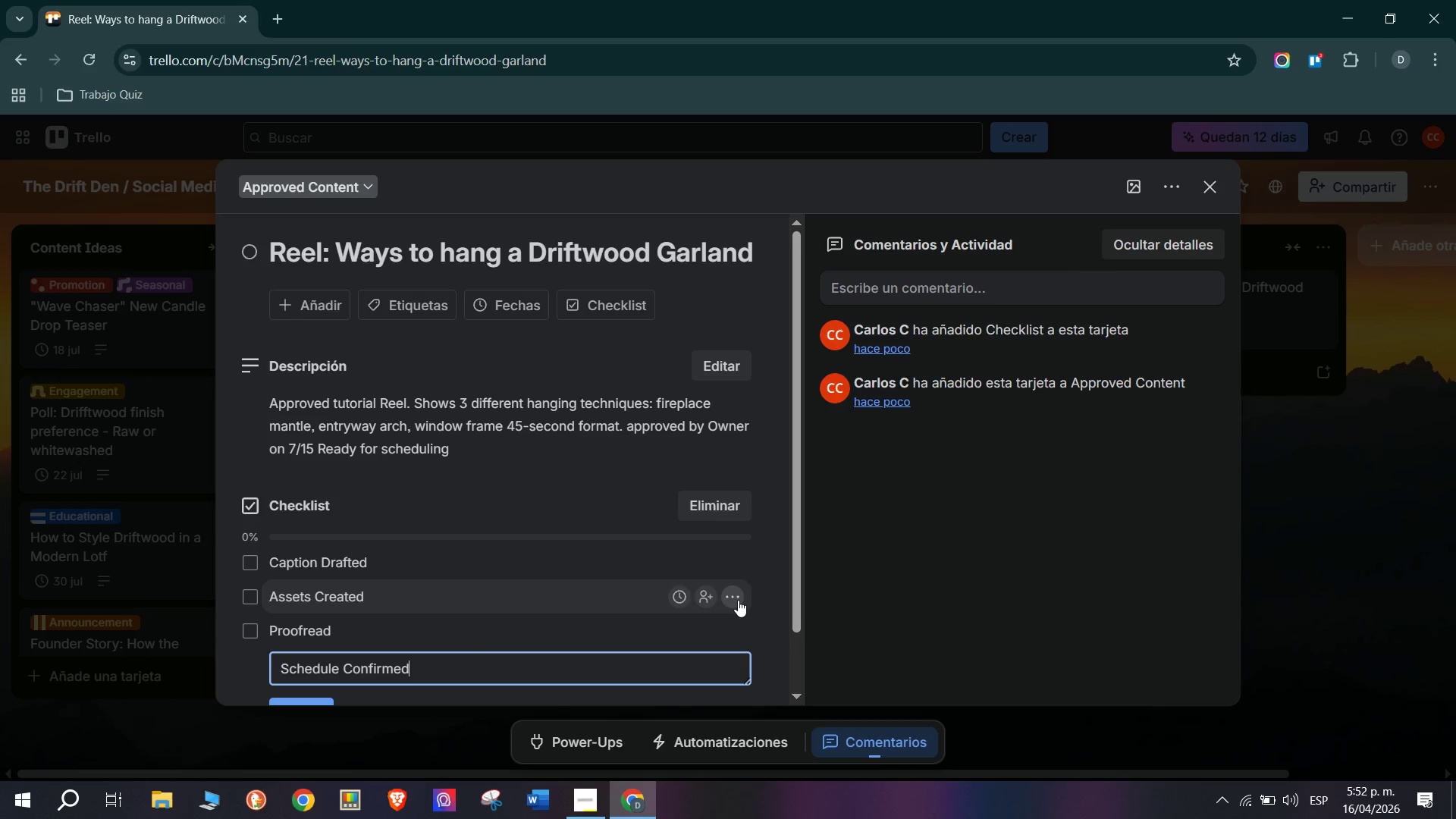 
key(Enter)
 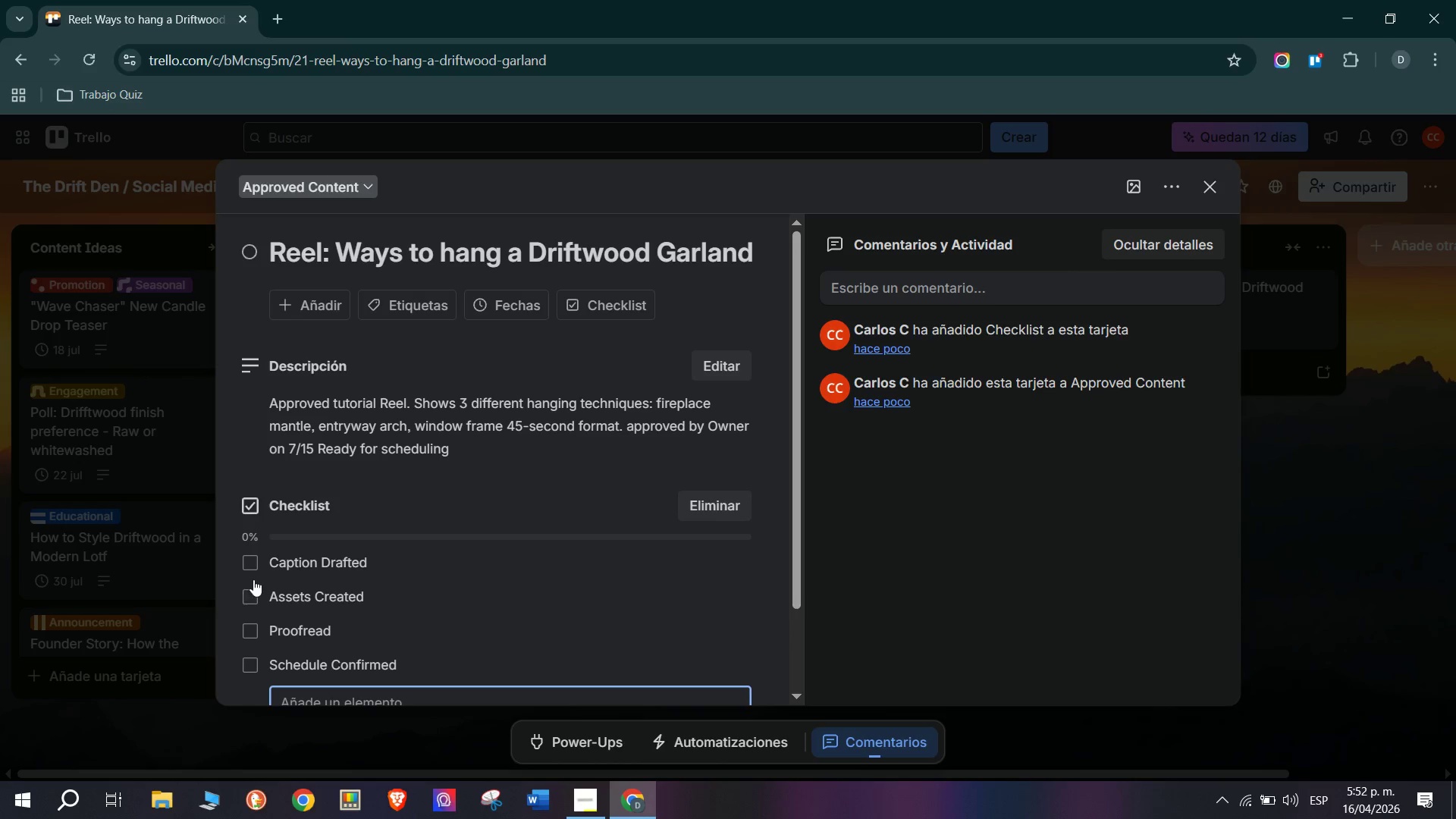 
left_click([250, 570])
 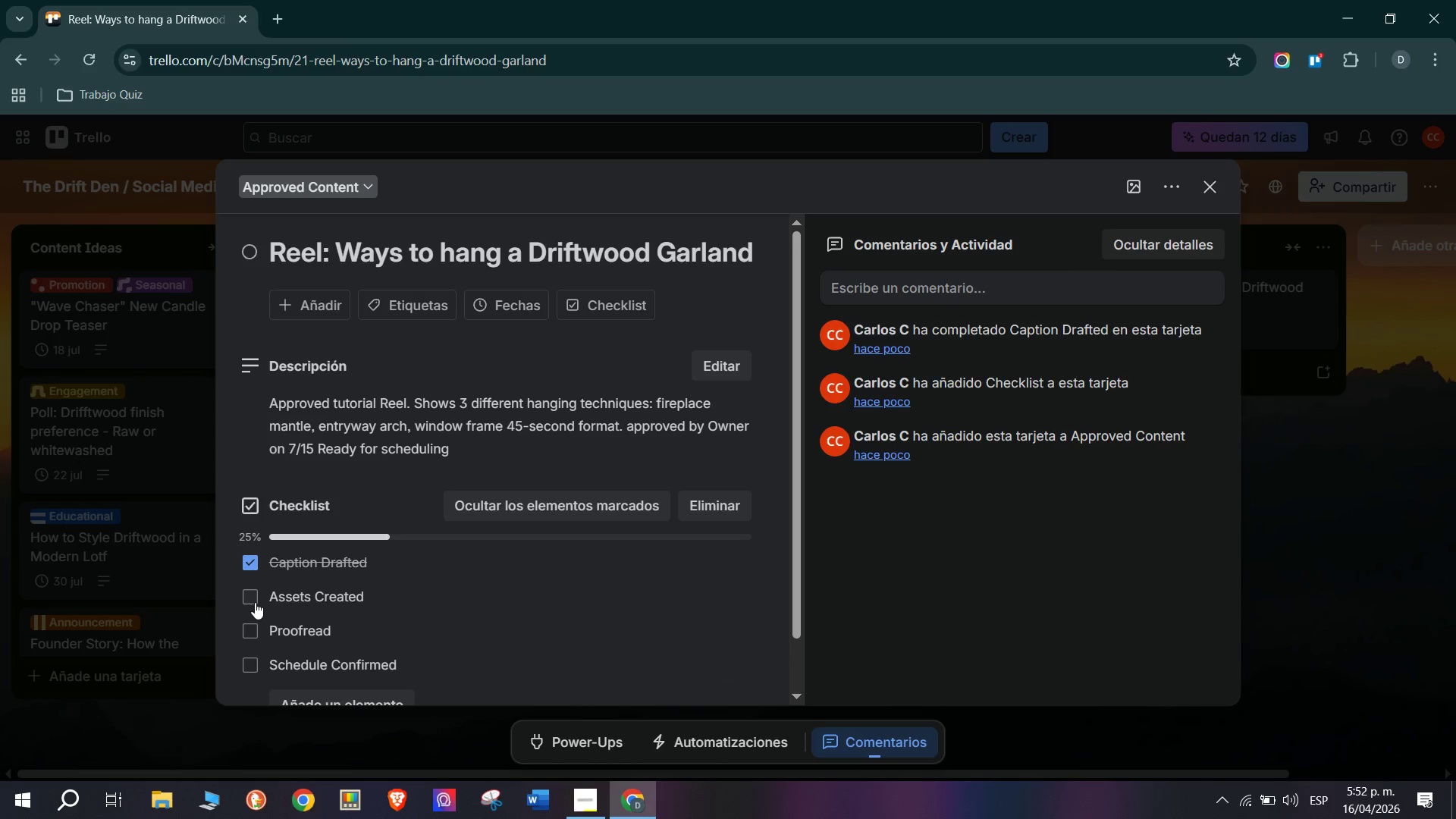 
left_click([240, 602])
 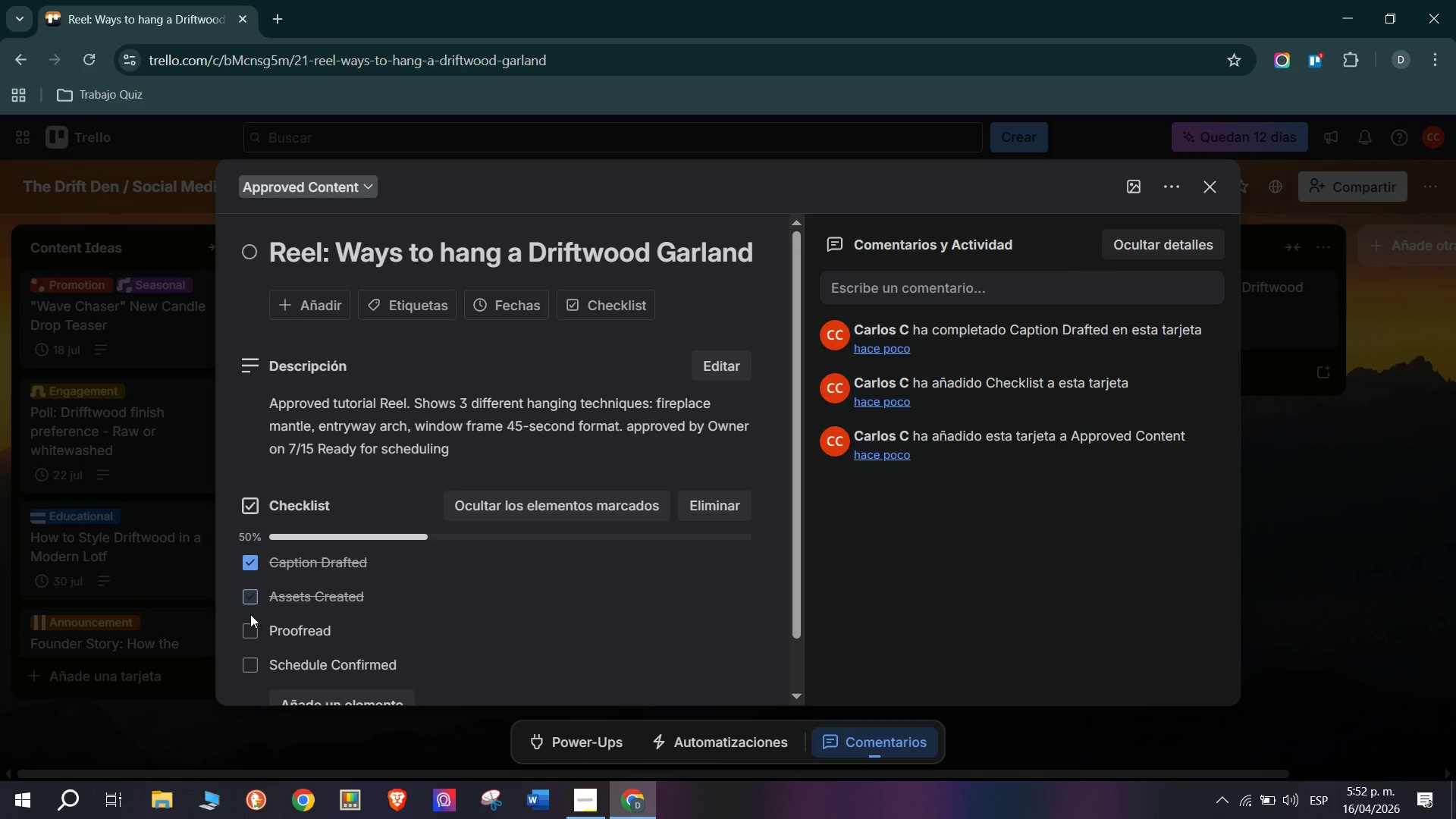 
double_click([212, 601])
 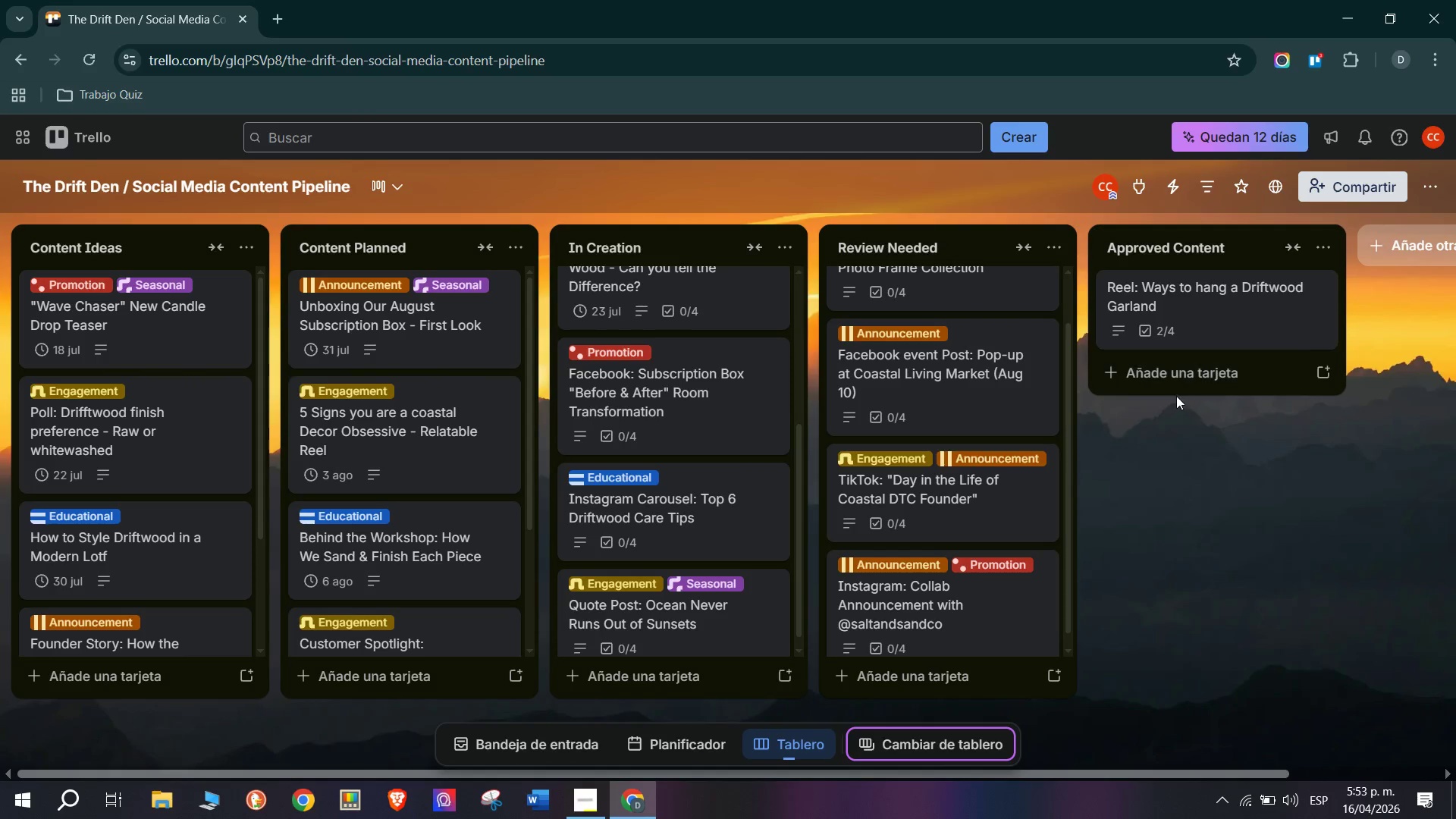 
left_click([1190, 333])
 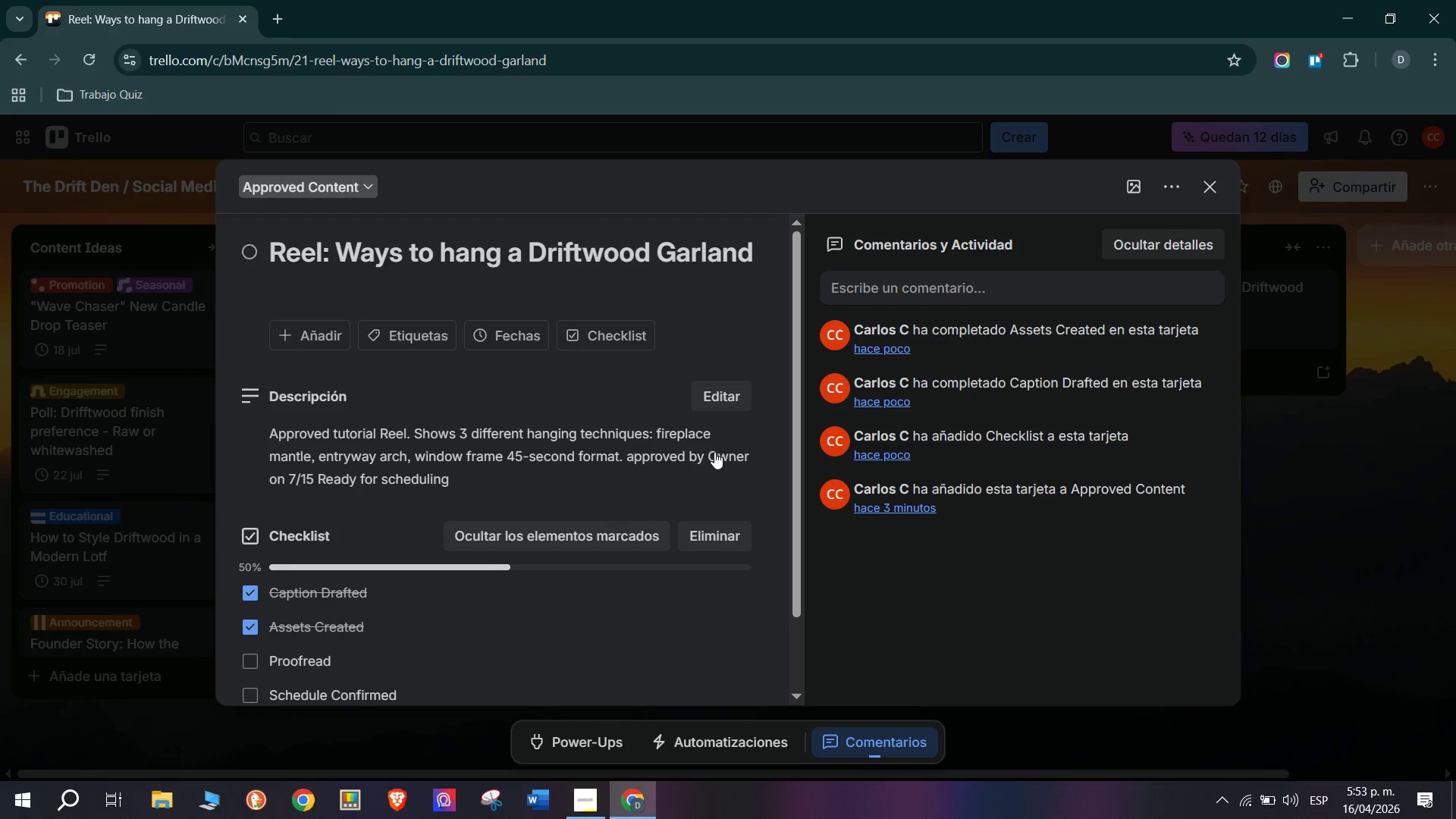 
left_click([430, 337])
 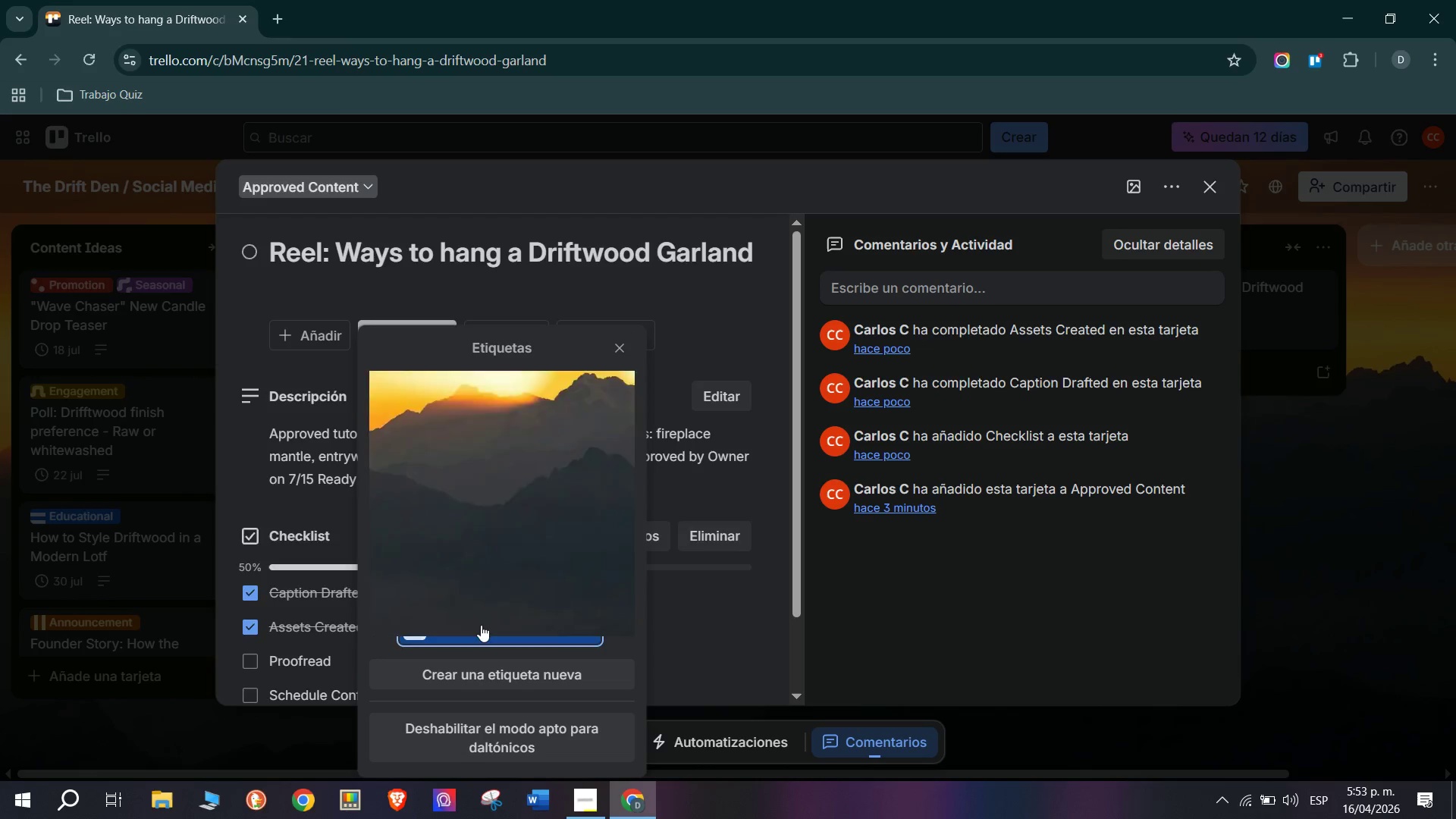 
double_click([240, 392])
 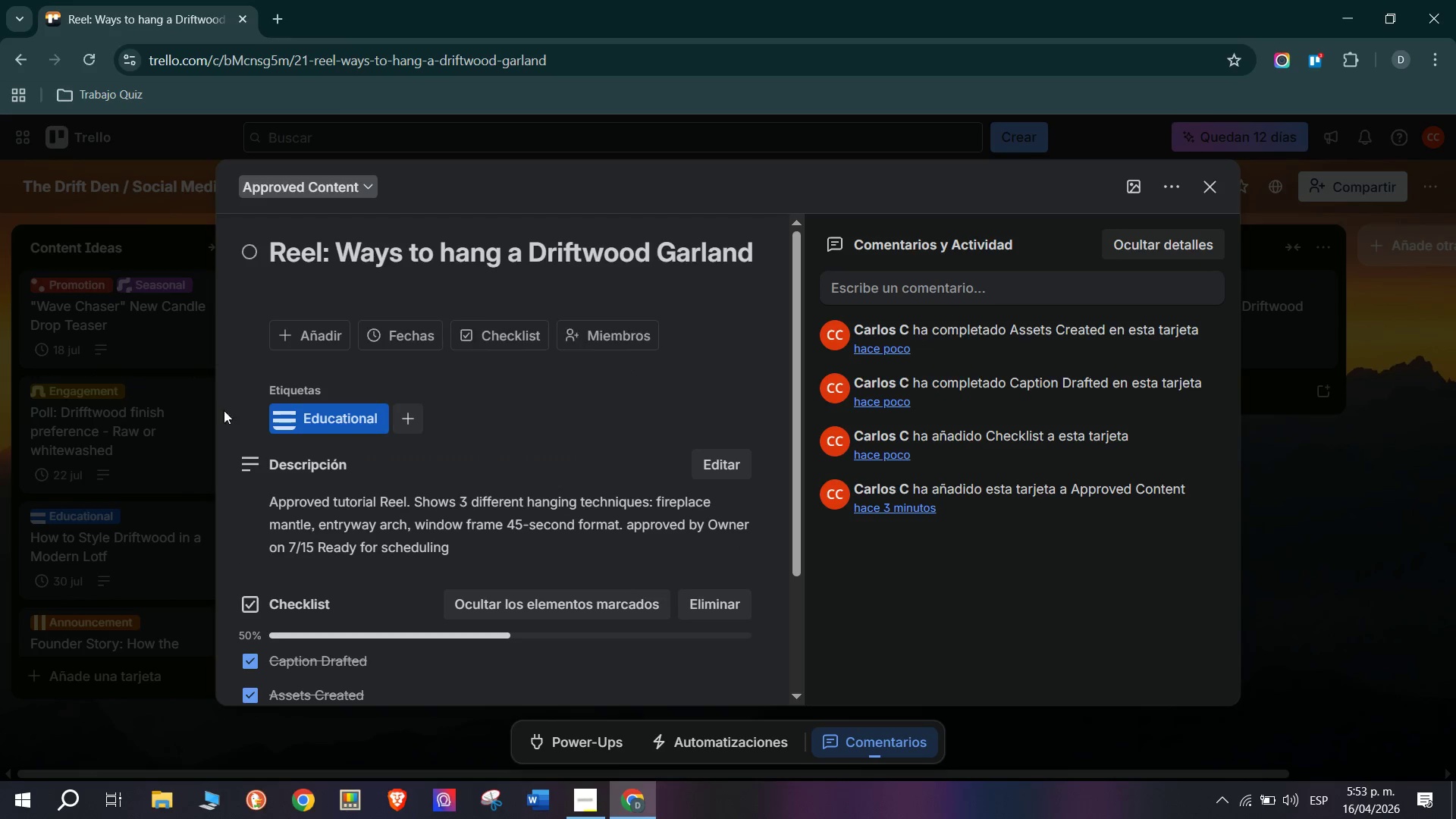 
triple_click([157, 472])
 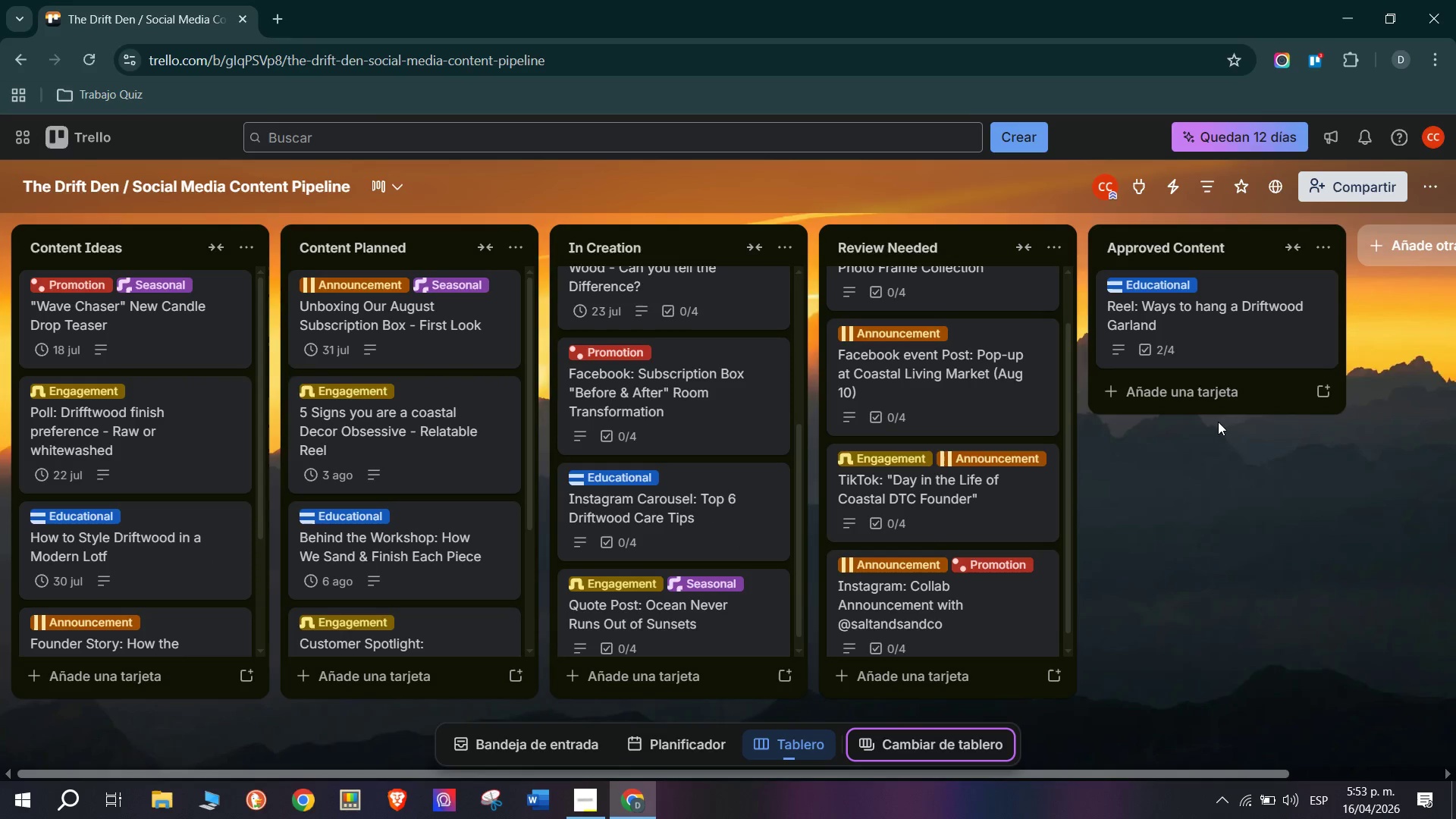 
left_click([1217, 381])
 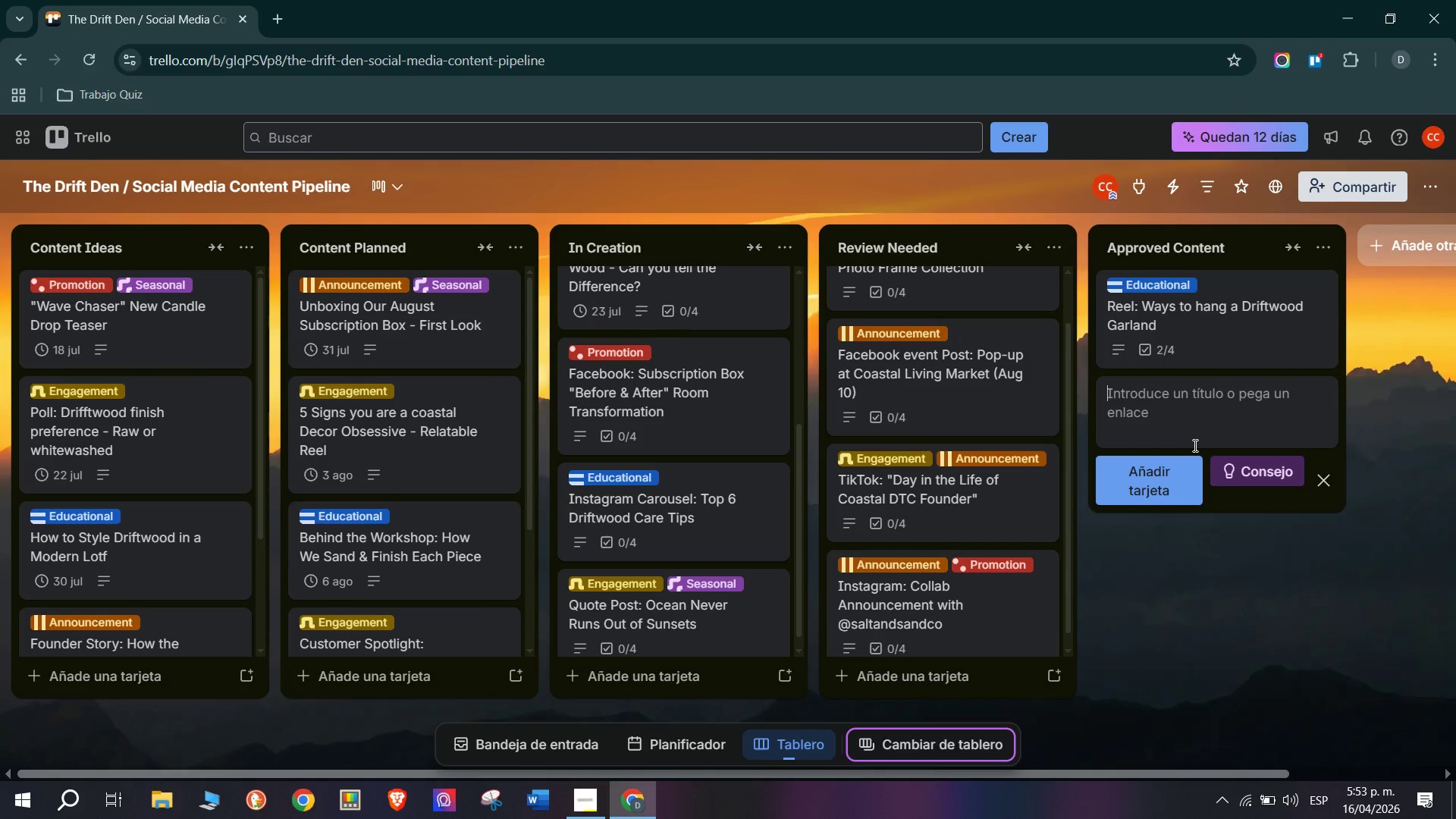 
wait(7.81)
 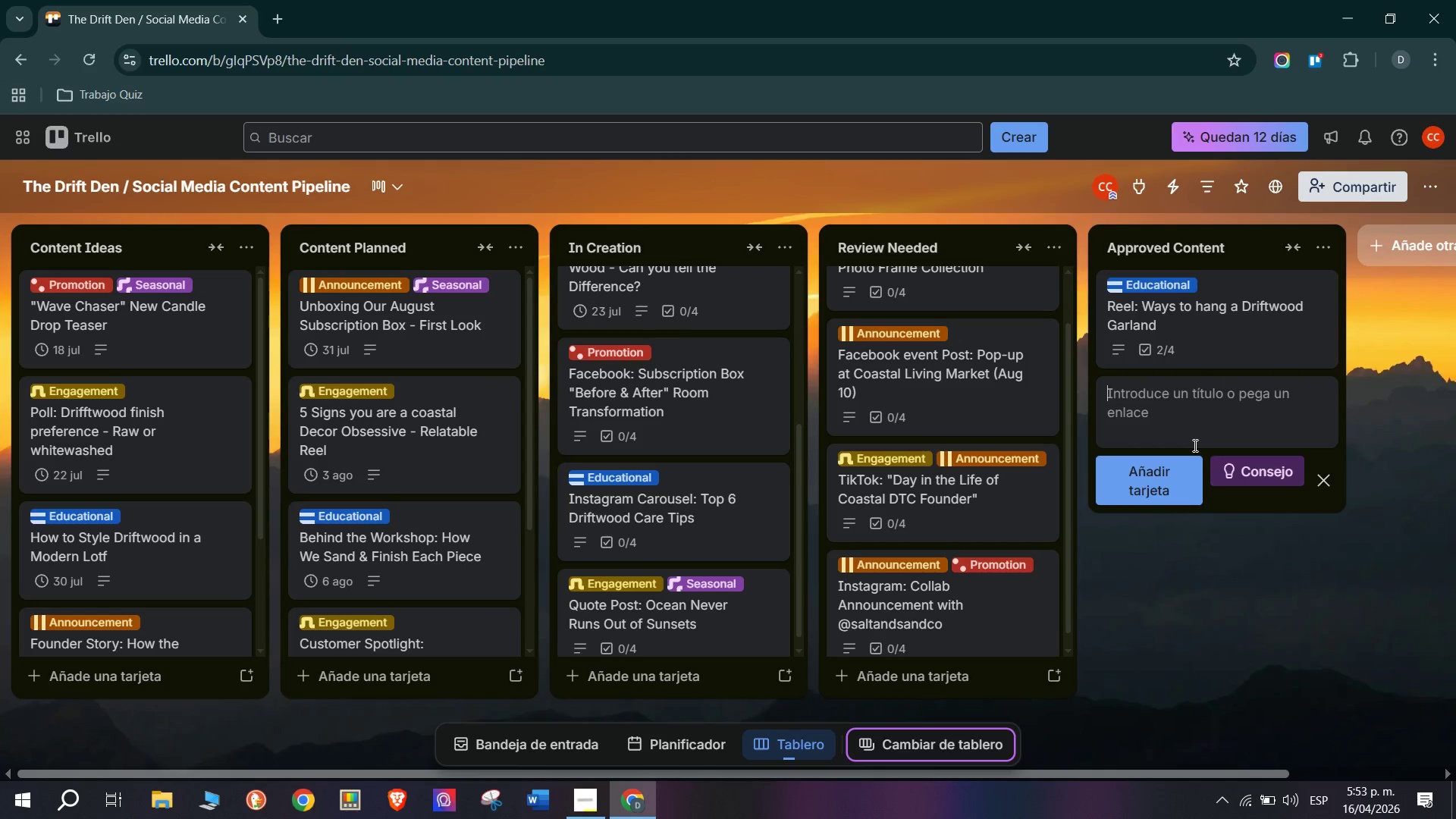 
type(Story D)
key(Backspace)
type(Series> @ )
 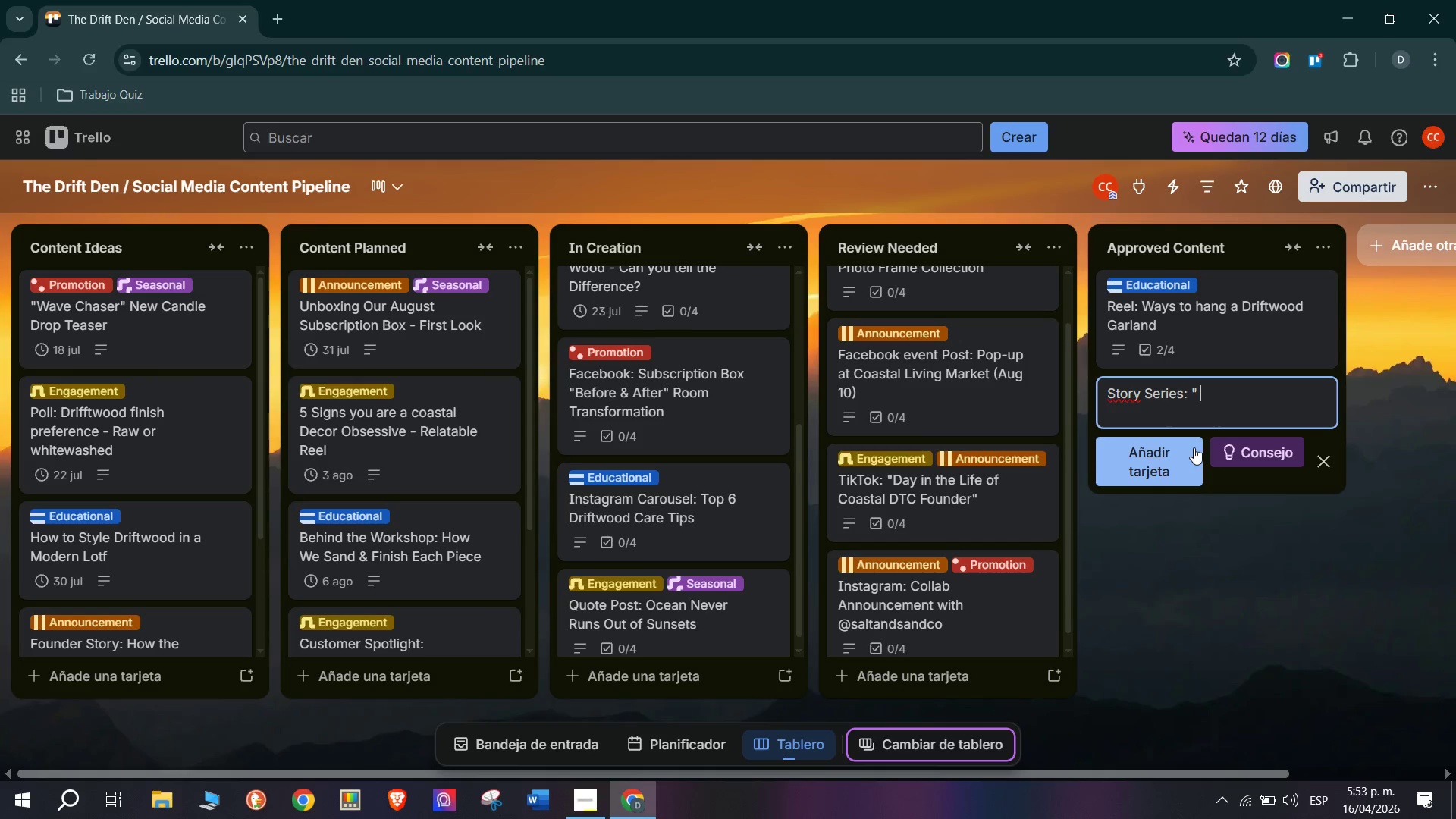 
key(Backspace)
type(Meet the Maker@)
 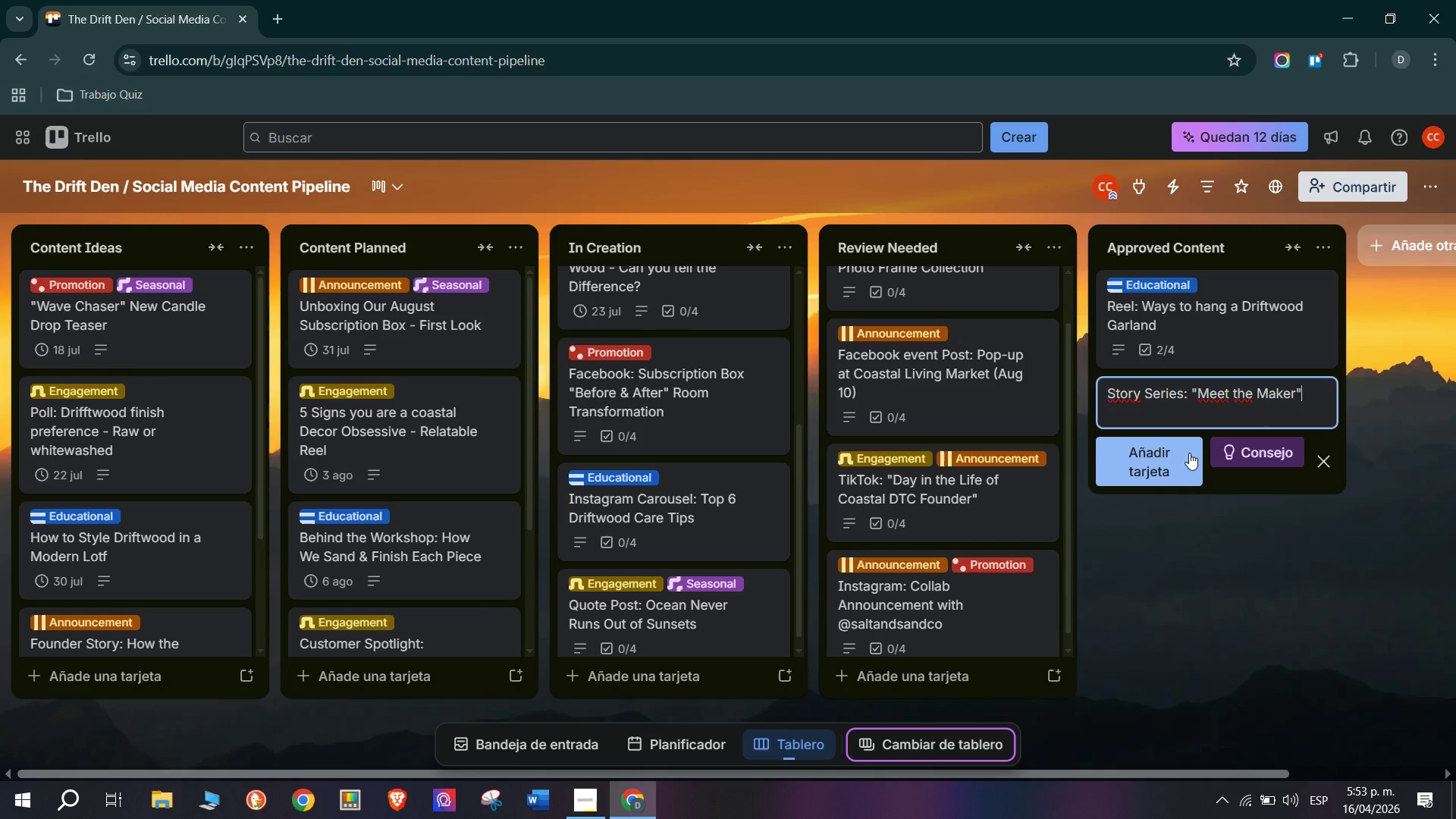 
key(Space)
 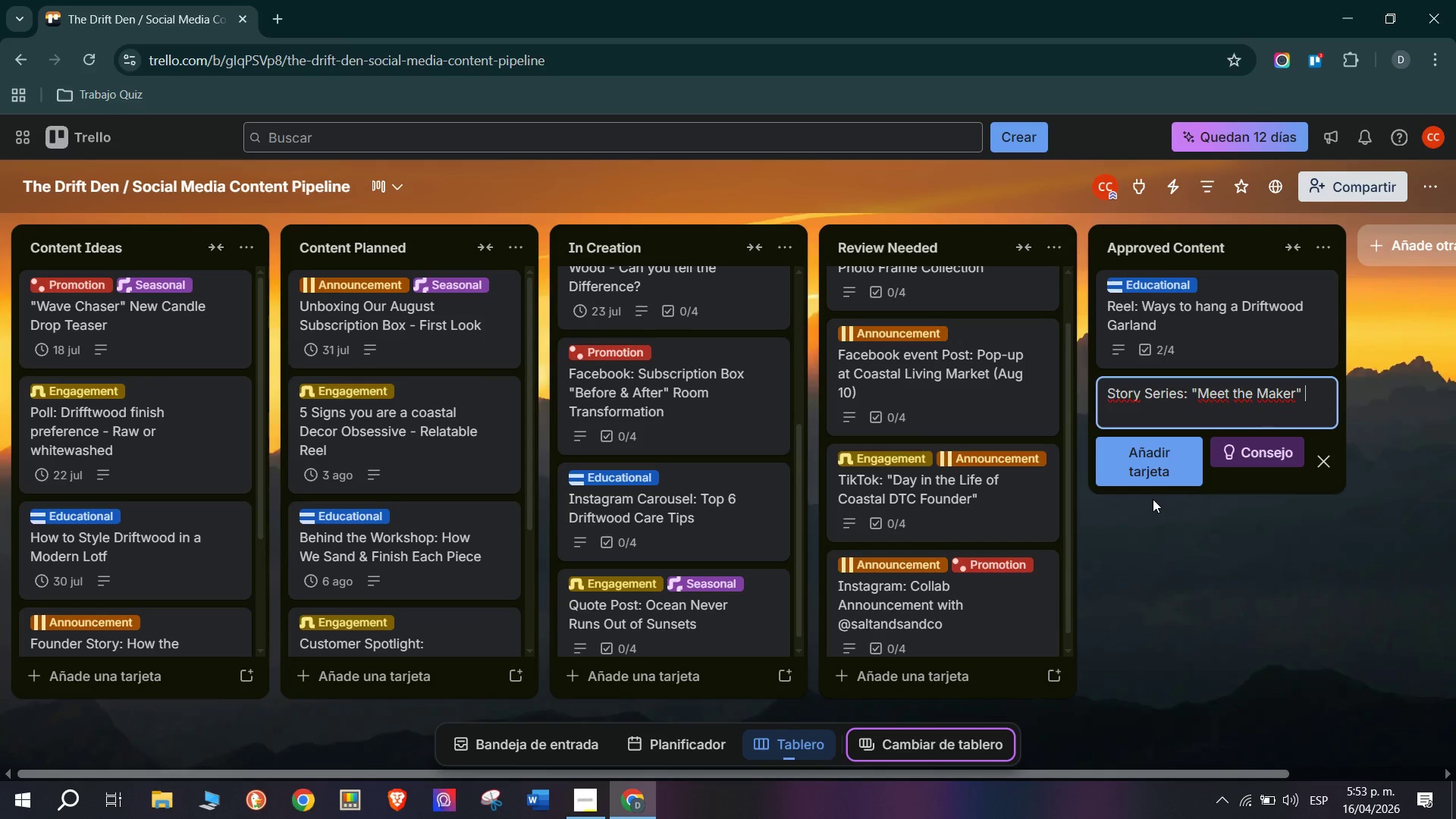 
type(- sage)
 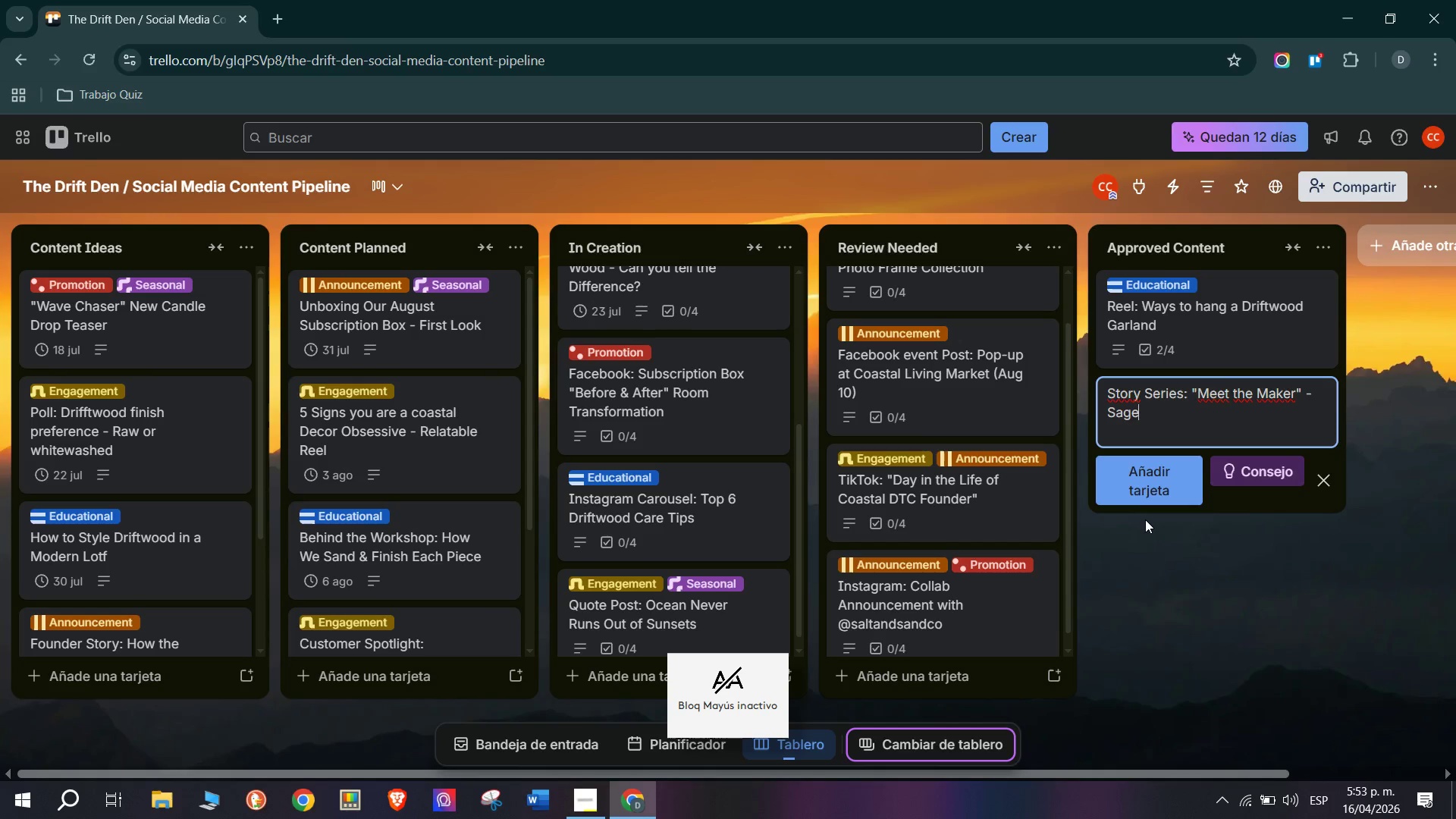 
hold_key(key=CapsLock, duration=0.72)
 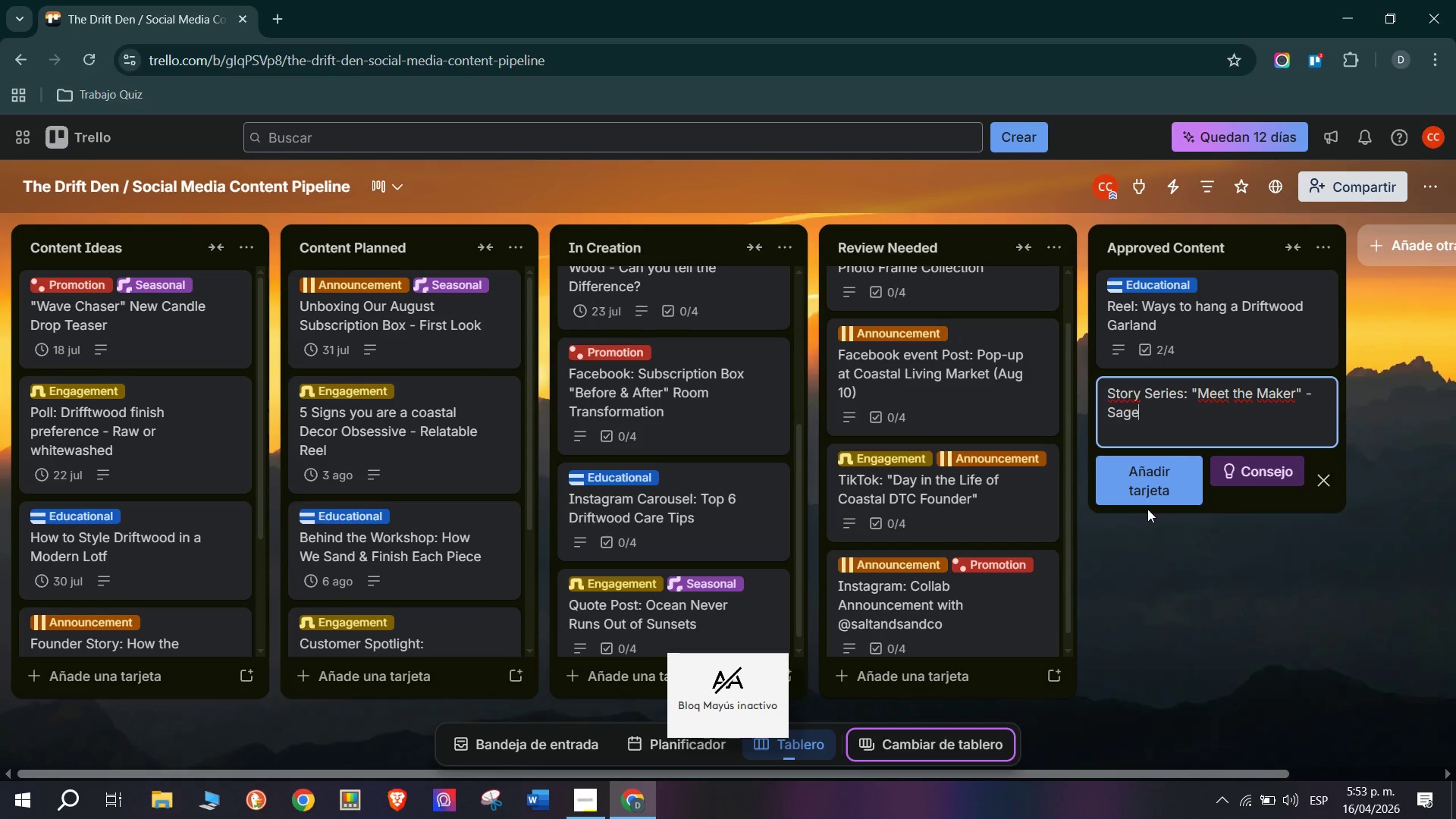 
type(;s Crat)
key(Backspace)
type(ft Origi)
 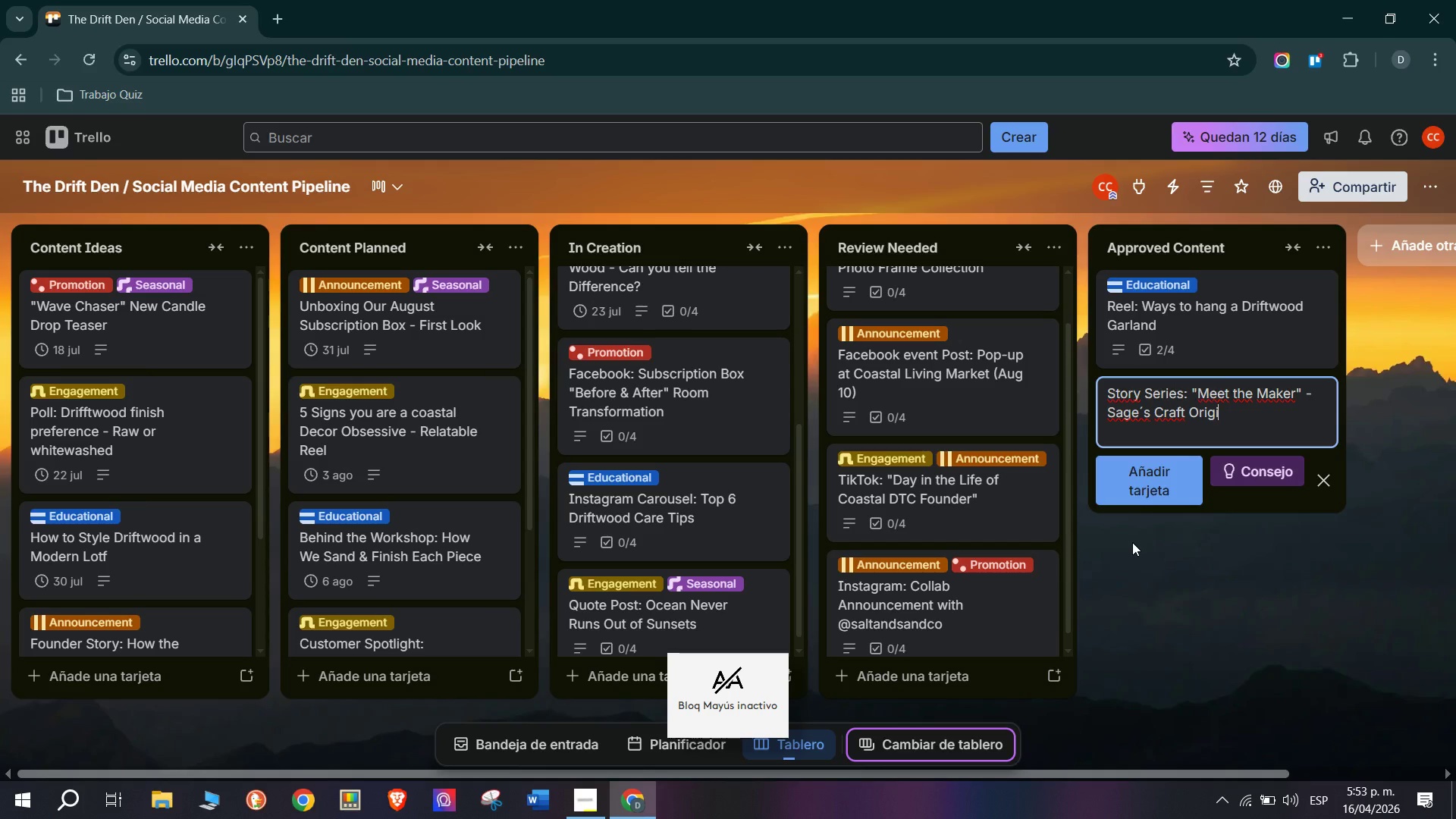 
key(N)
 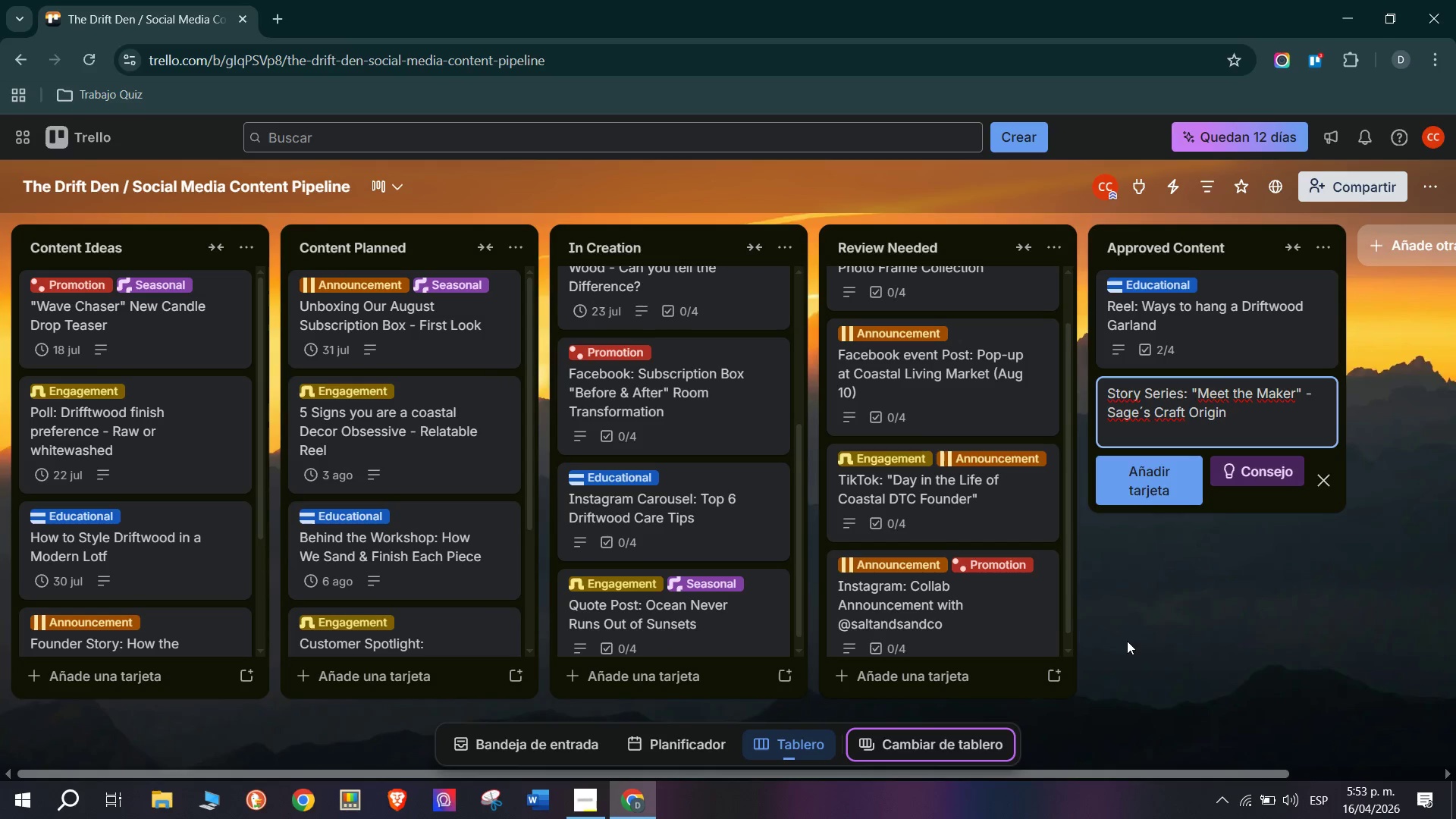 
left_click([1153, 500])
 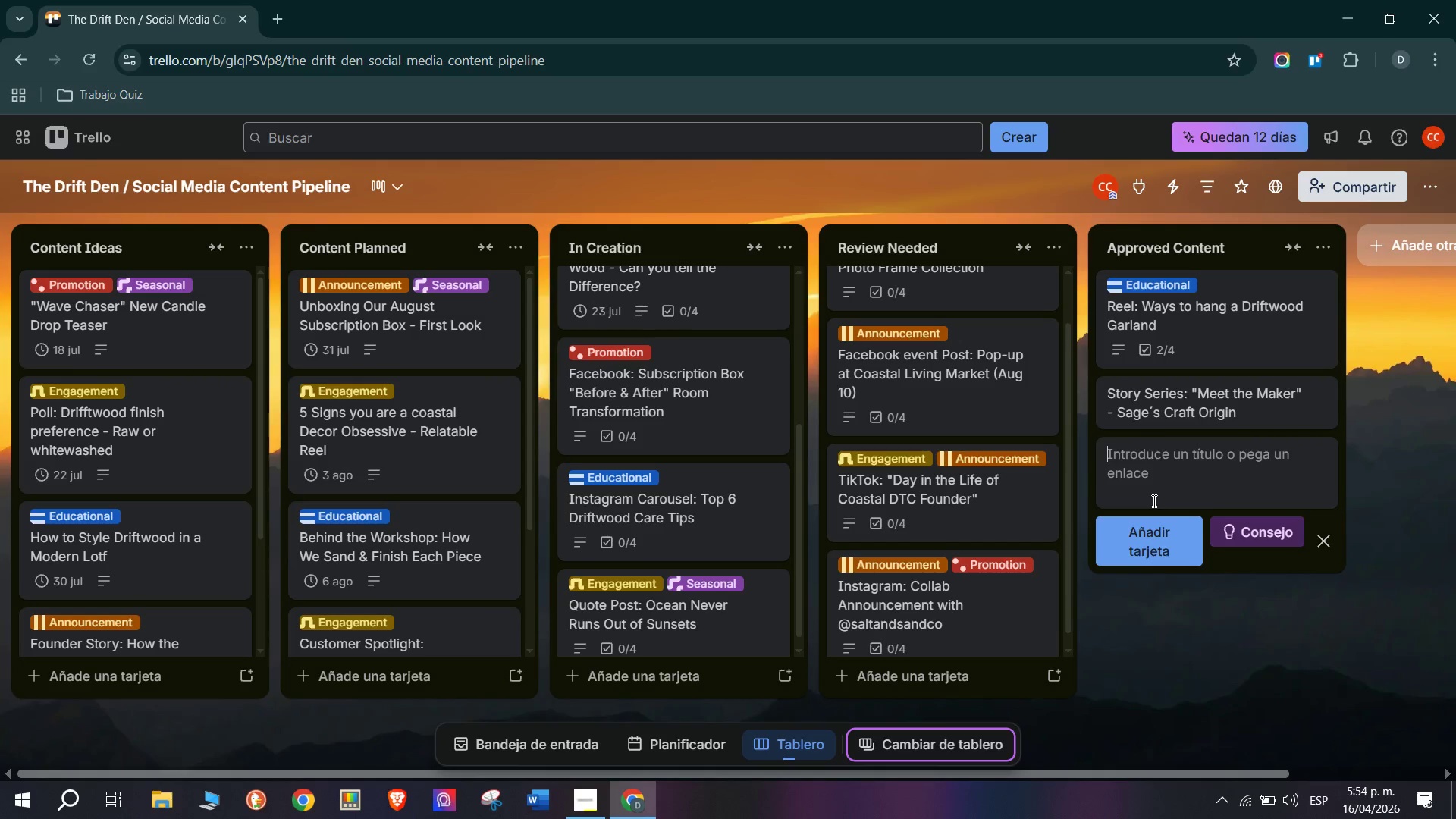 
wait(17.07)
 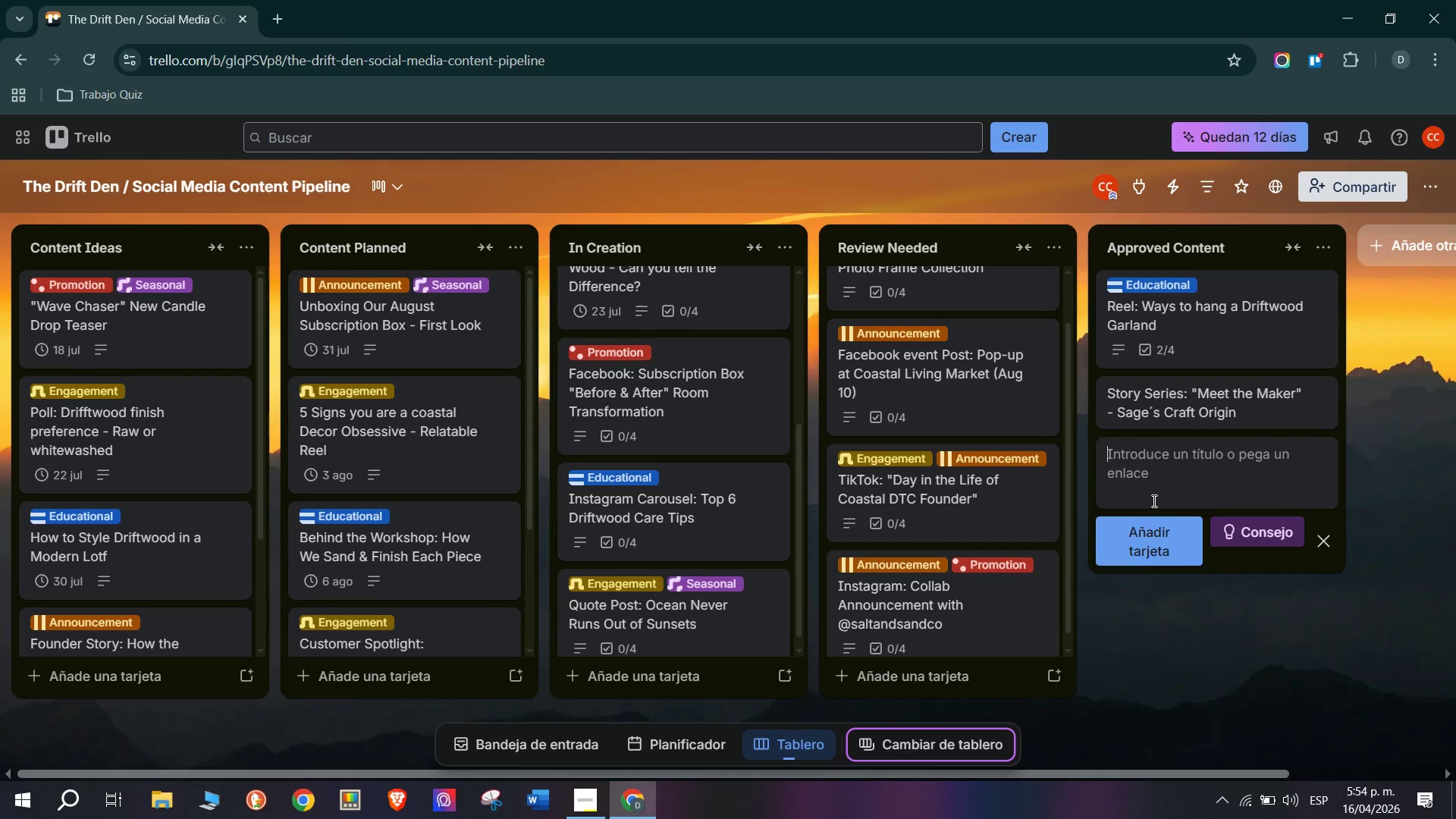 
mouse_move([603, 342])
 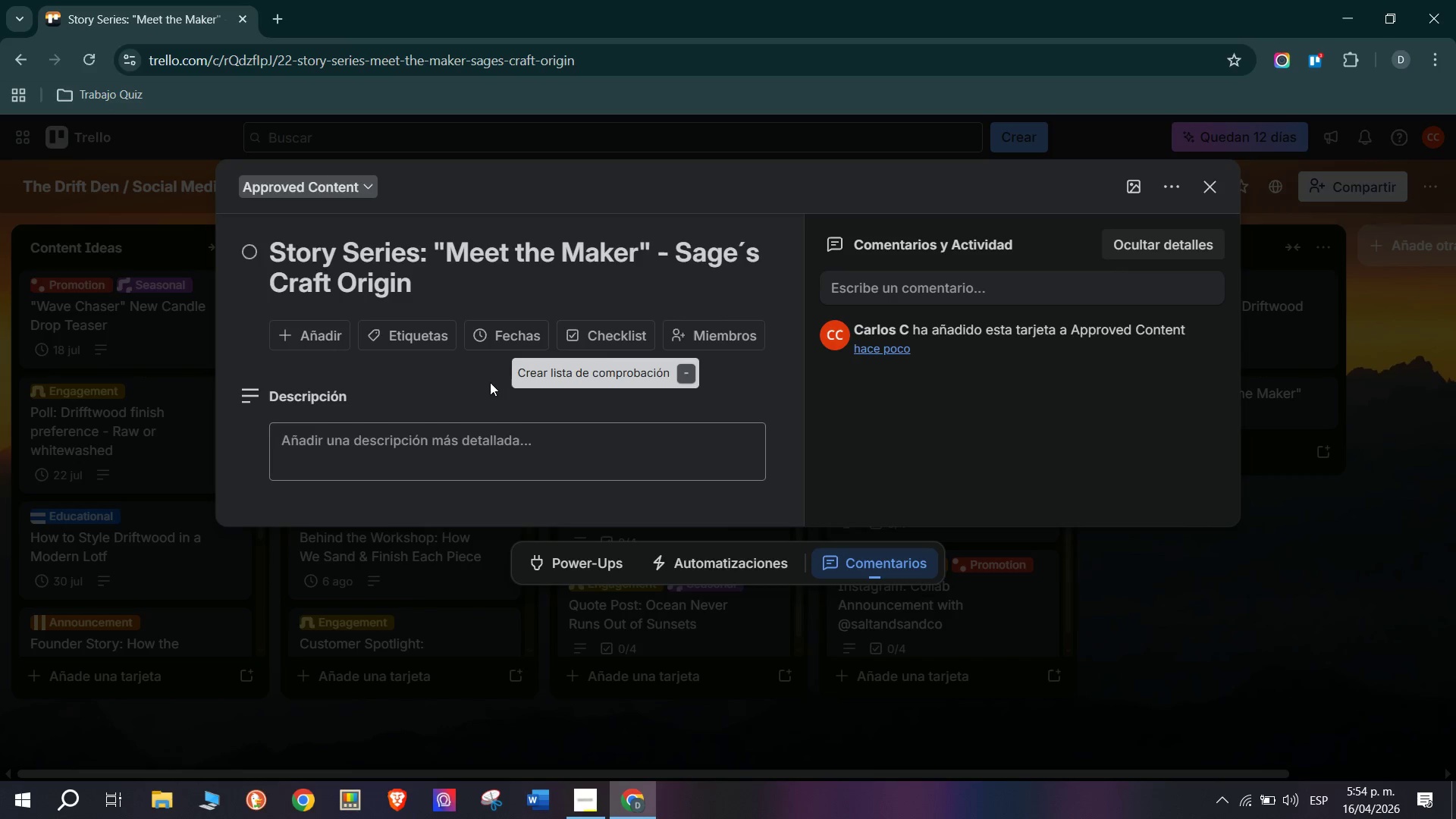 
mouse_move([464, 456])
 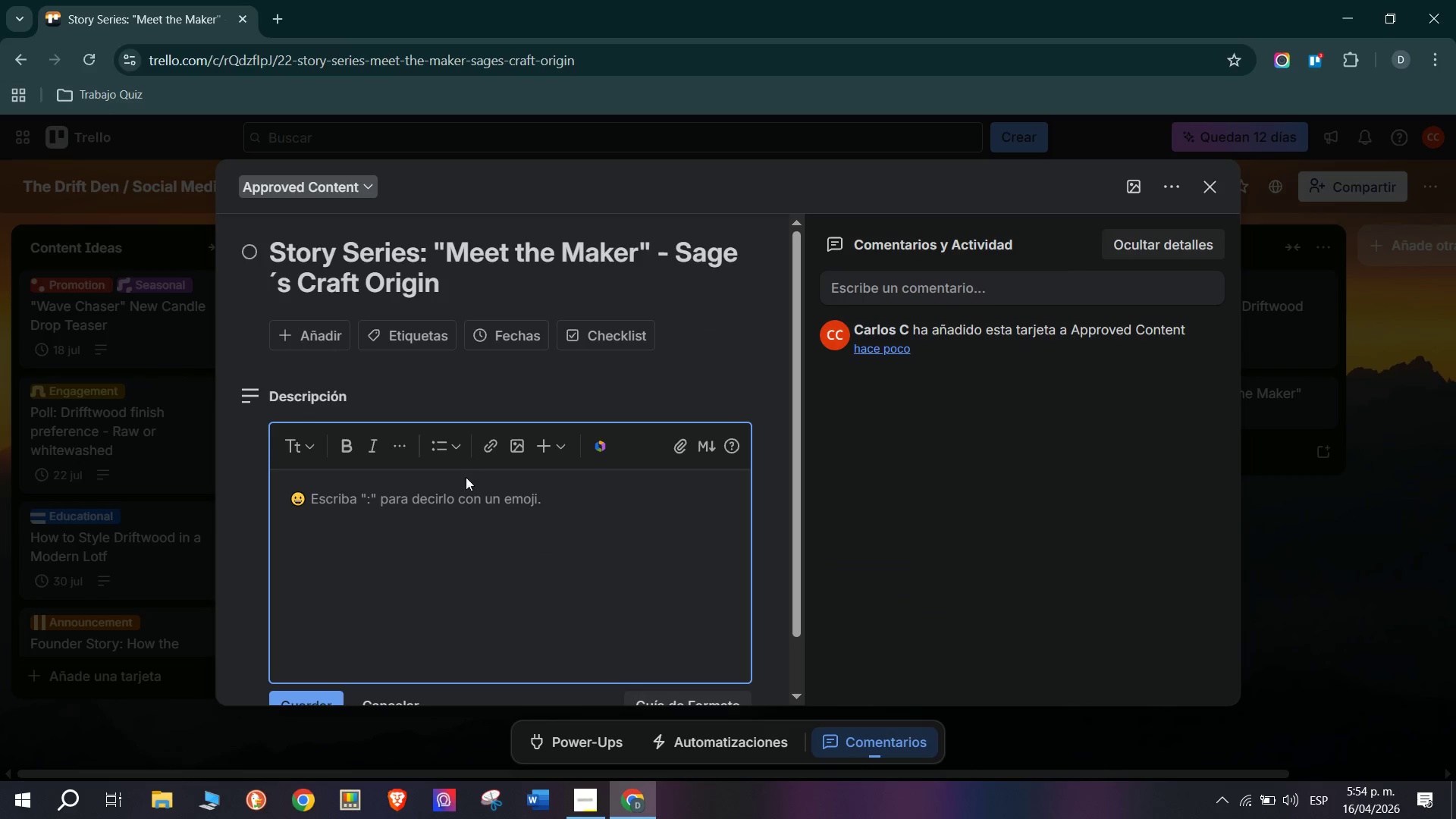 
key(CapsLock)
 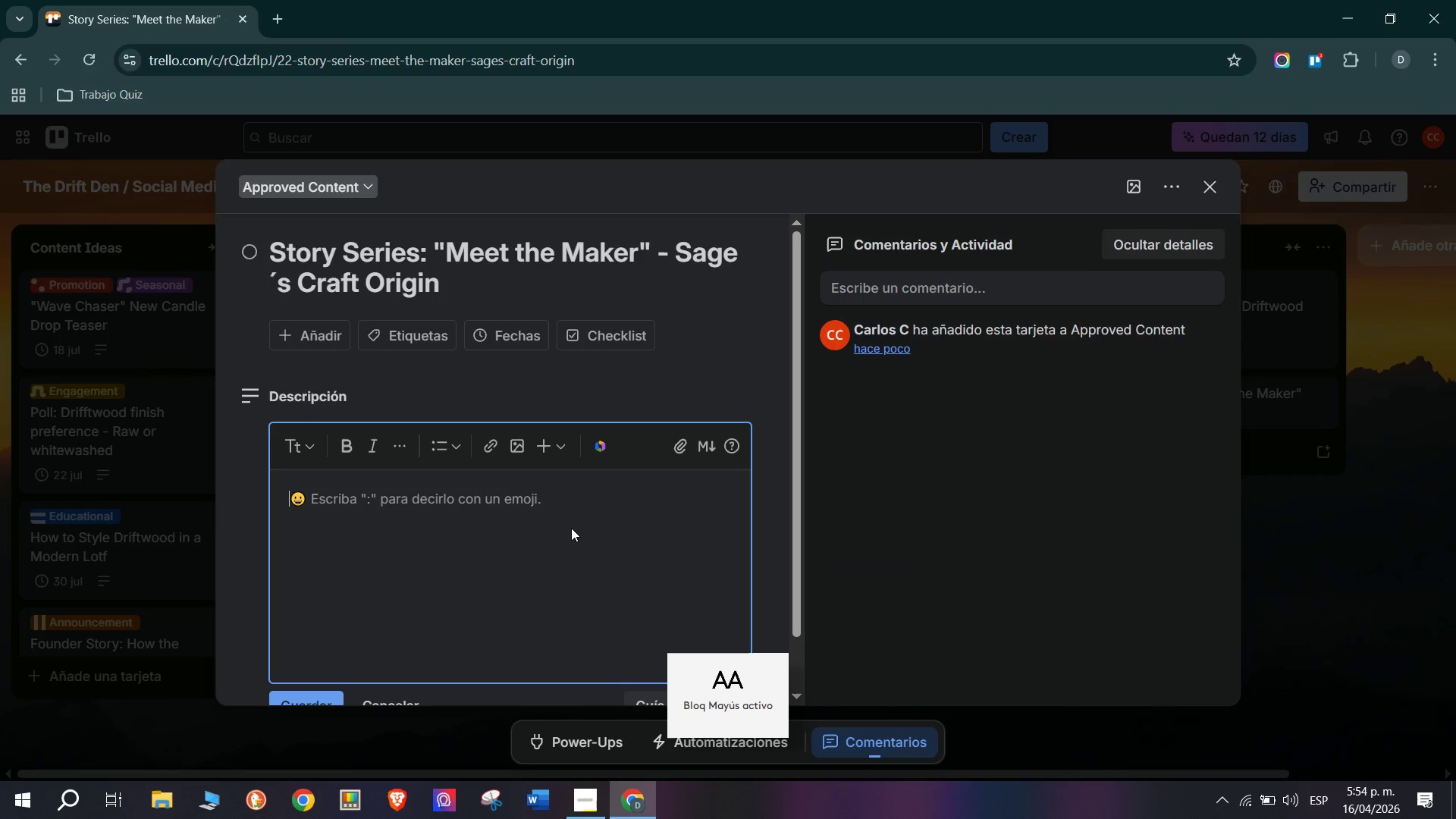 
key(5)
 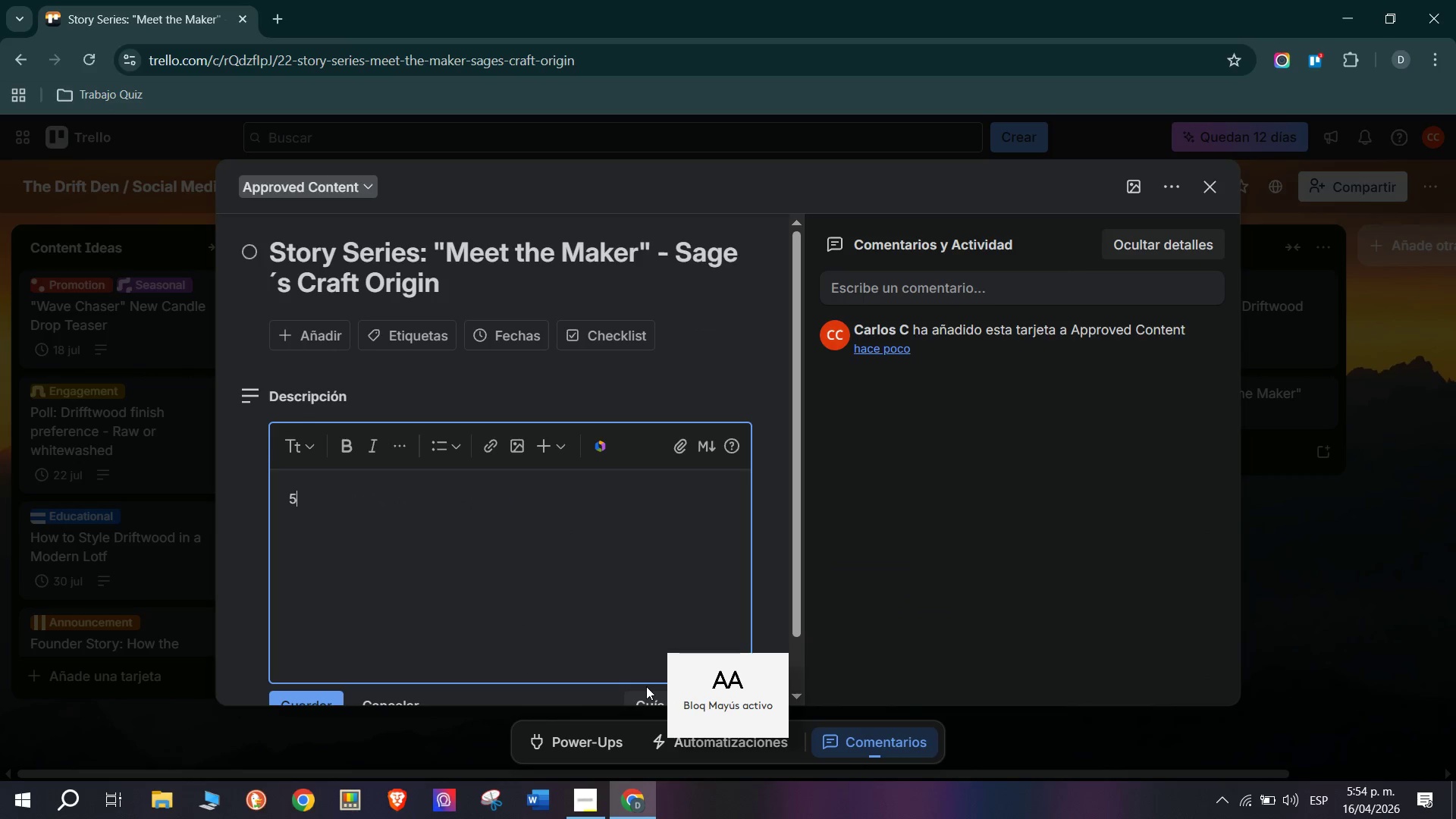 
key(Minus)
 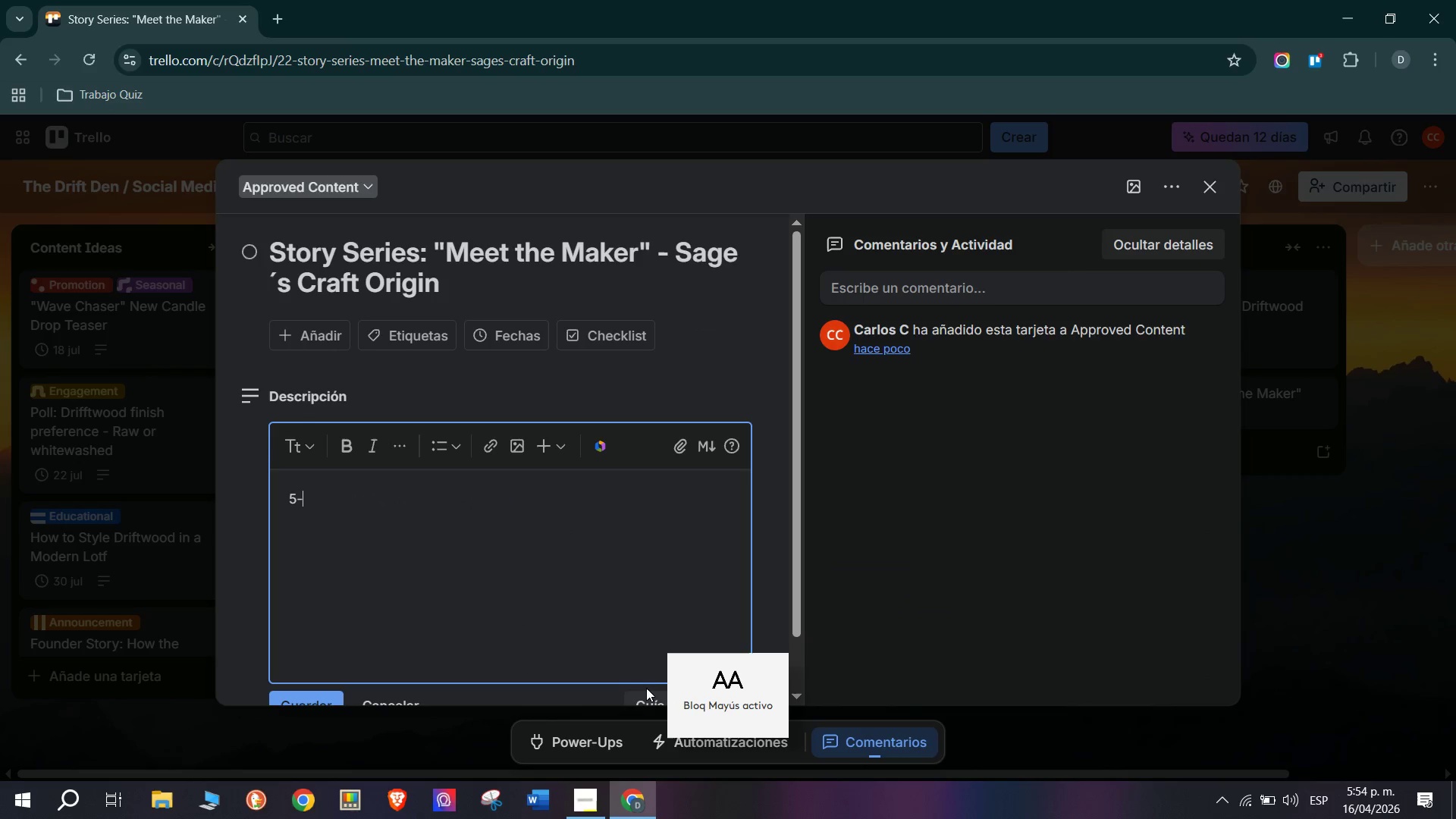 
key(CapsLock)
 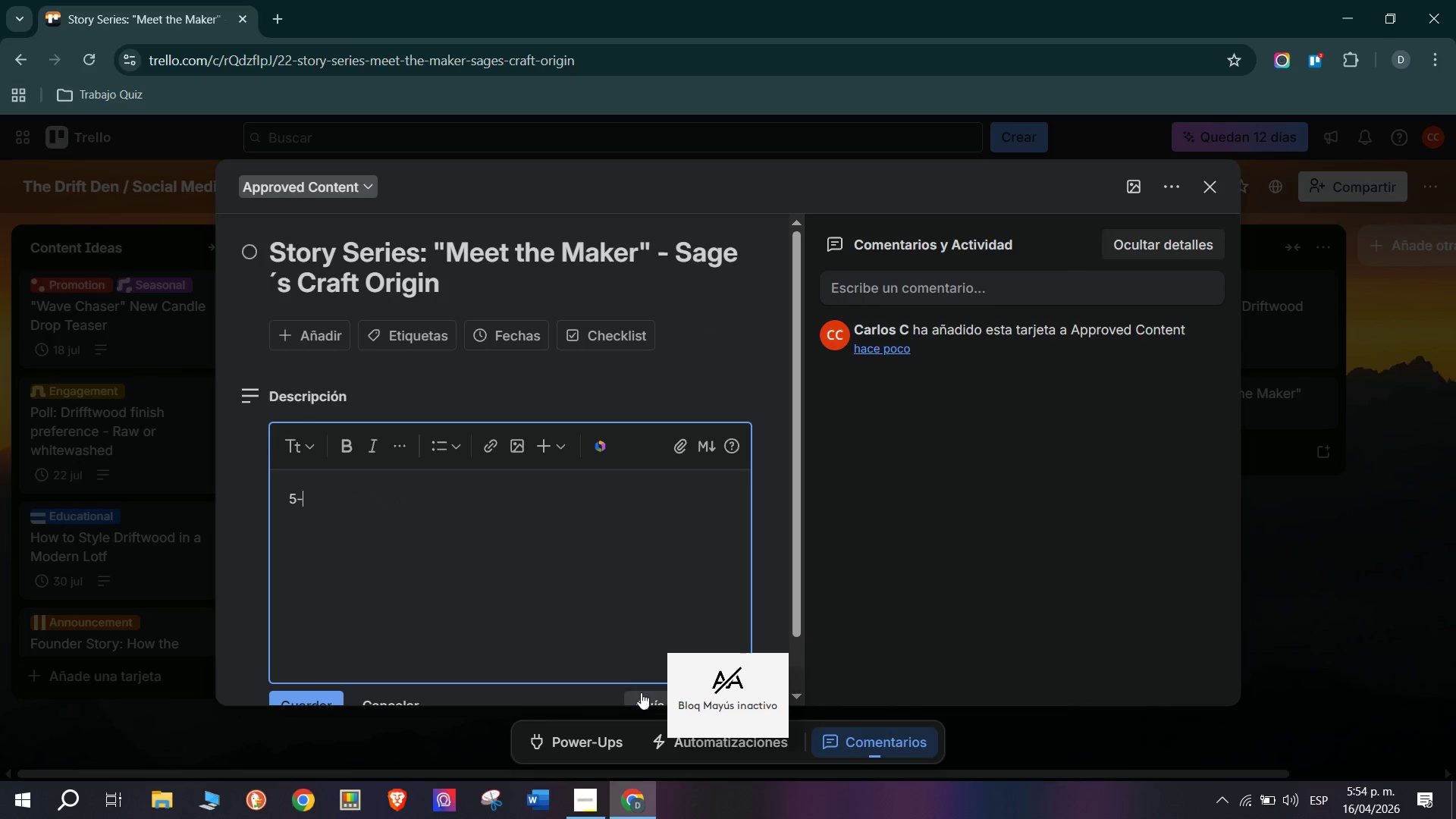 
key(CapsLock)
 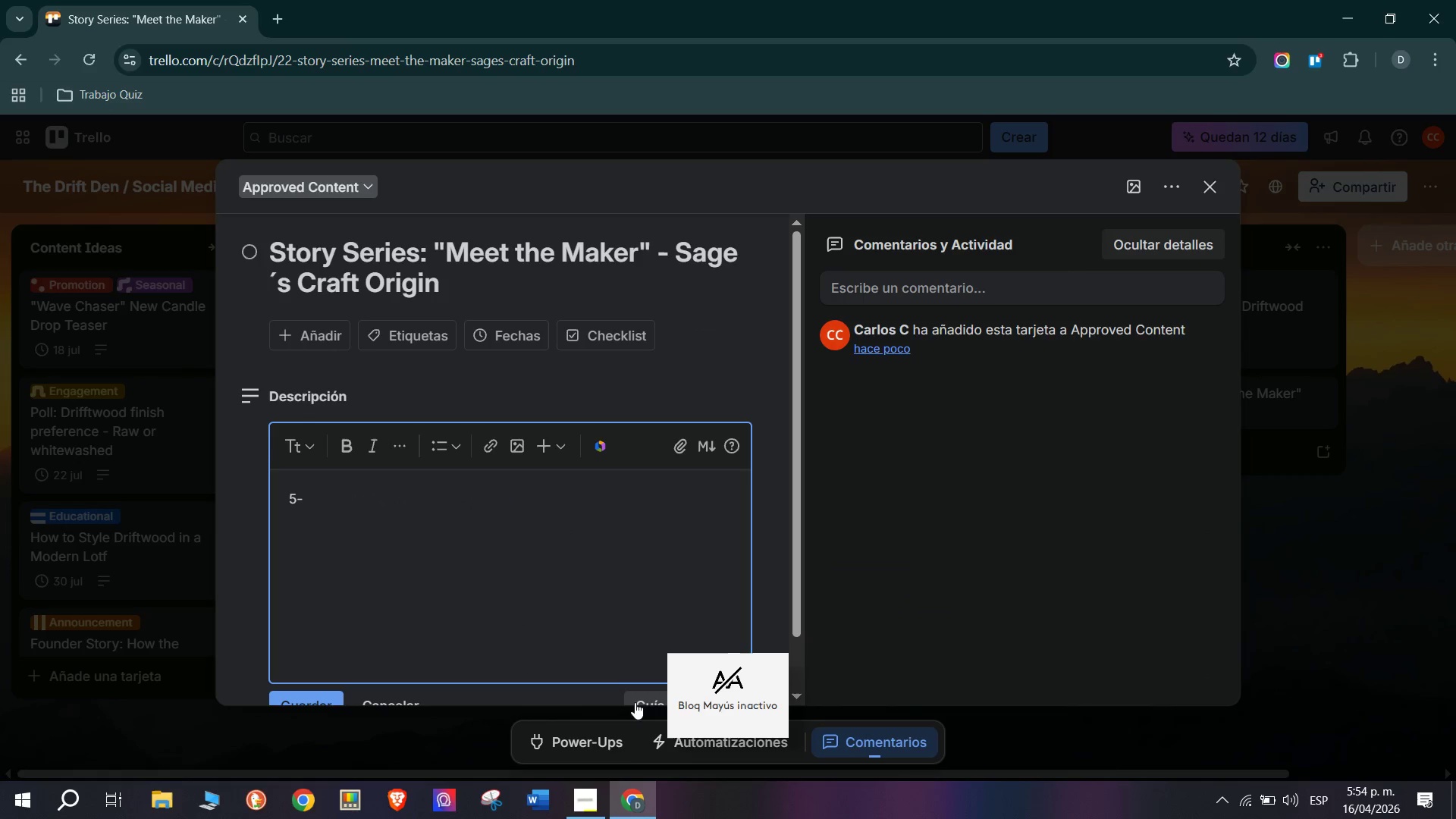 
key(S)
 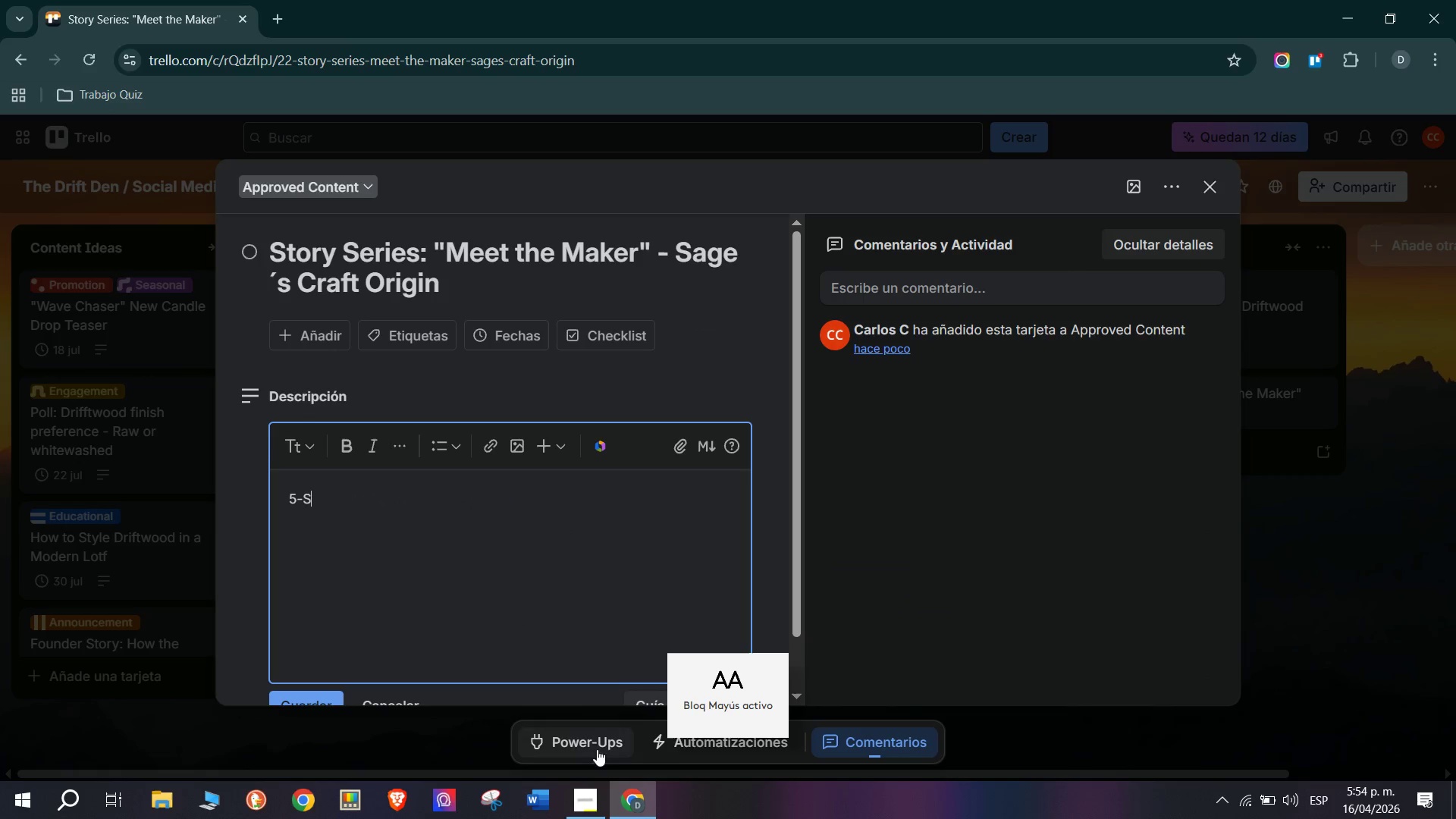 
key(CapsLock)
 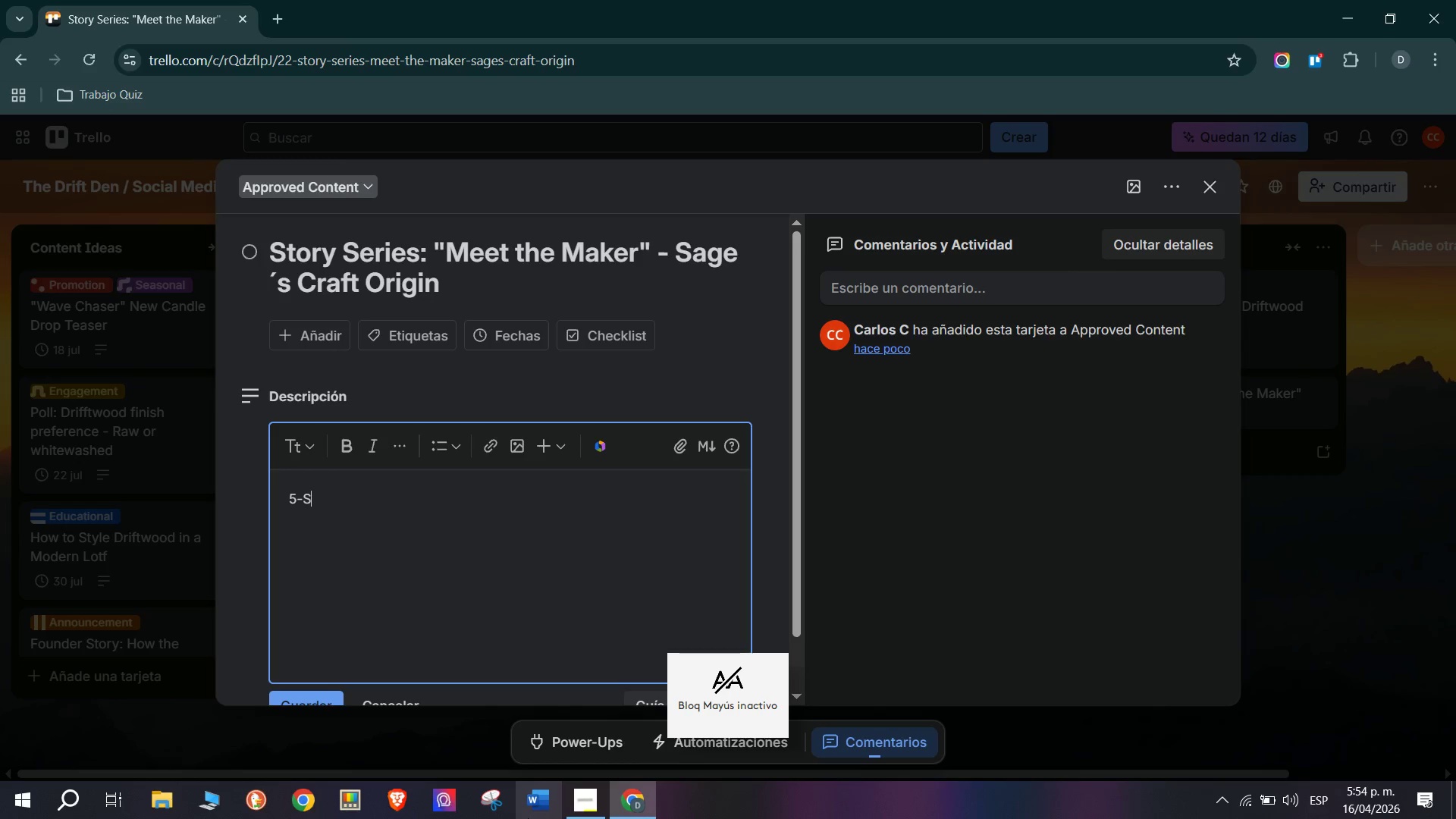 
key(T)
 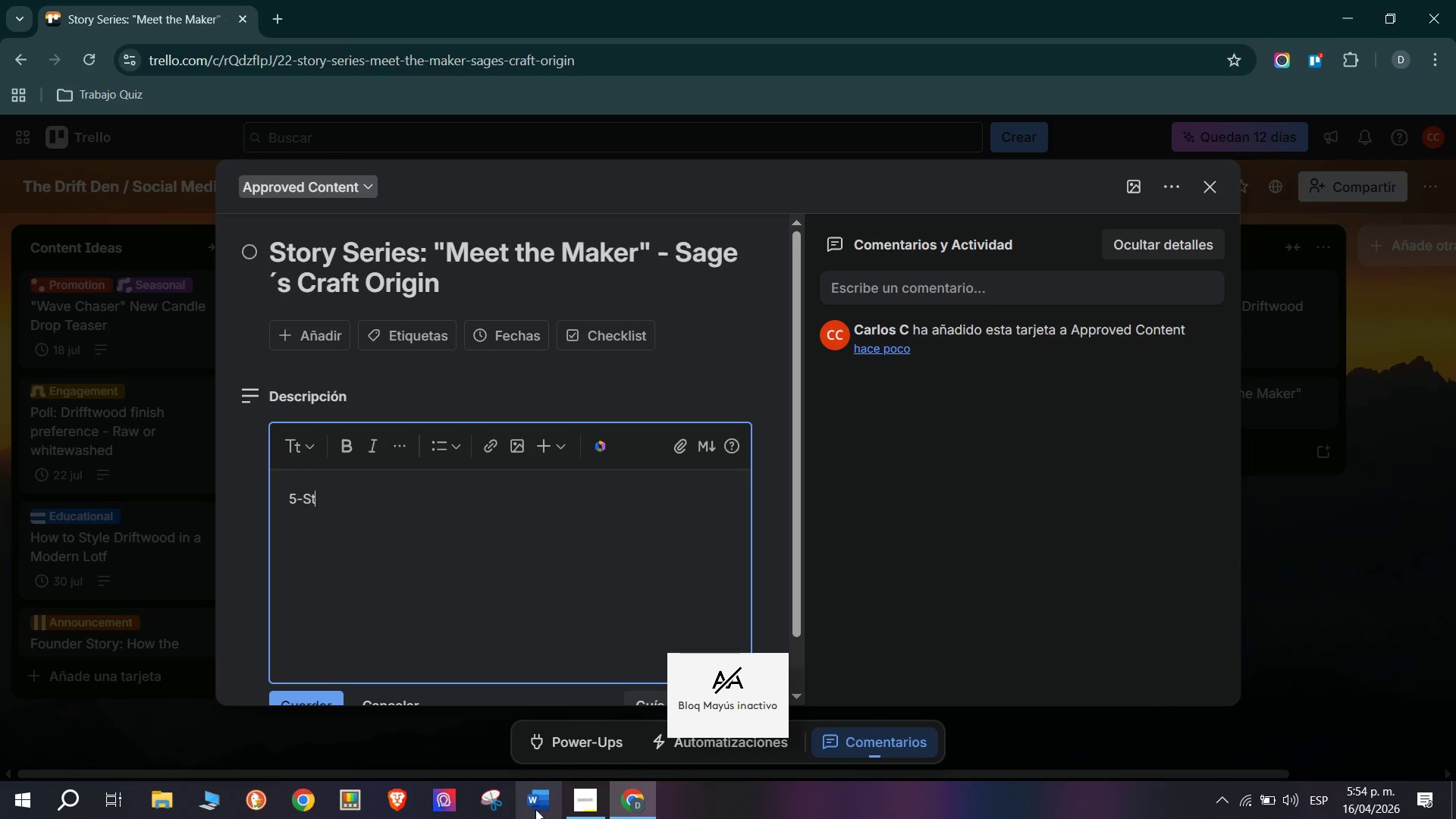 
type(ory )
 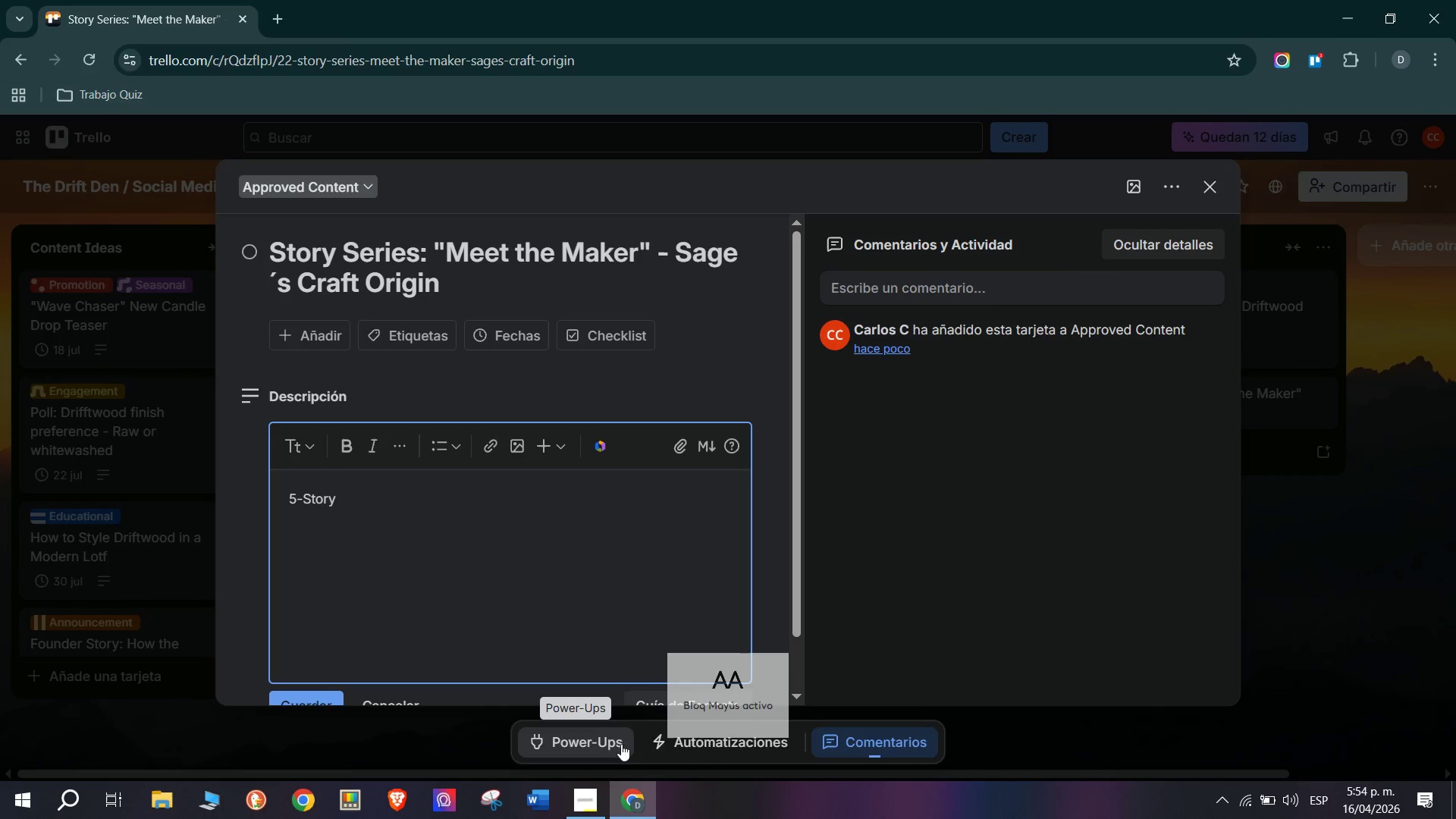 
type(Instagram Series)
 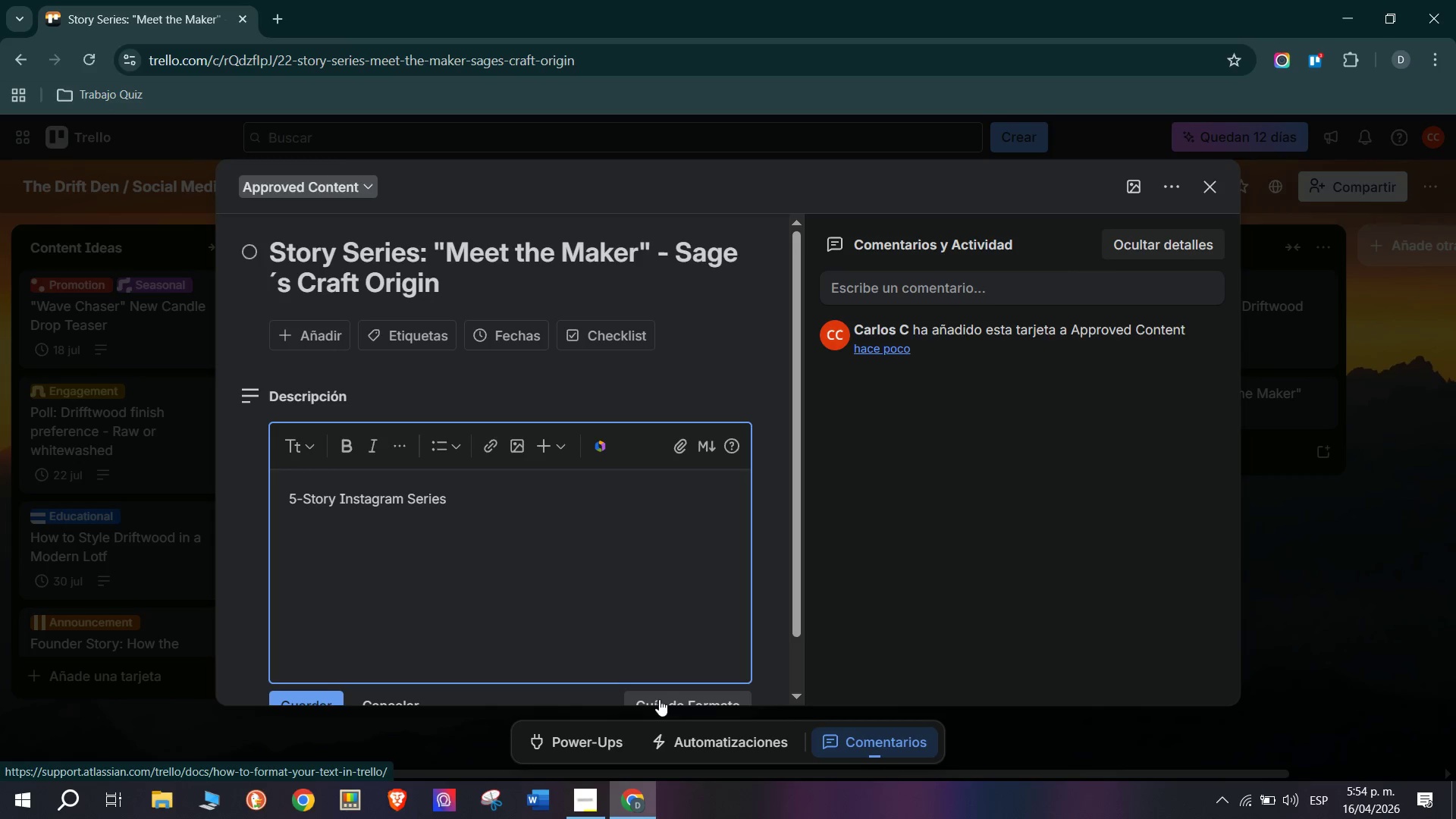 
wait(21.61)
 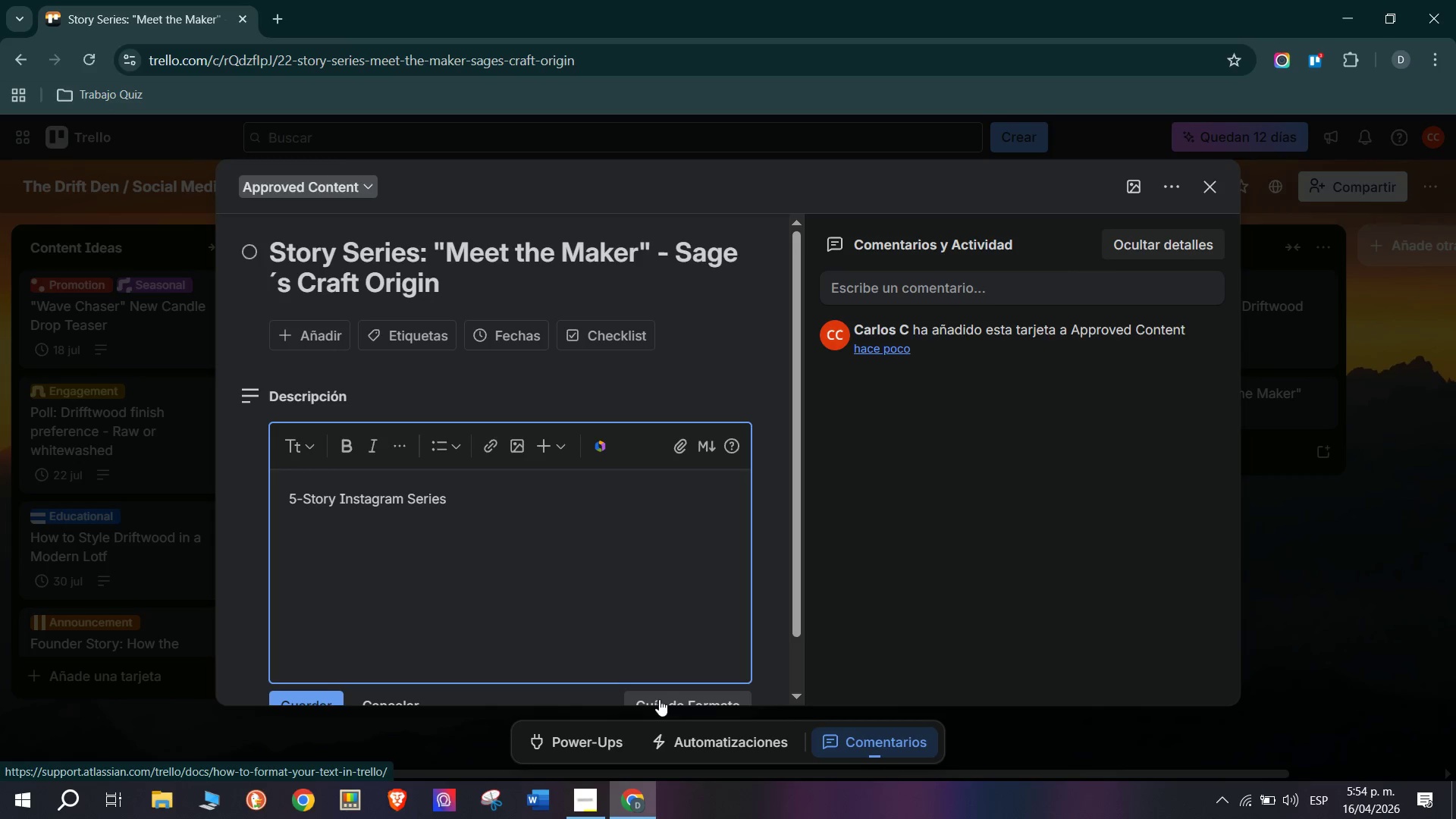 
type(. Pr)
key(Backspace)
type(ersonal )
 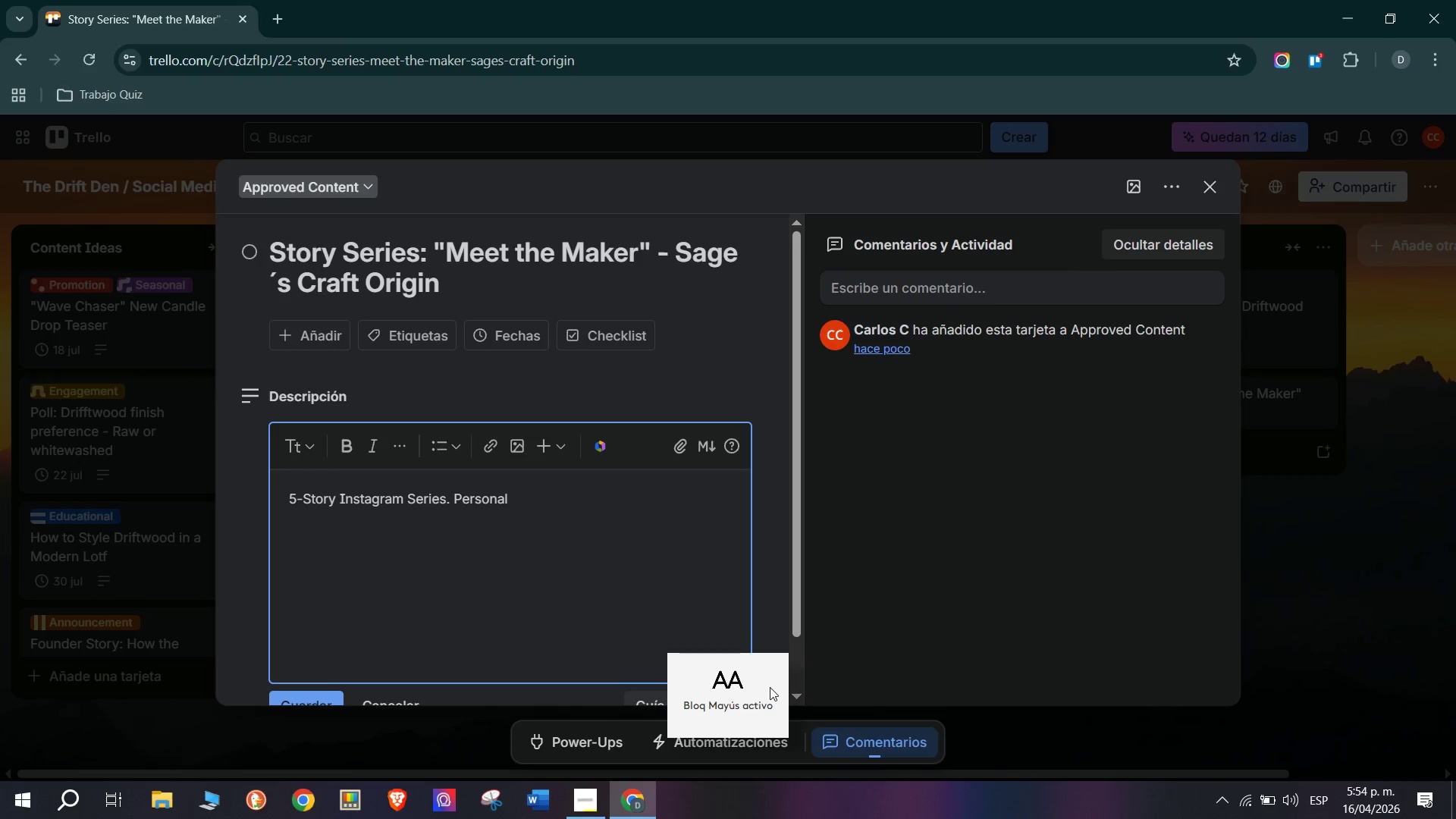 
type(Narrative )
 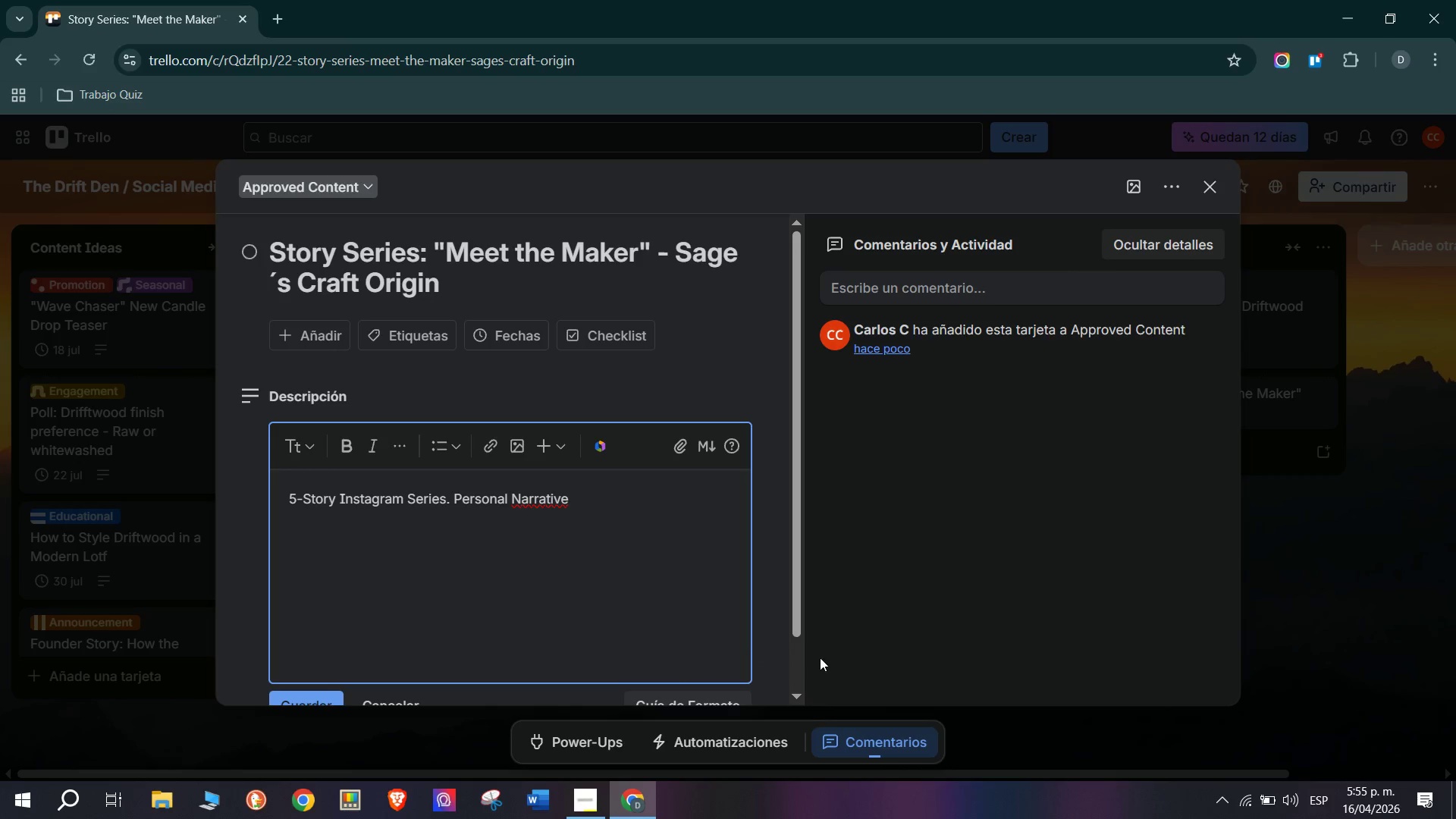 
type(of sage;s Transit)
 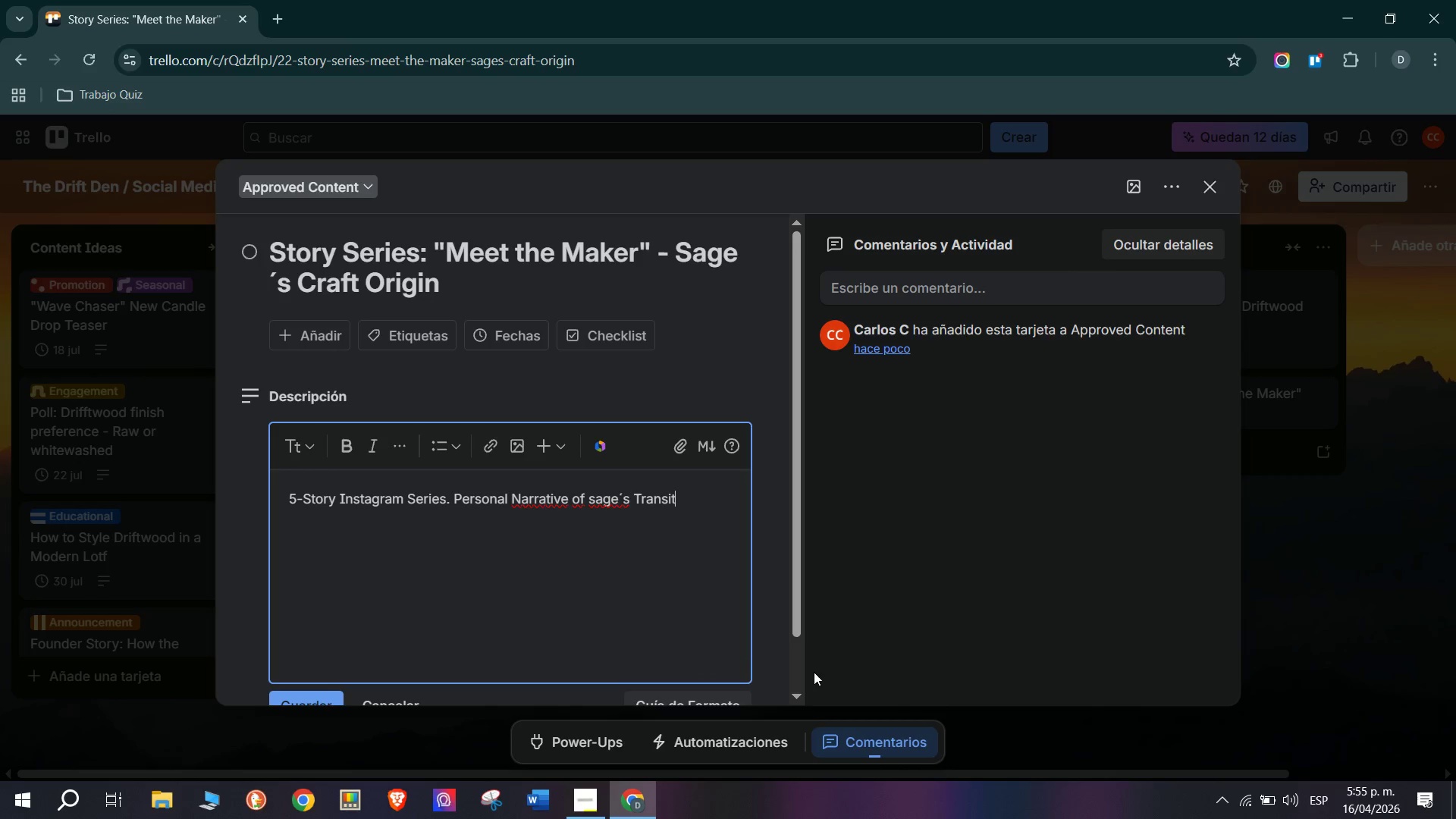 
type(ion)
 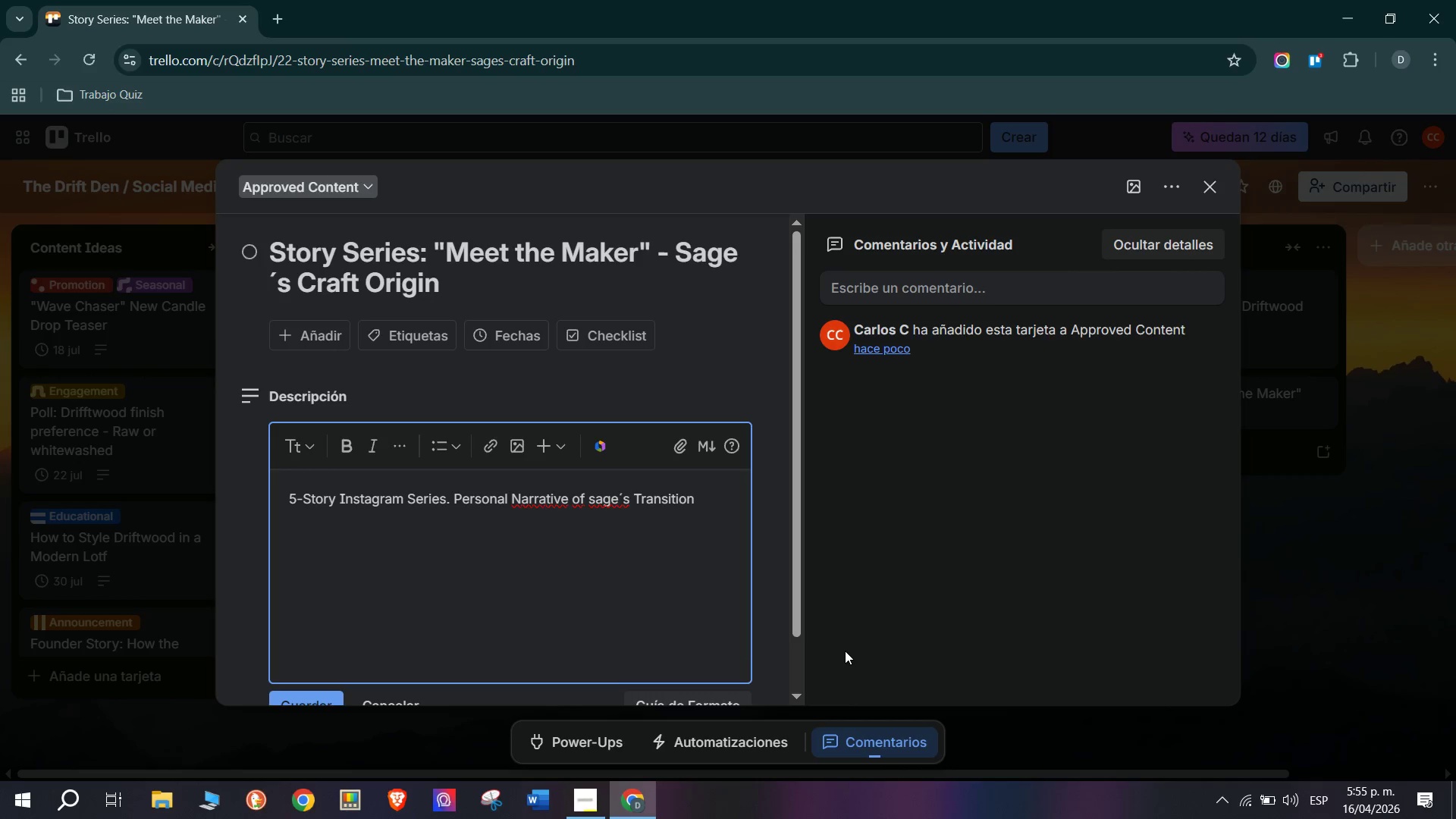 
type( from corporate design to coastl)
key(Backspace)
 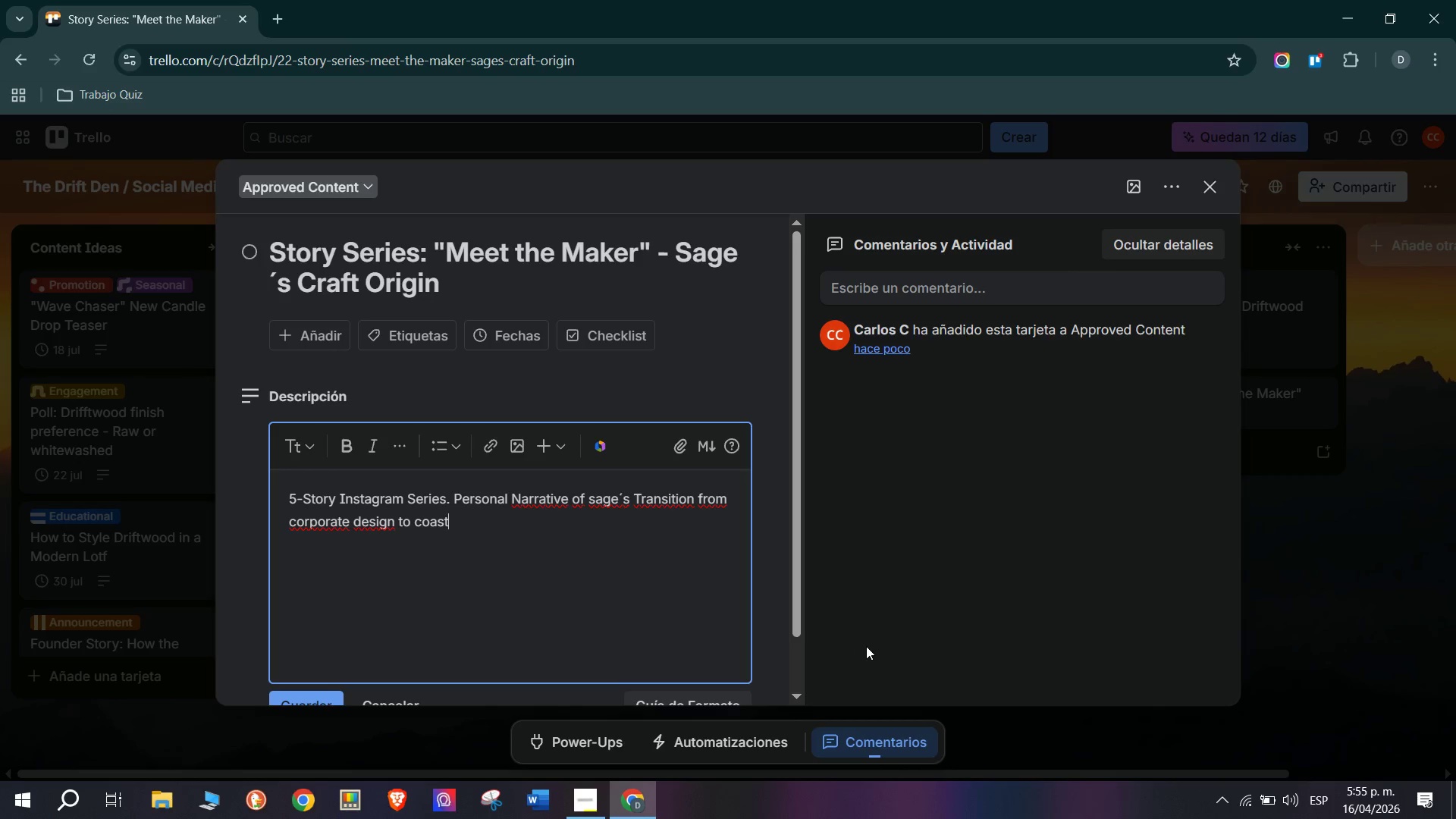 
type(al craft entrepreneur )
key(Backspace)
 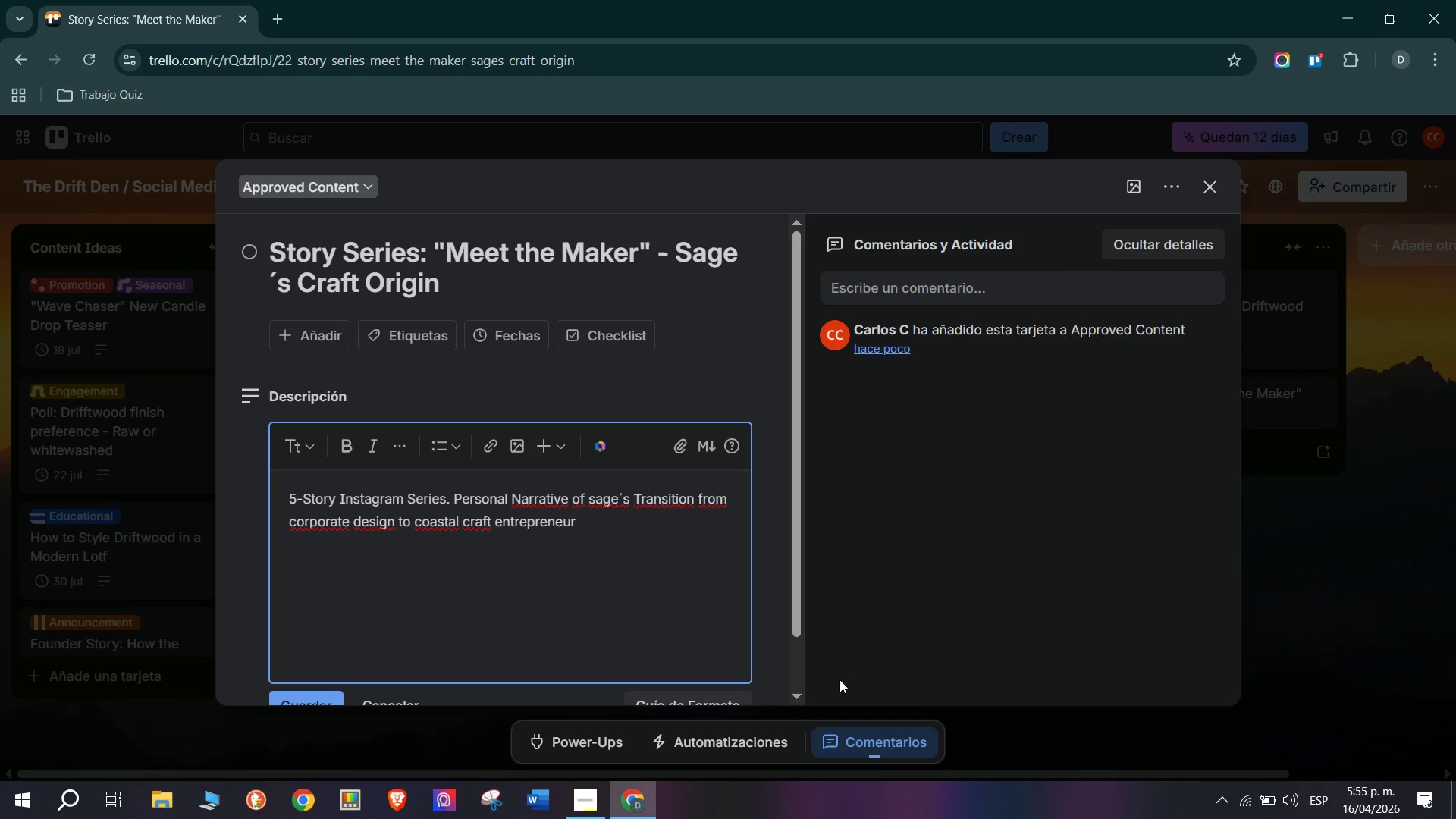 
type(. Approved and Finali)
 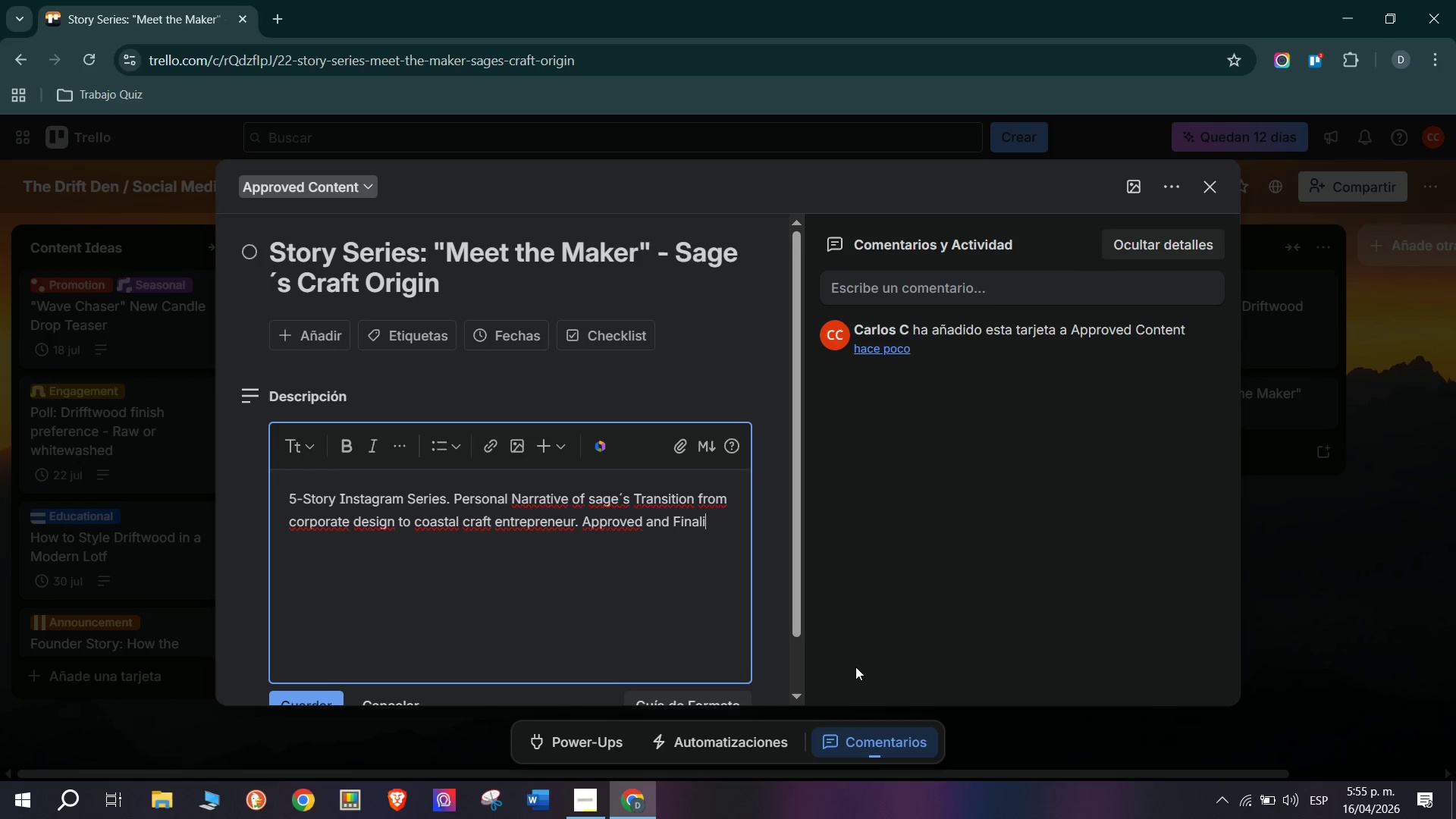 
type(zed. Highly Anticipated b)
 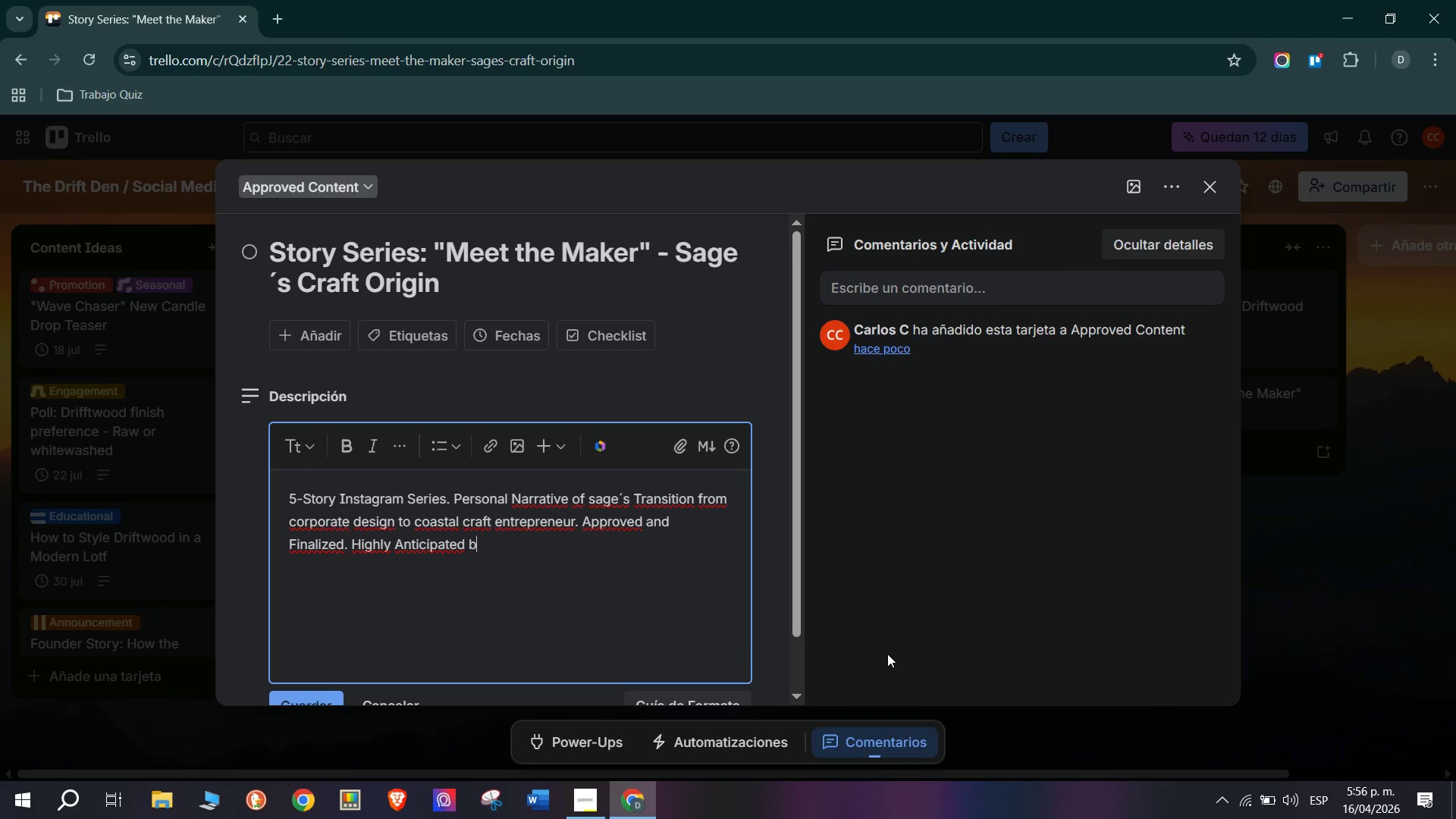 
type(y email list s)
 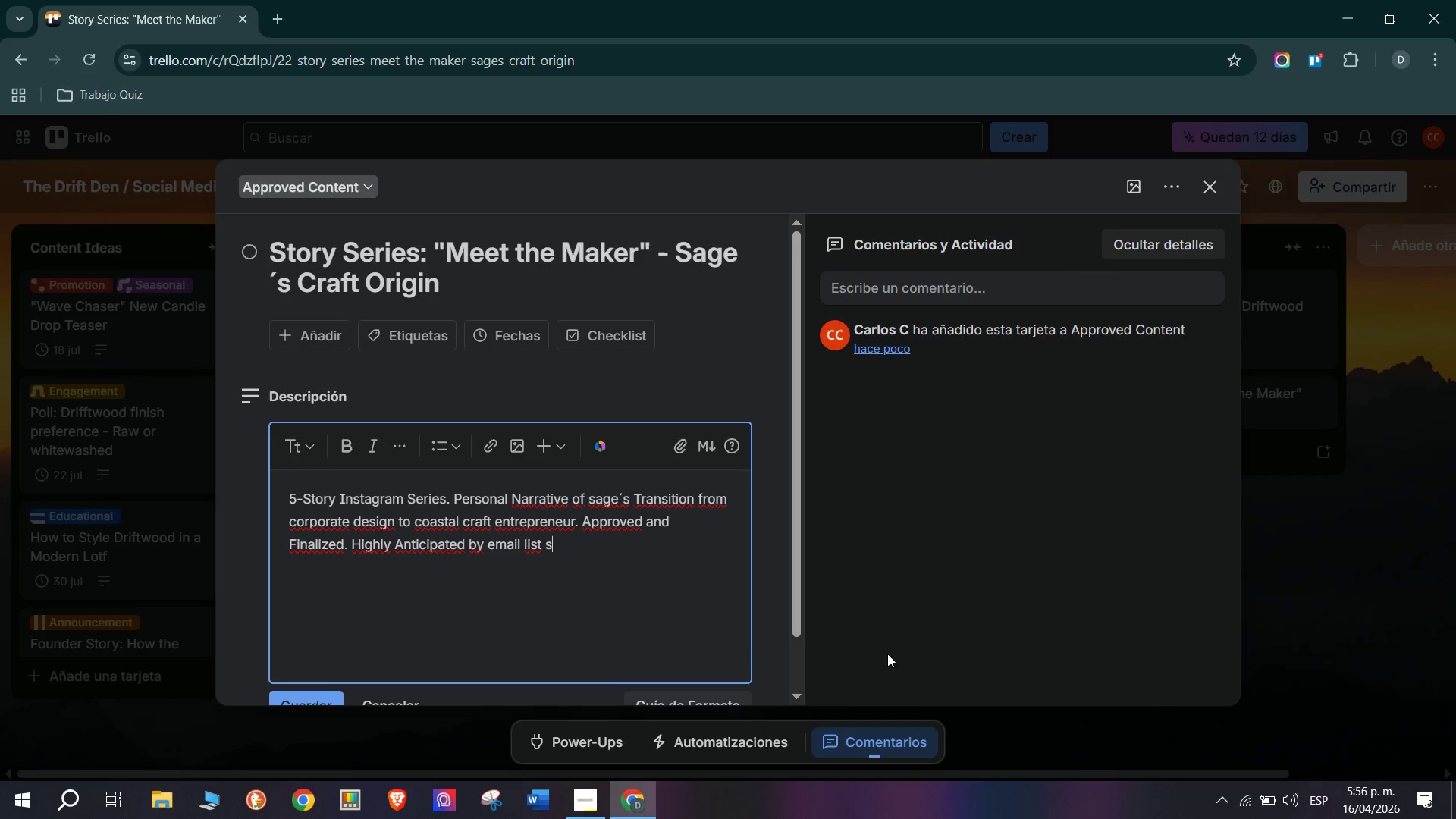 
type(ubscribers)
 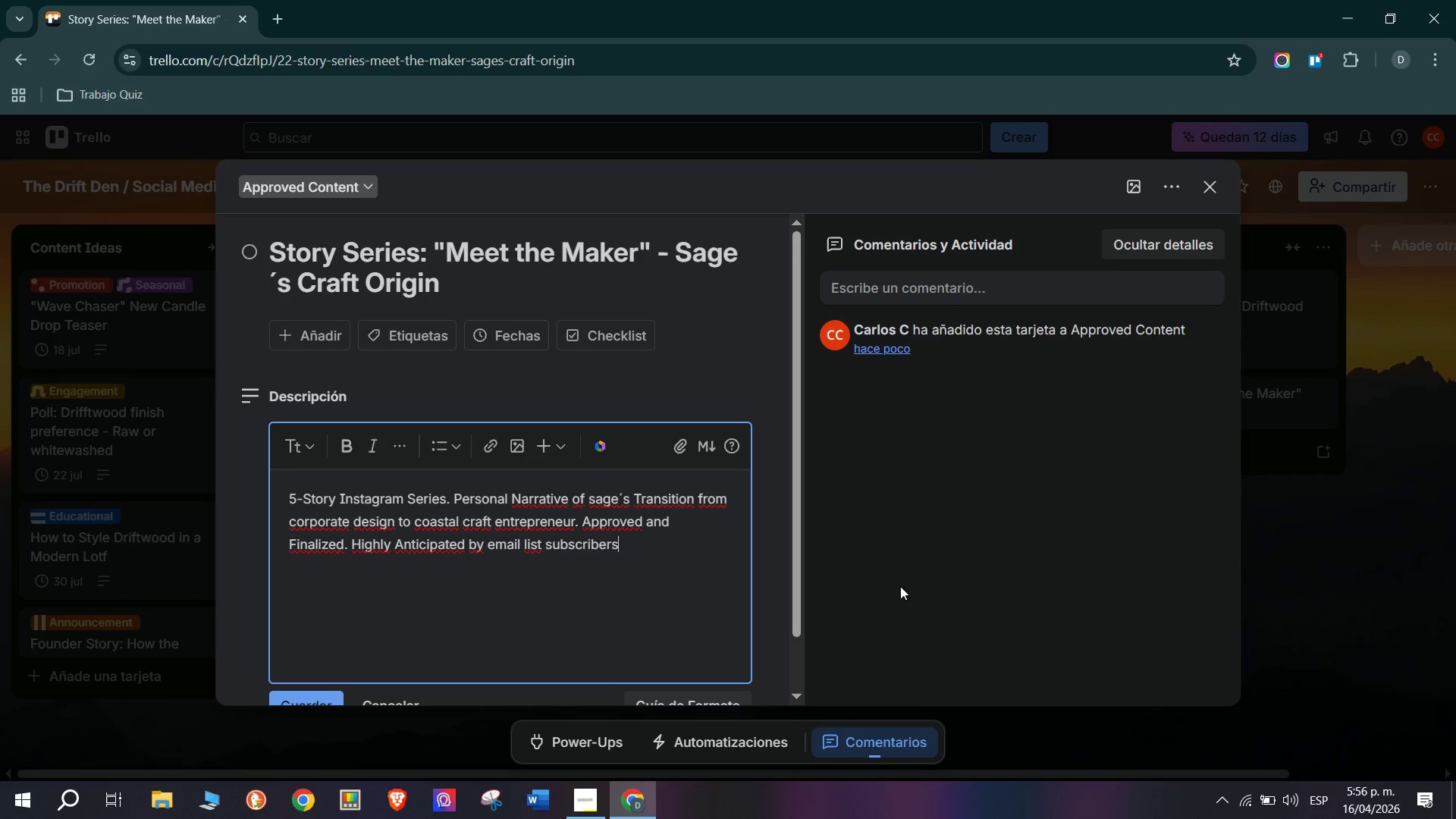 
key(Period)
 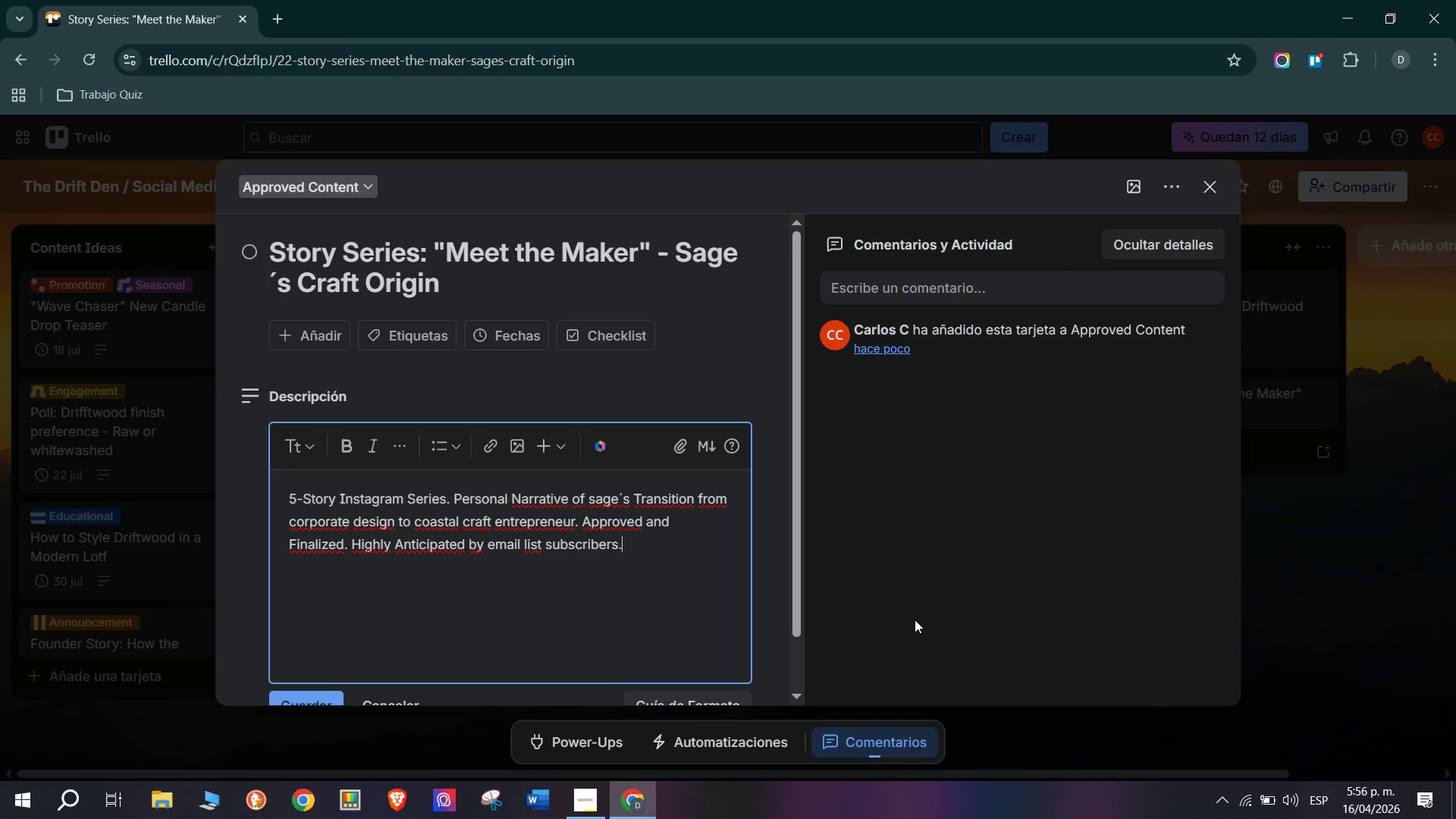 
key(Space)
 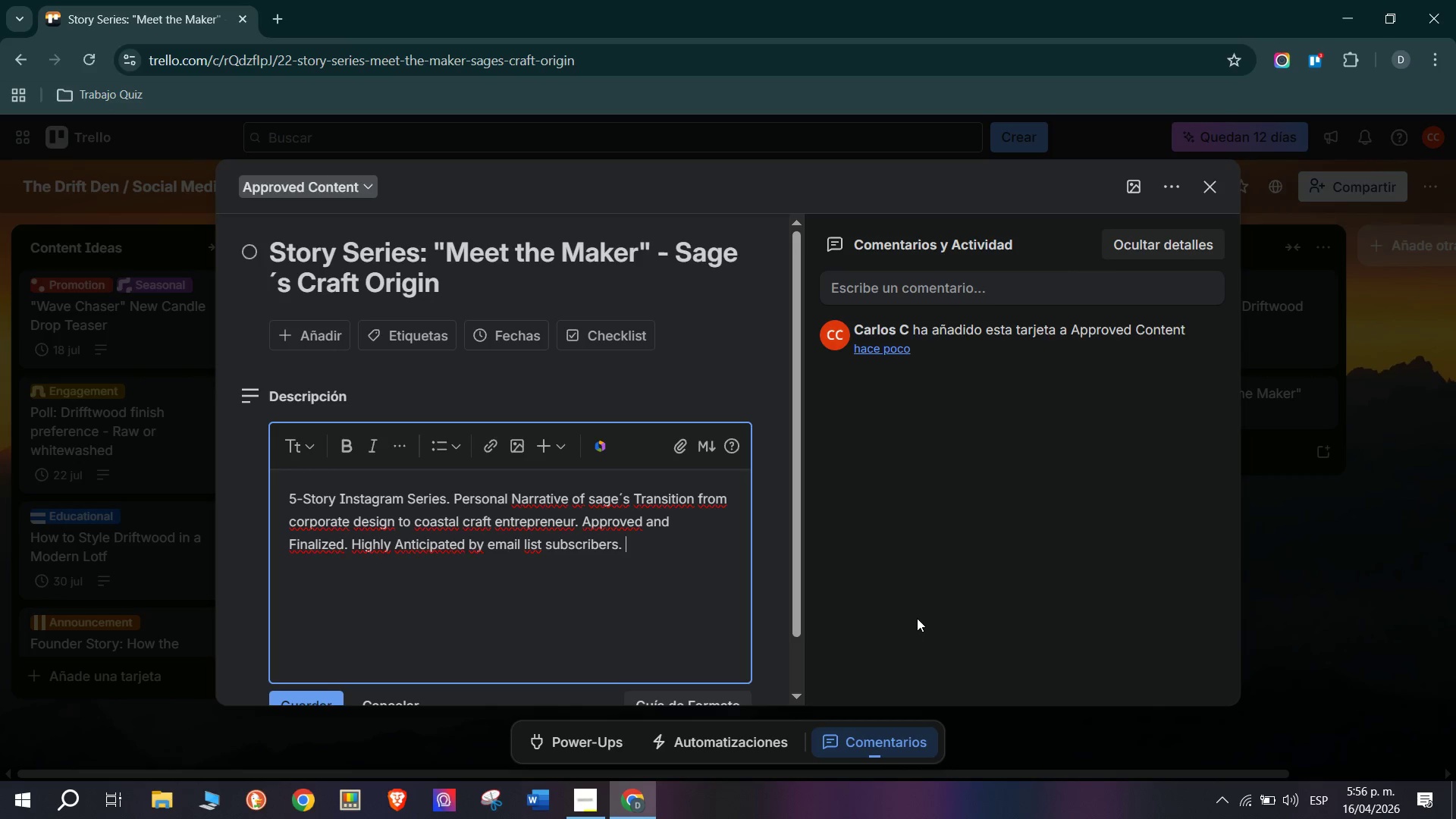 
key(CapsLock)
 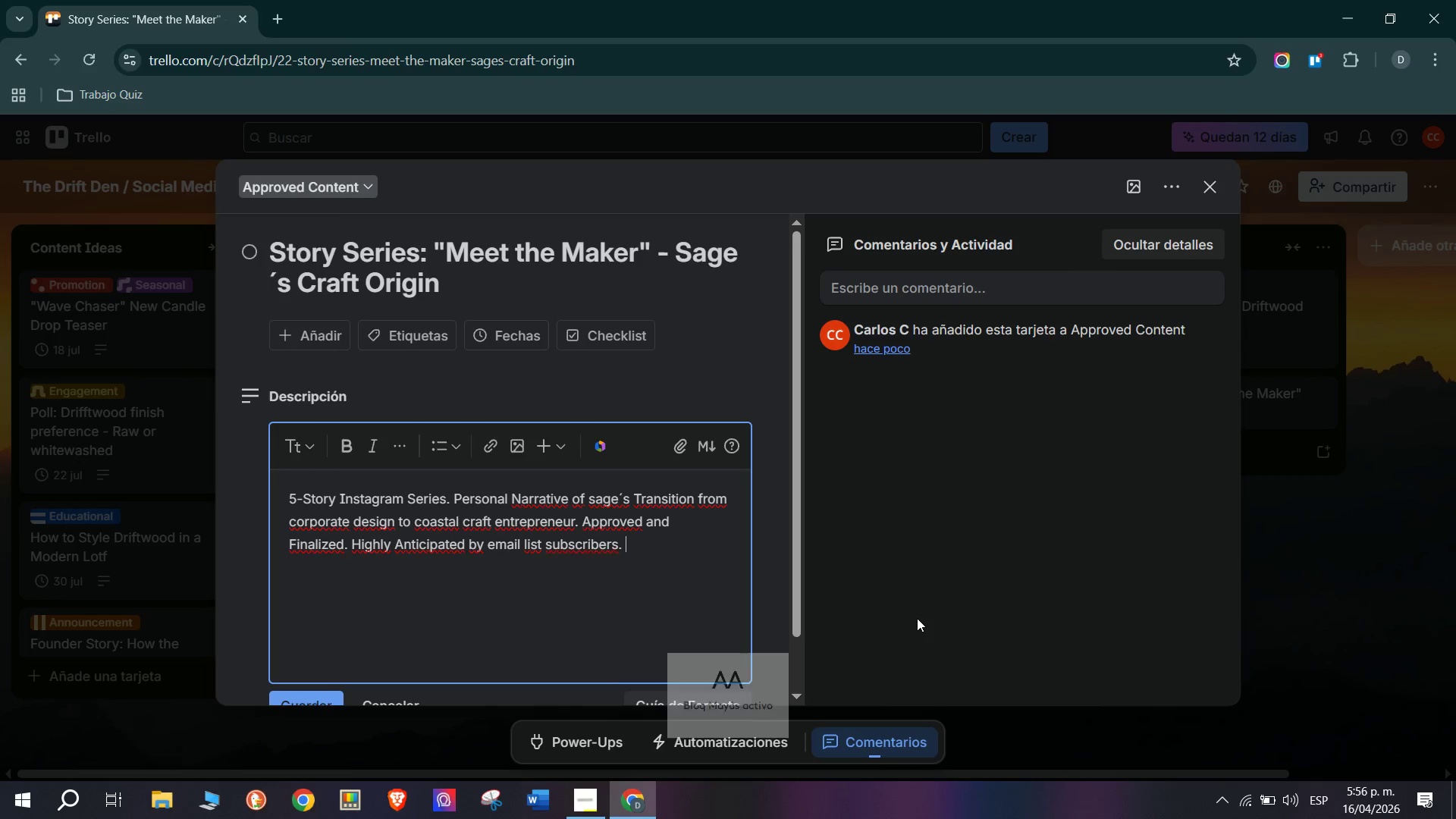 
key(S)
 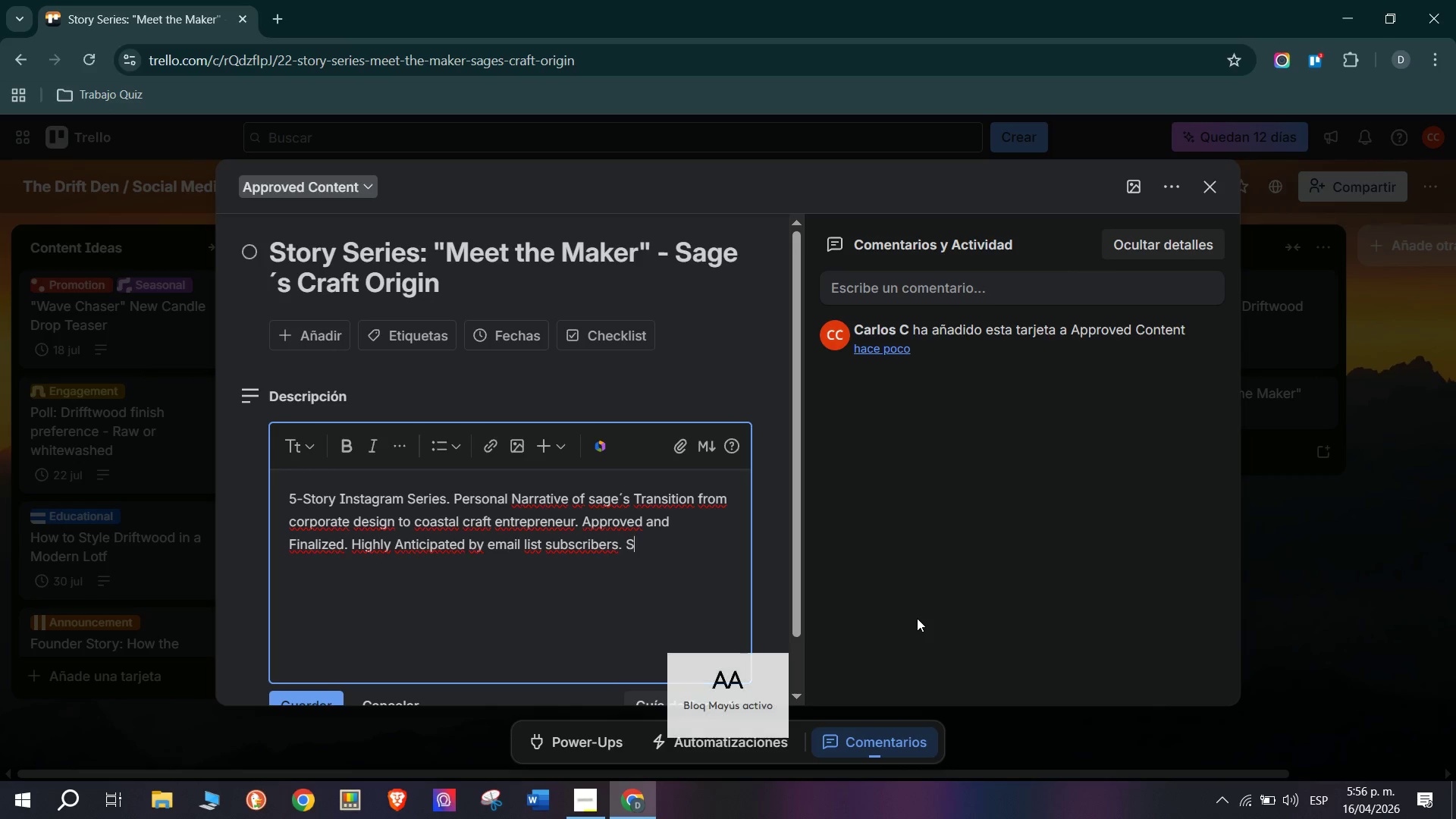 
key(CapsLock)
 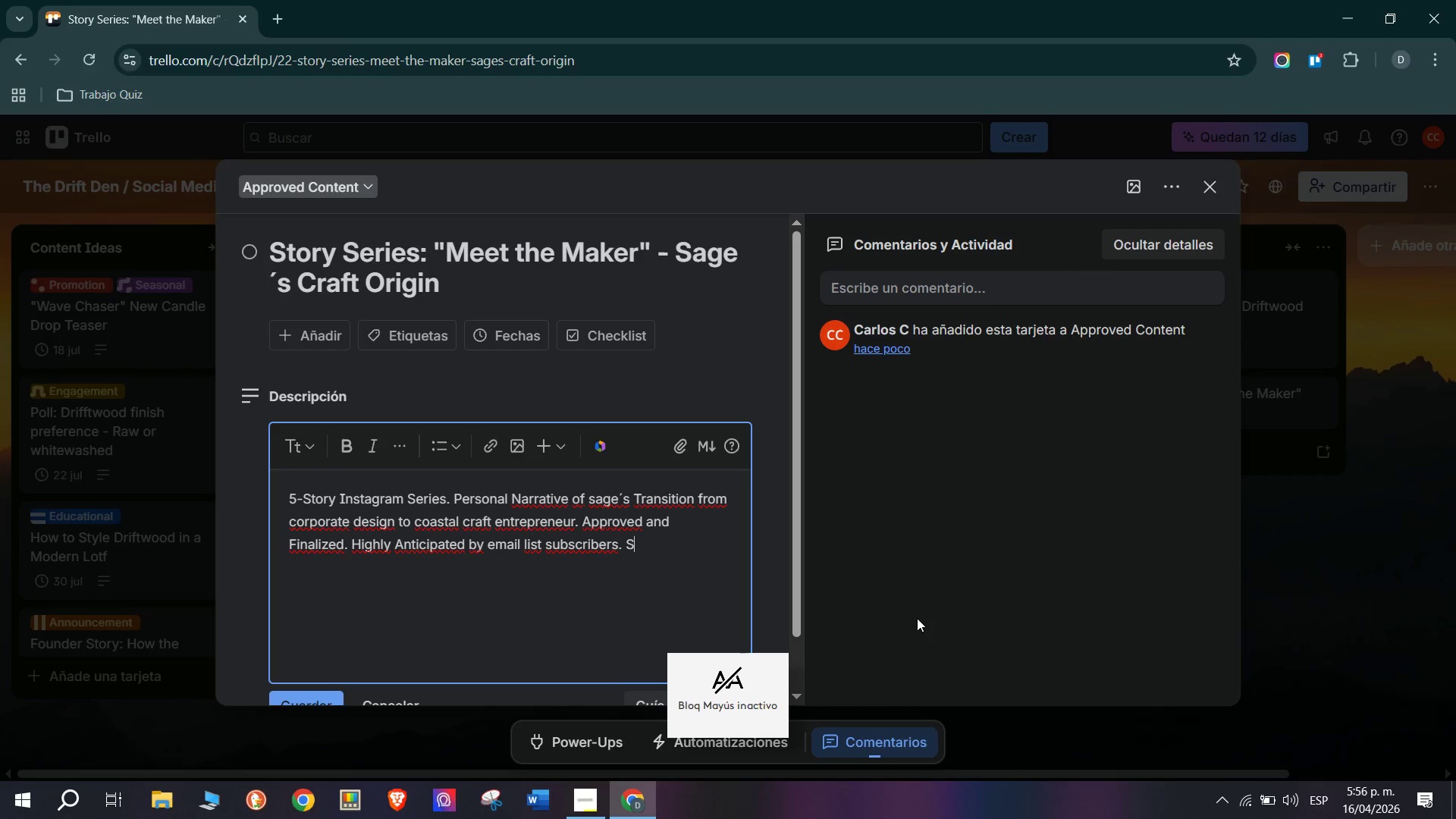 
key(C)
 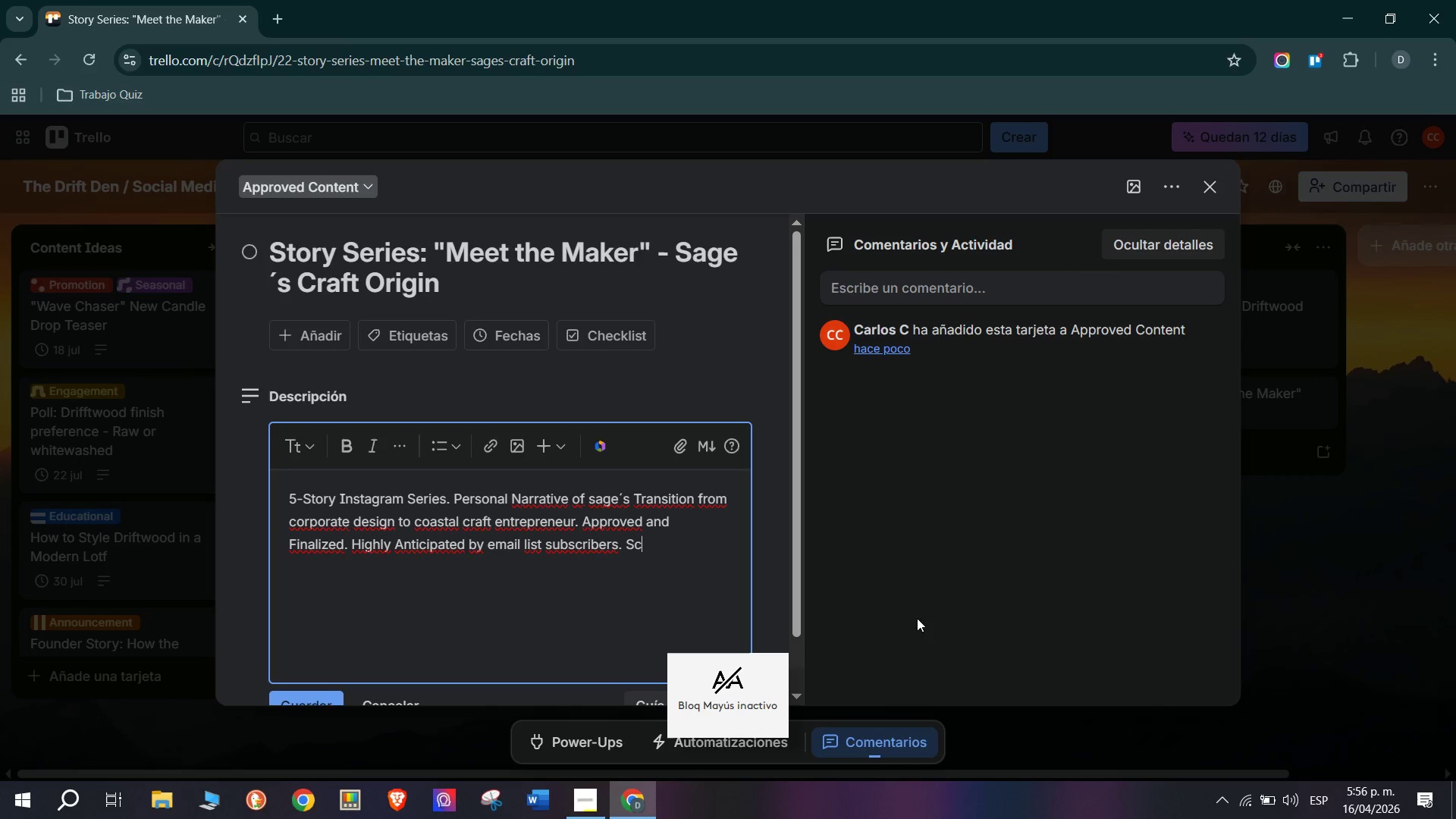 
type(hedule)
 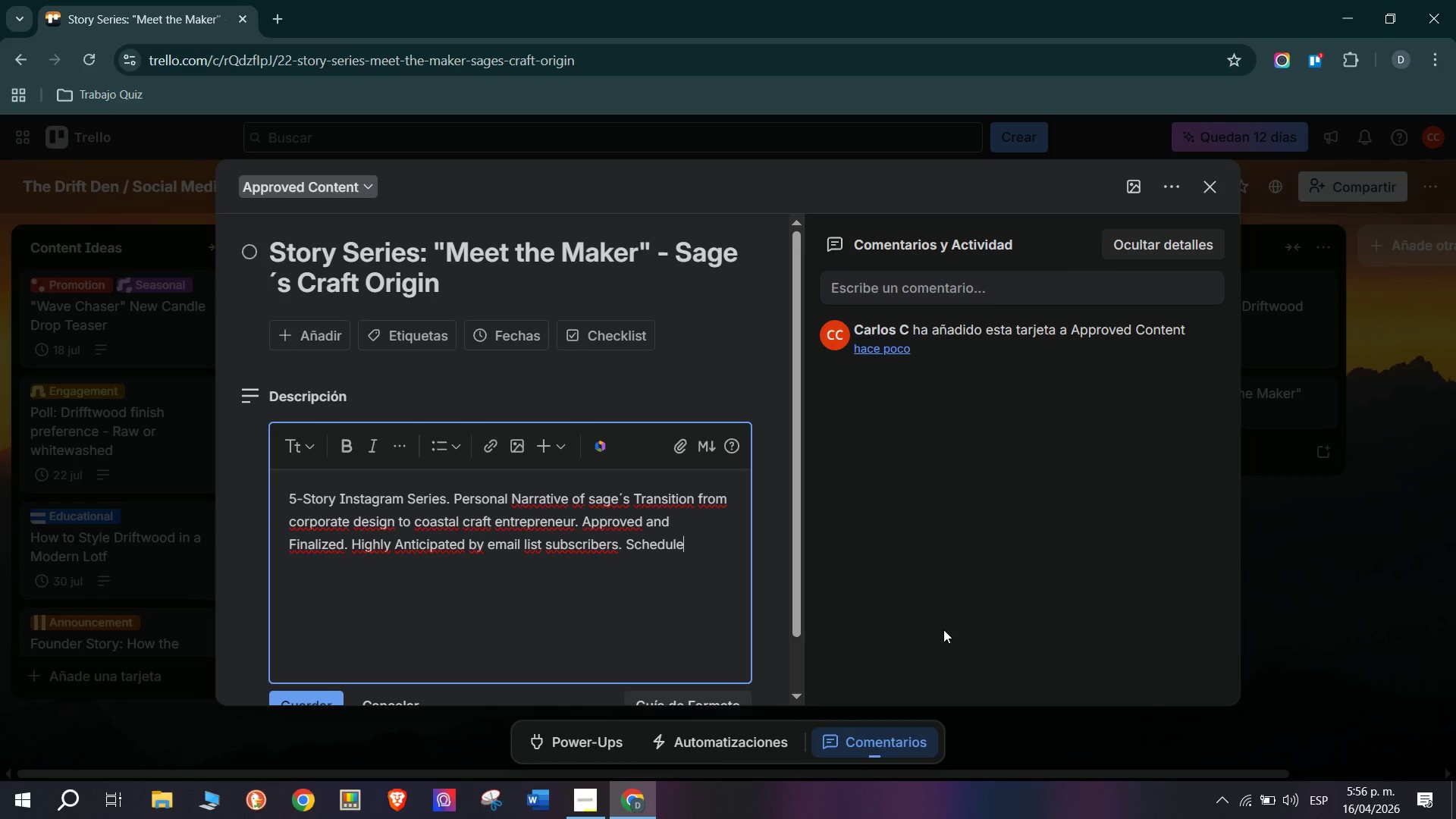 
type( for RT)
key(Backspace)
type(T)
key(Backspace)
key(Backspace)
type(Tu)
 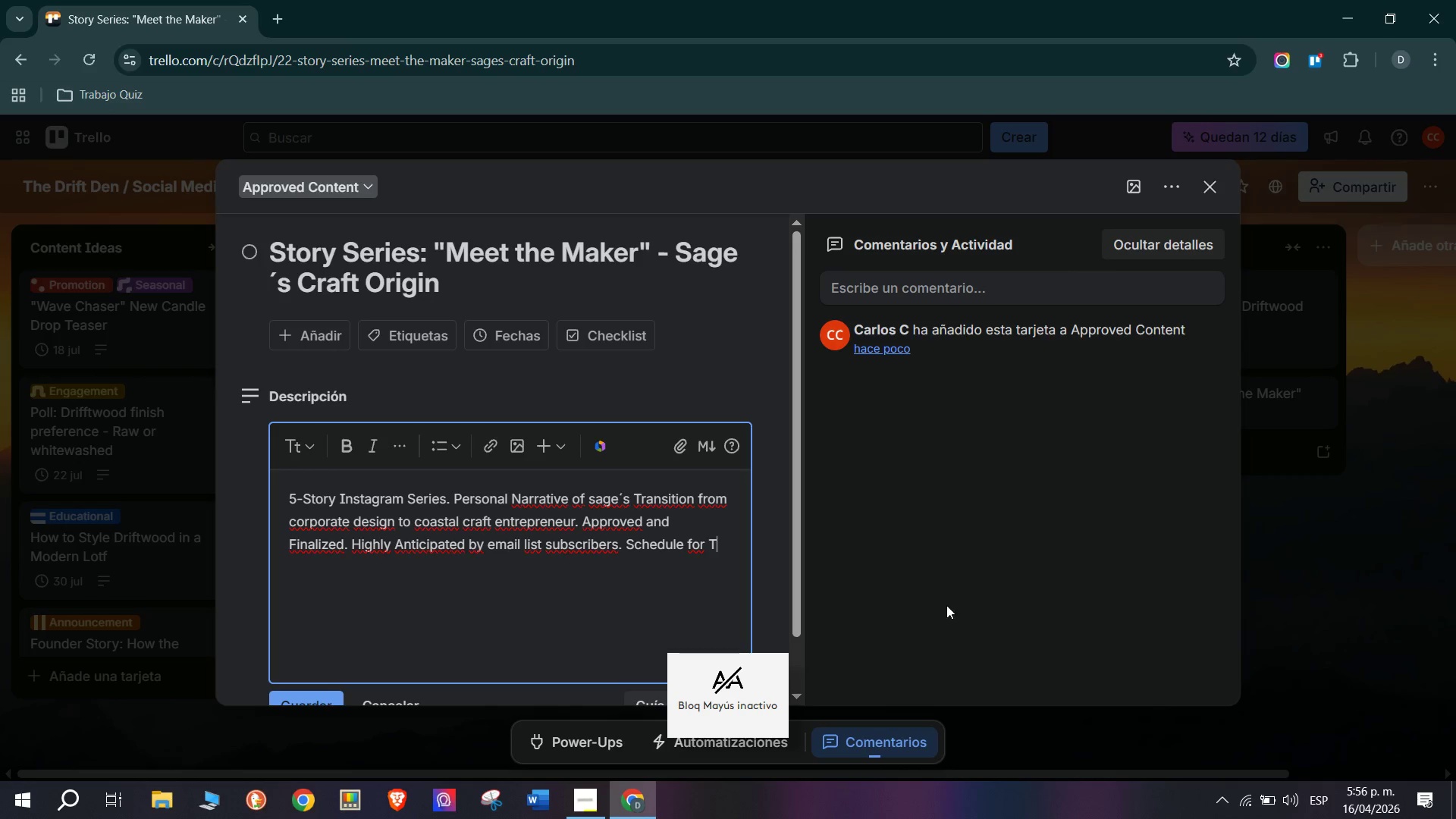 
type(esday )
 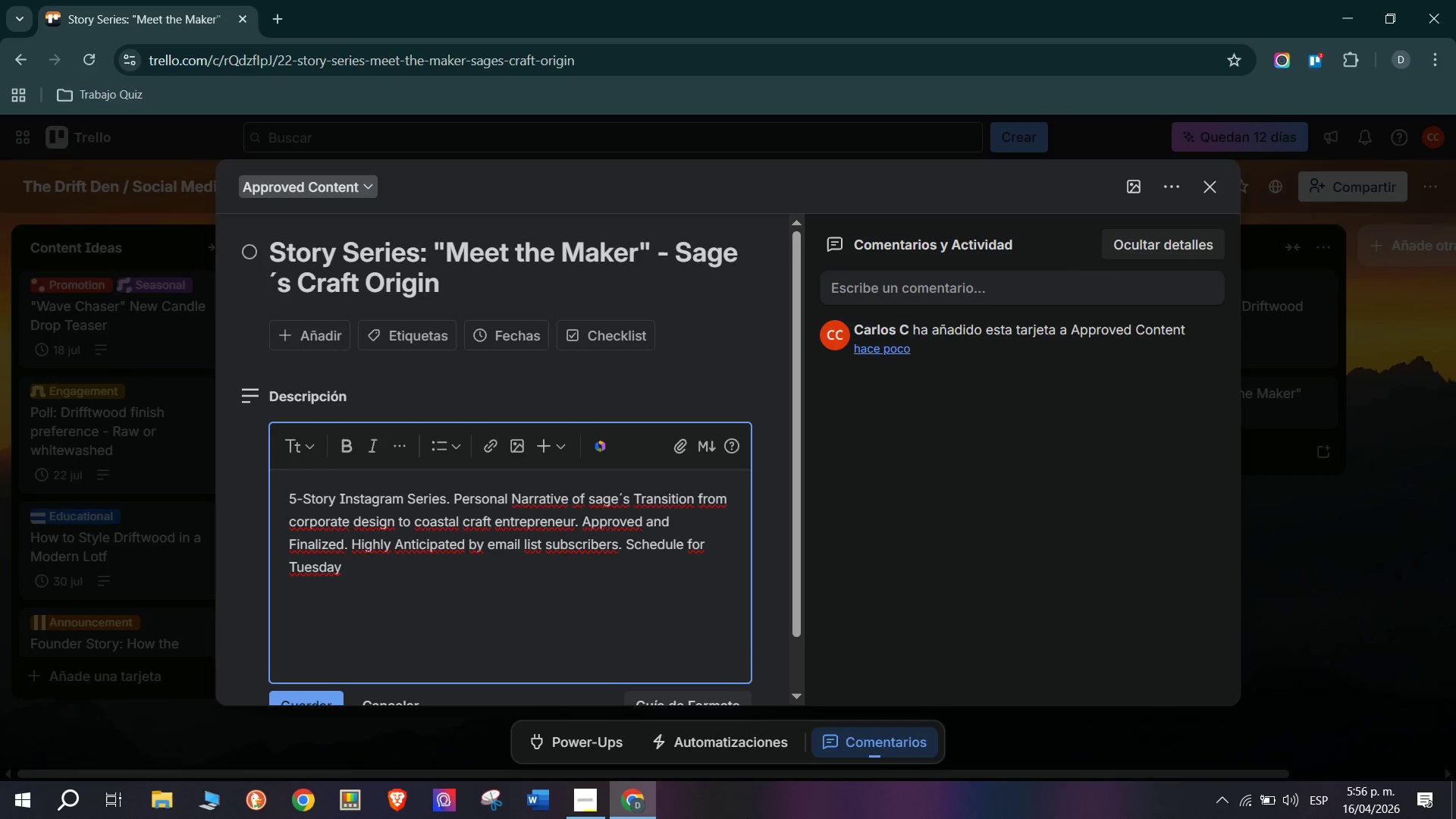 
type(6pm)
 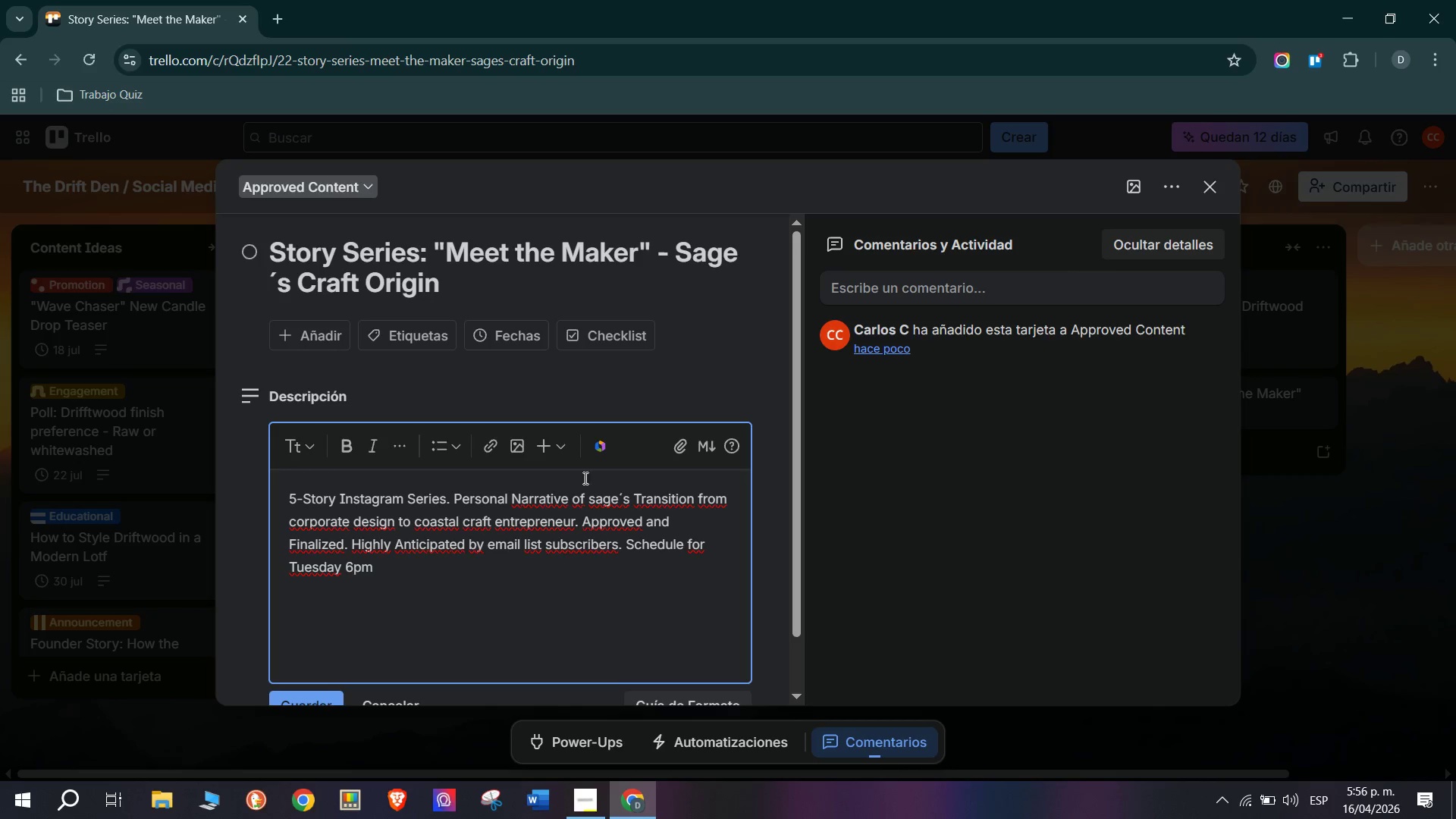 
scroll: coordinate [541, 467], scroll_direction: down, amount: 1.0
 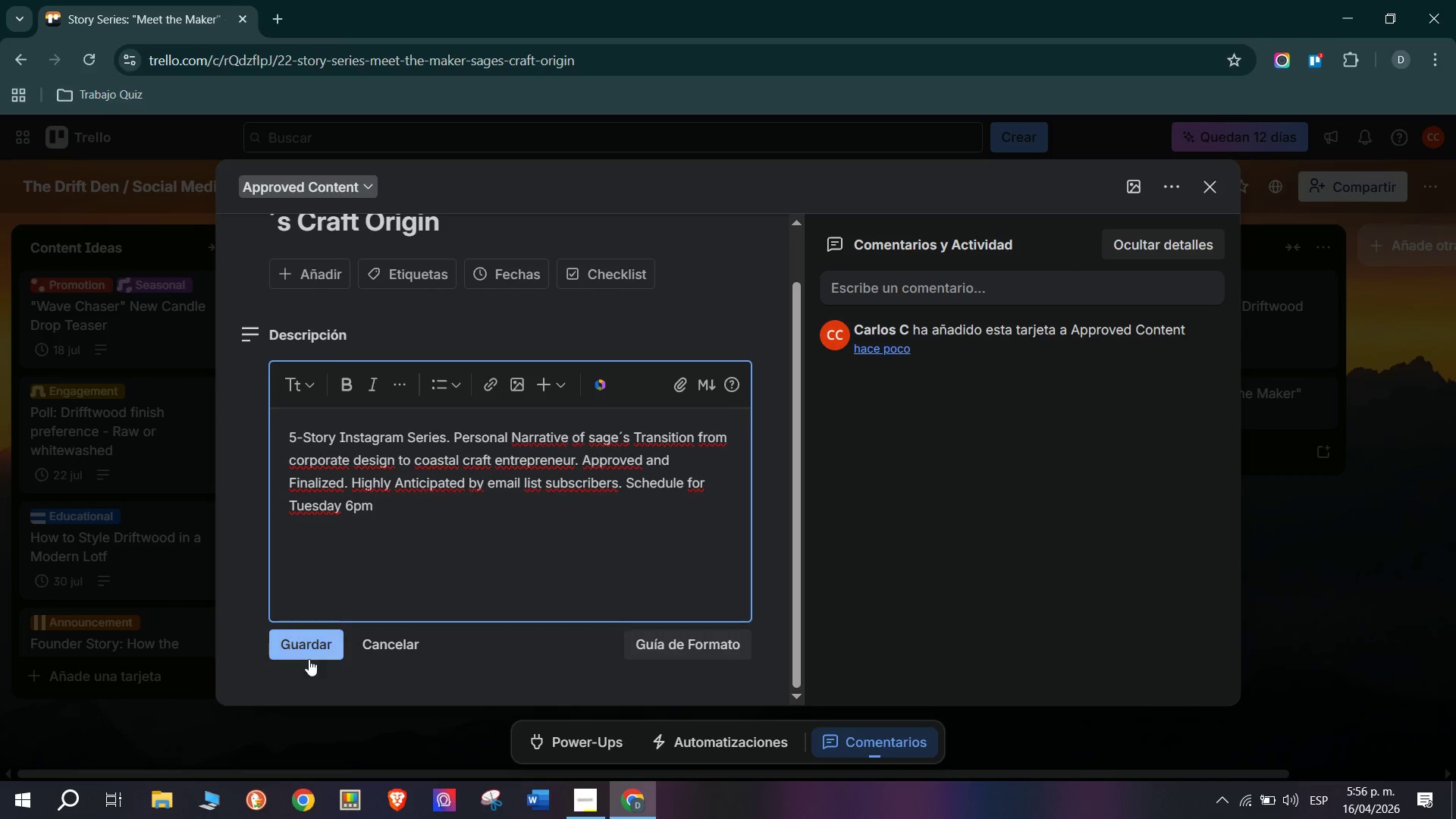 
left_click([307, 651])
 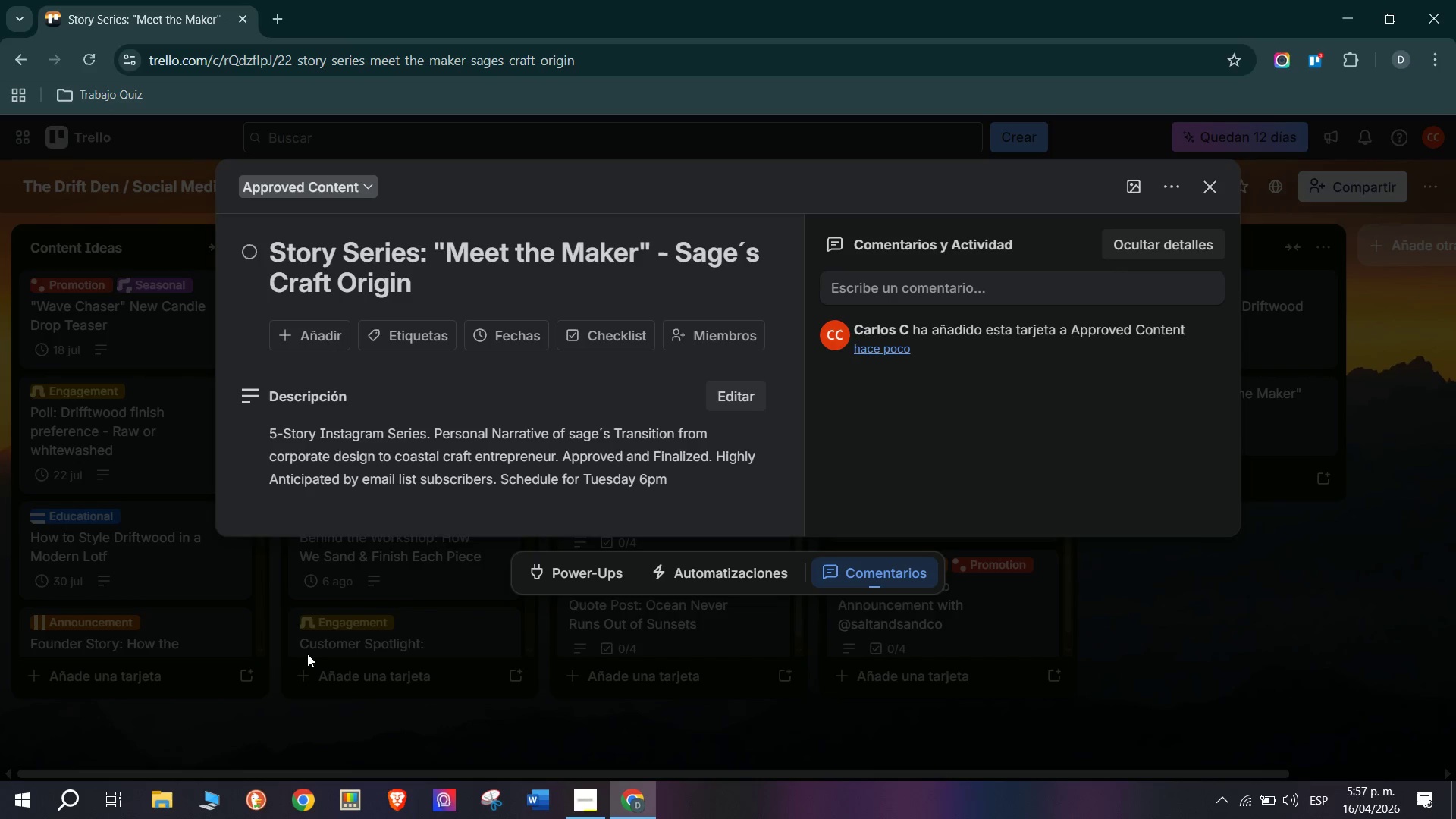 
wait(35.25)
 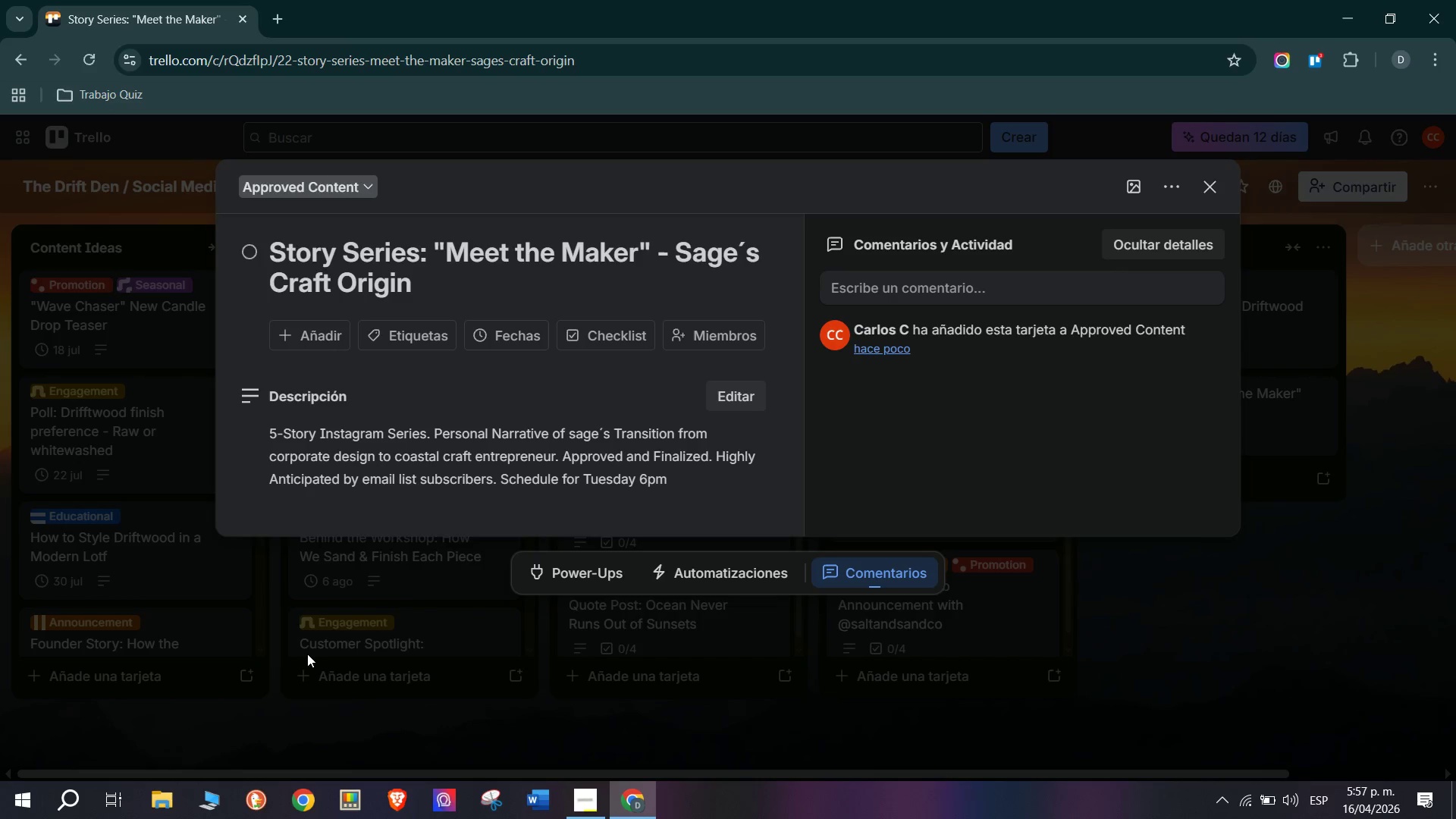 
left_click([444, 343])
 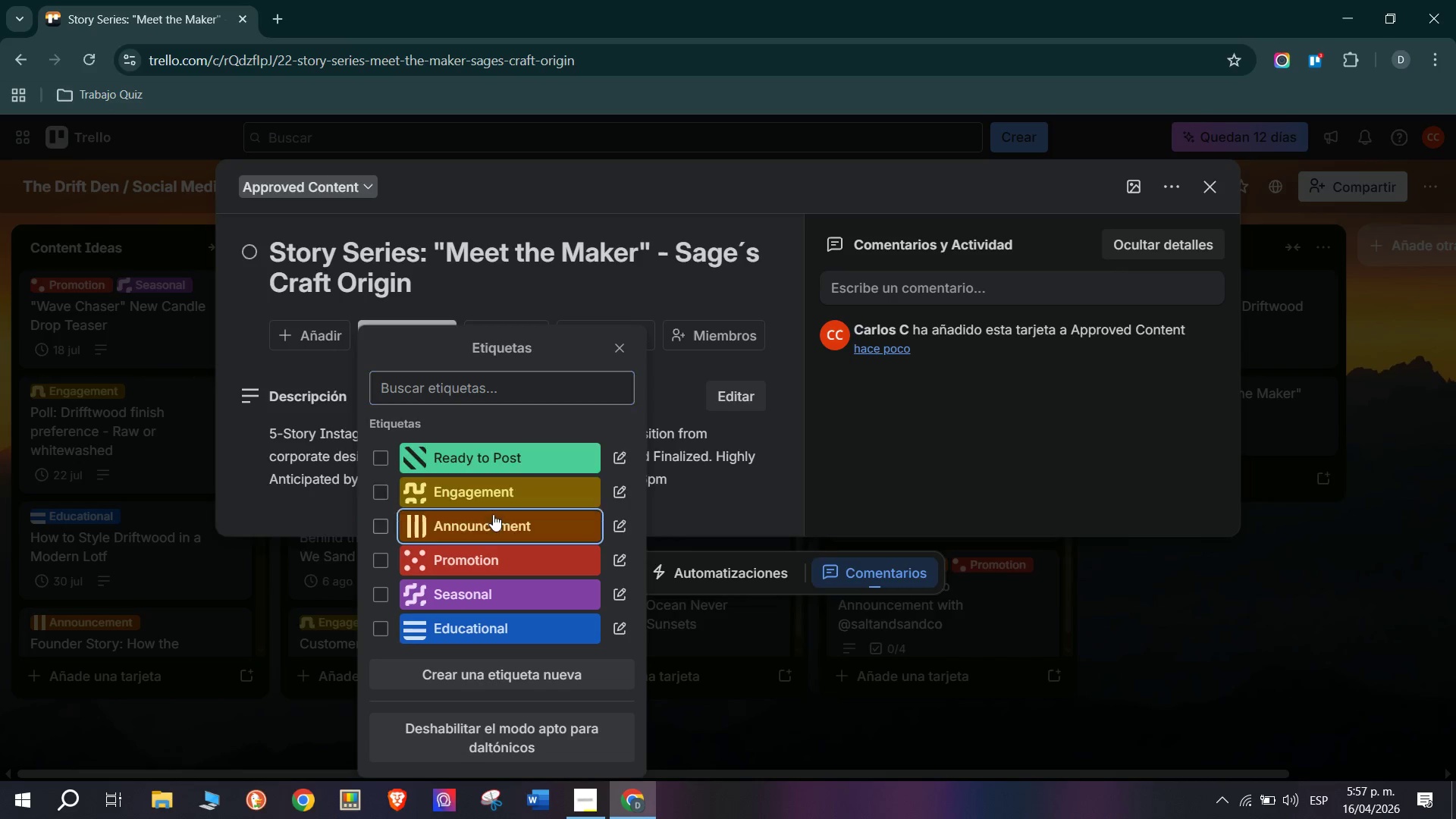 
double_click([233, 600])
 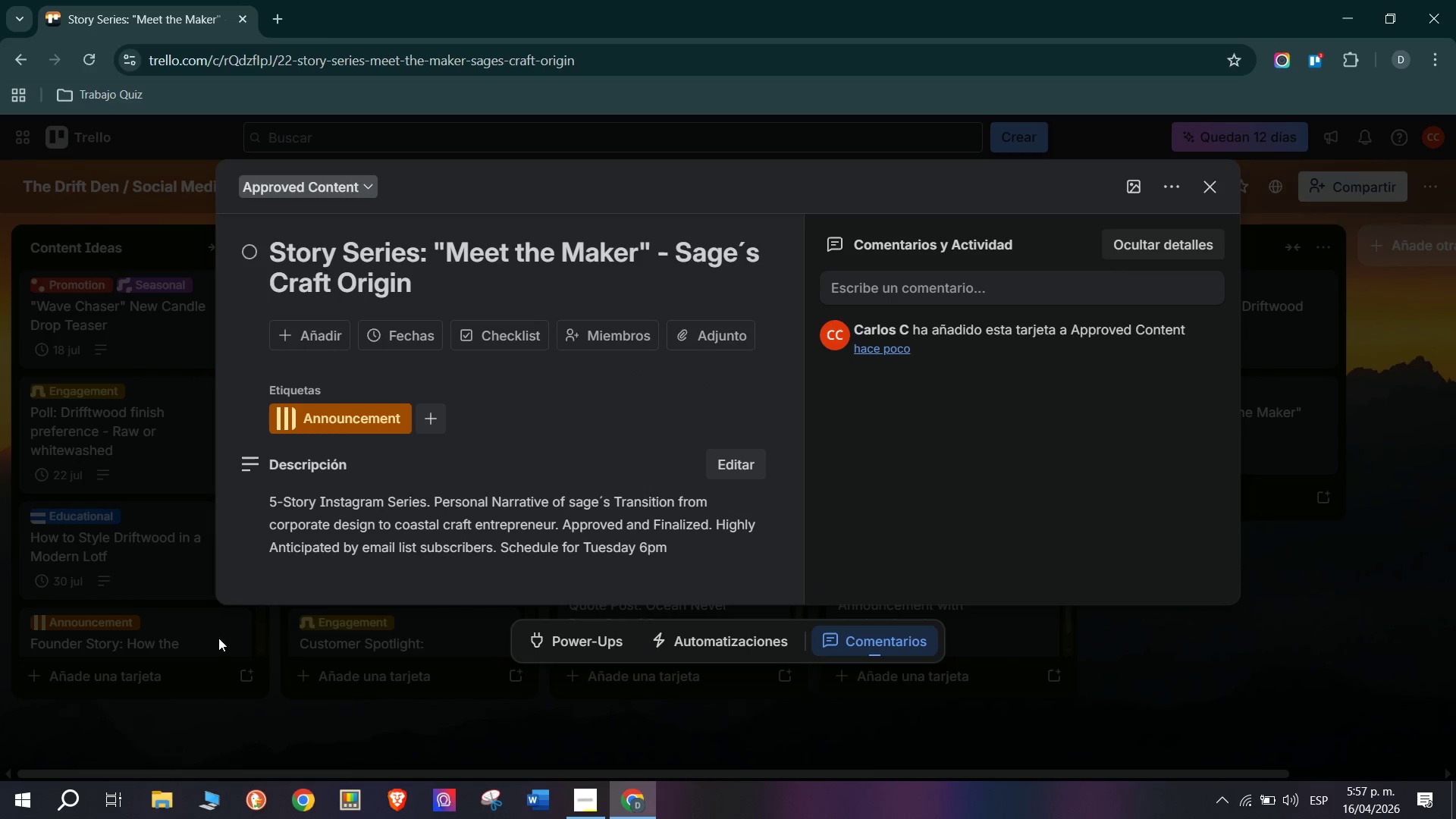 
triple_click([224, 646])
 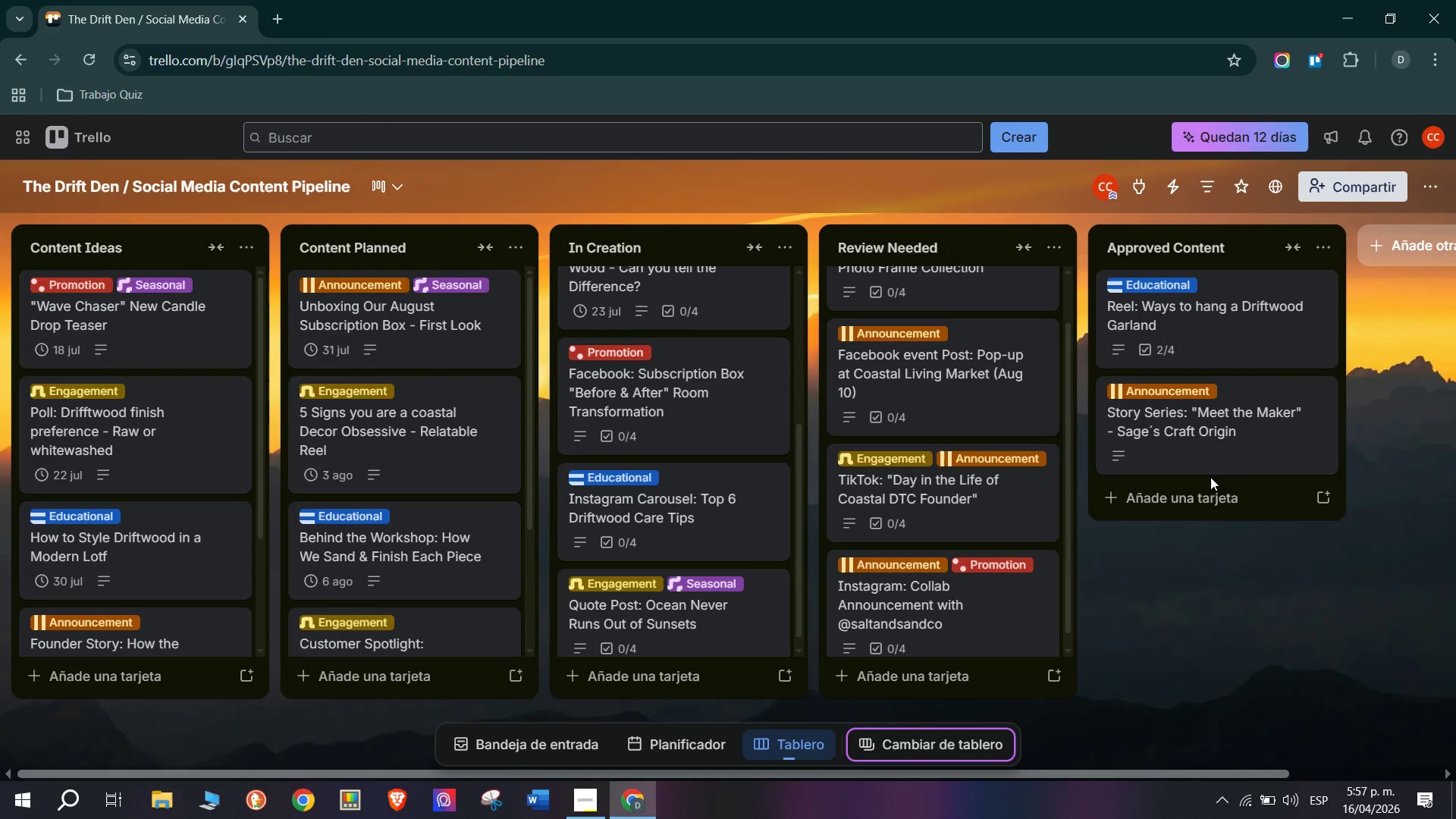 
wait(5.61)
 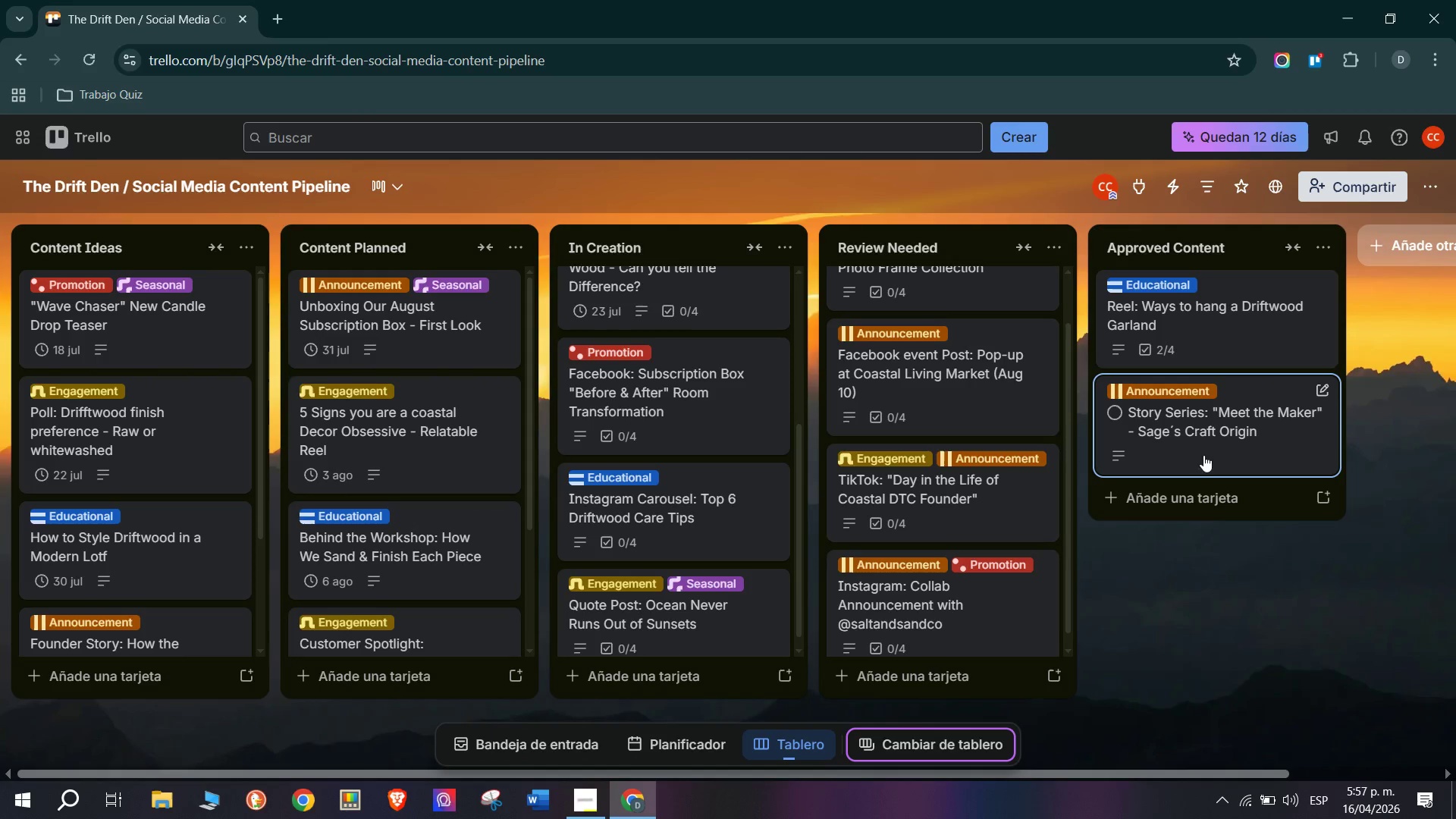 
left_click([1225, 499])
 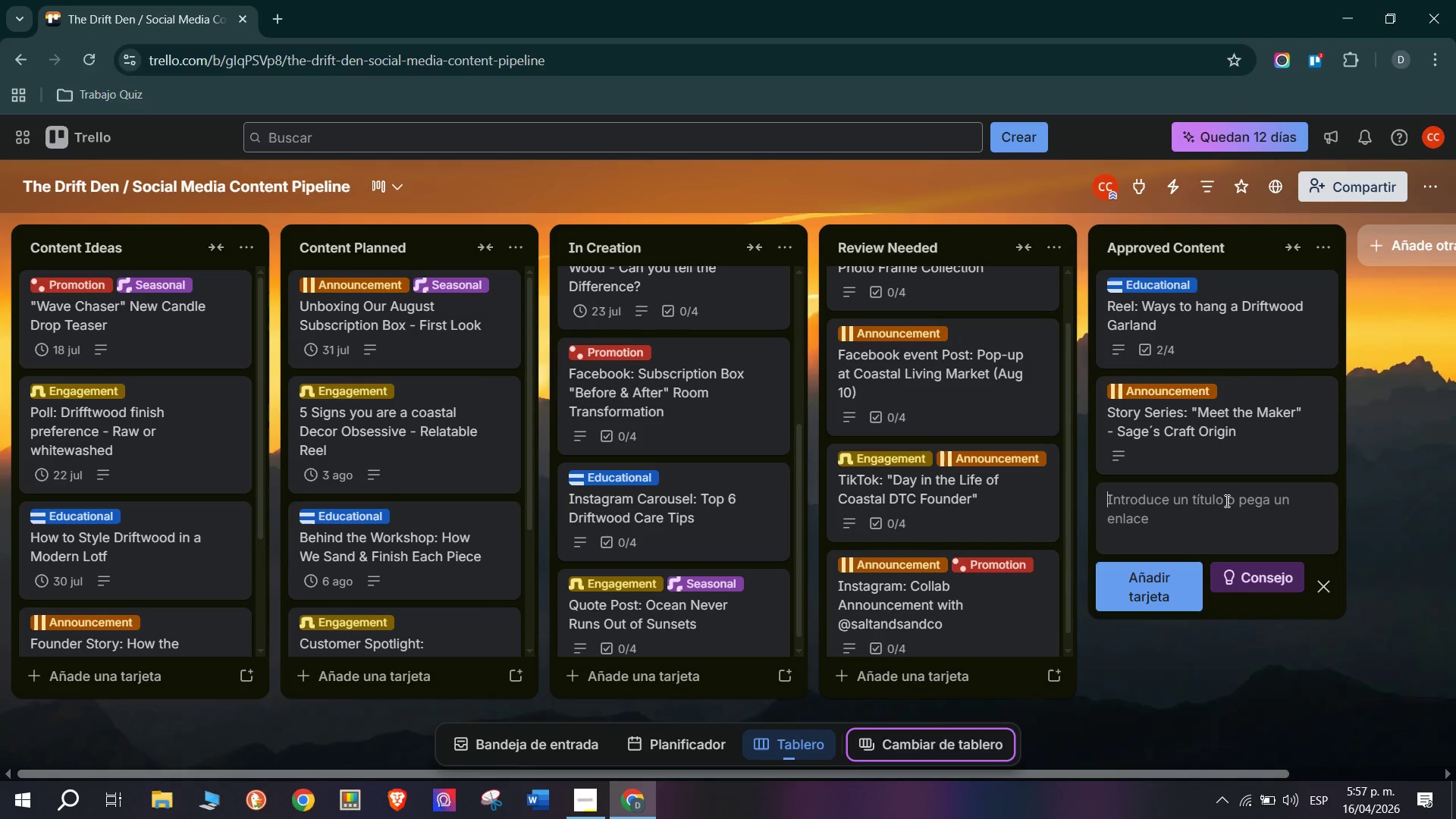 
key(CapsLock)
 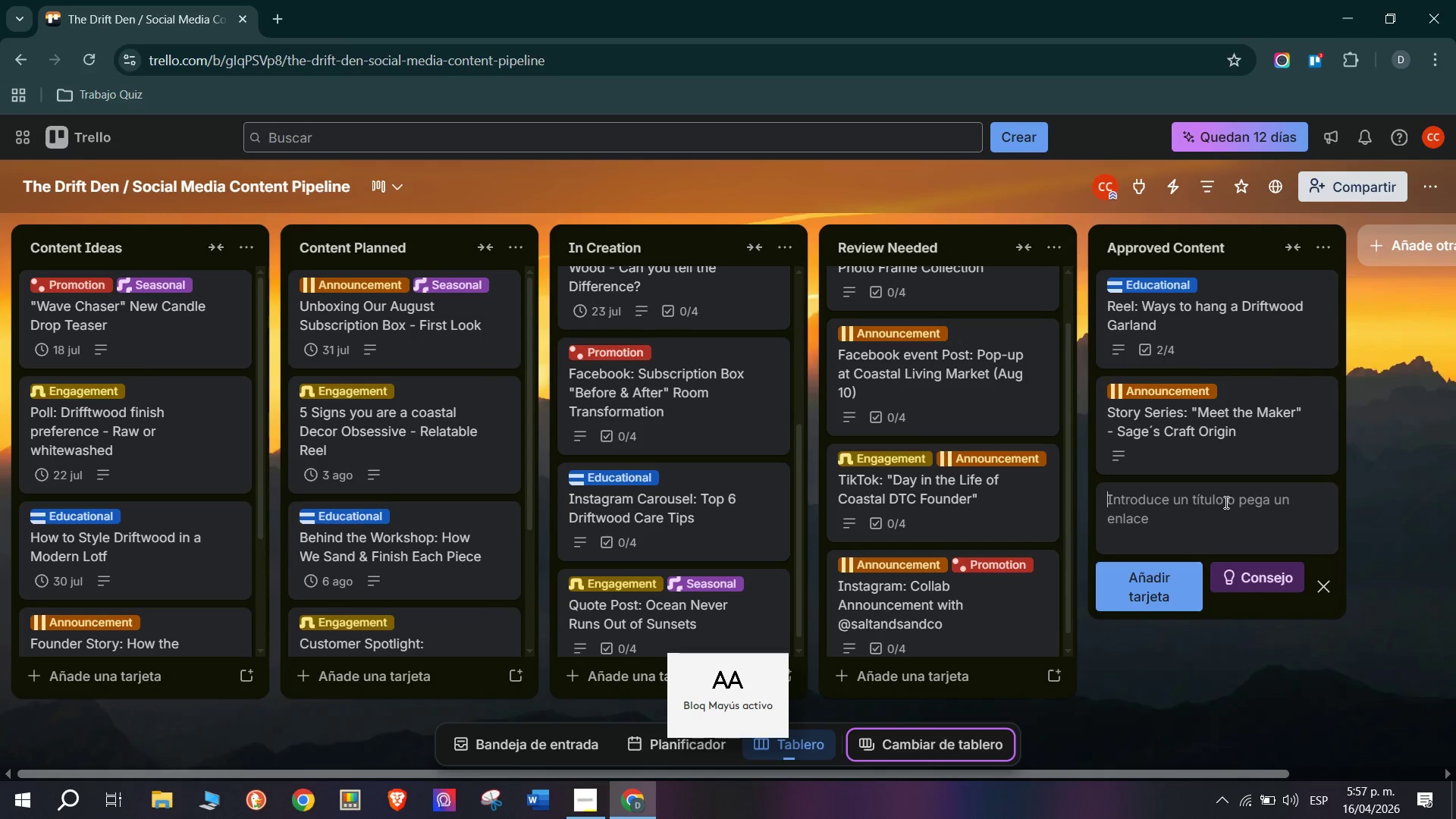 
key(T)
 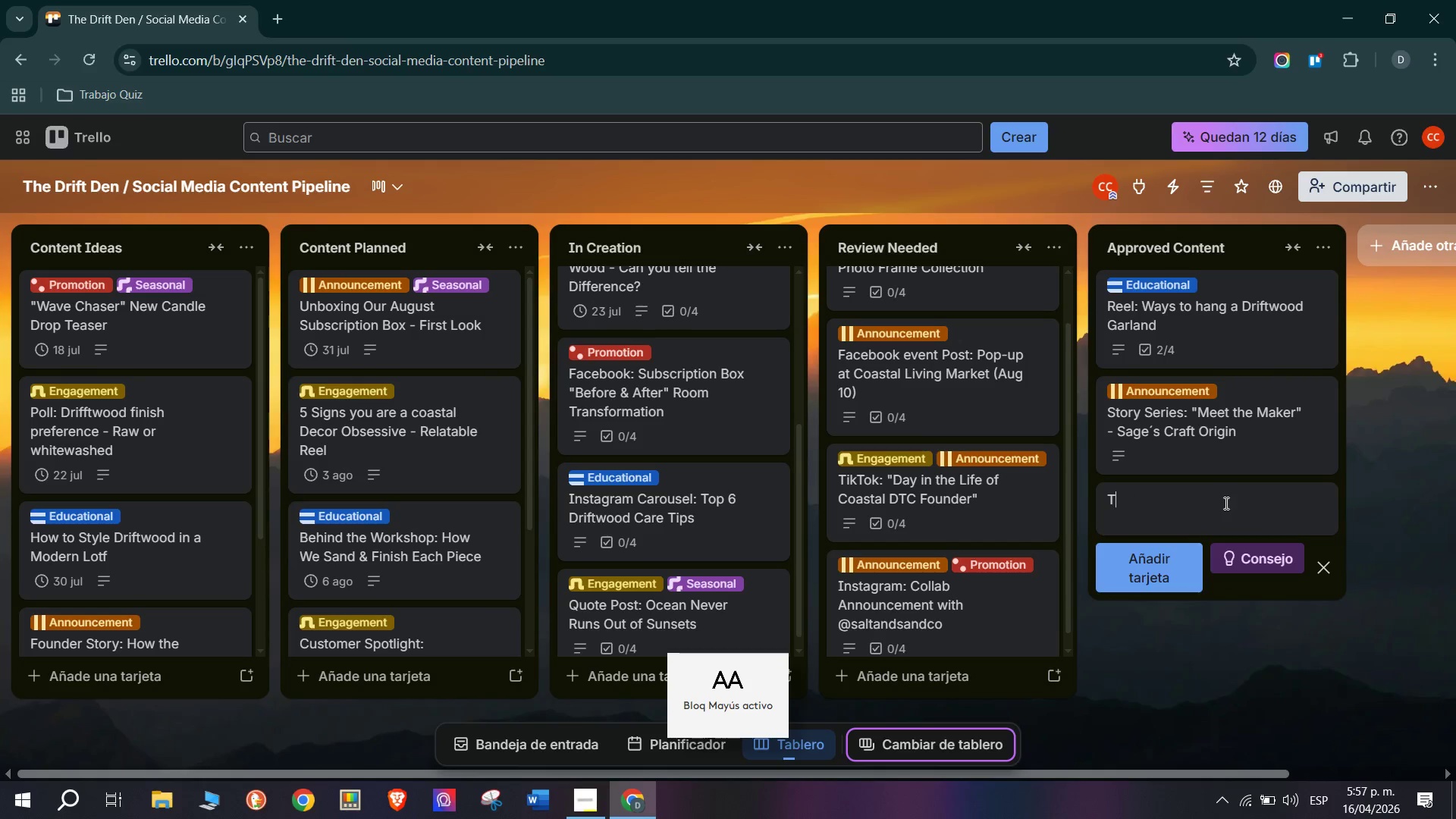 
key(CapsLock)
 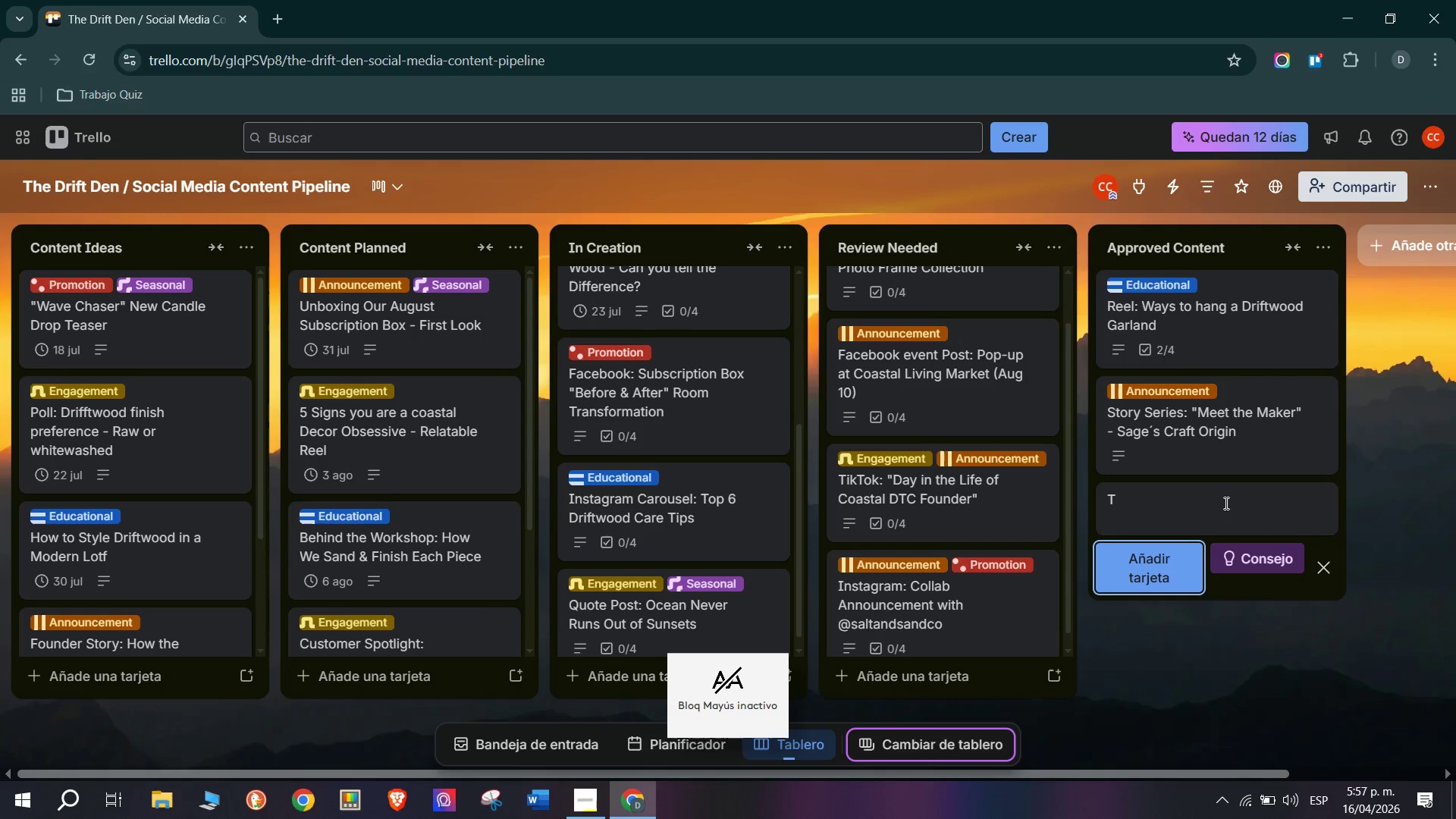 
key(Tab)
 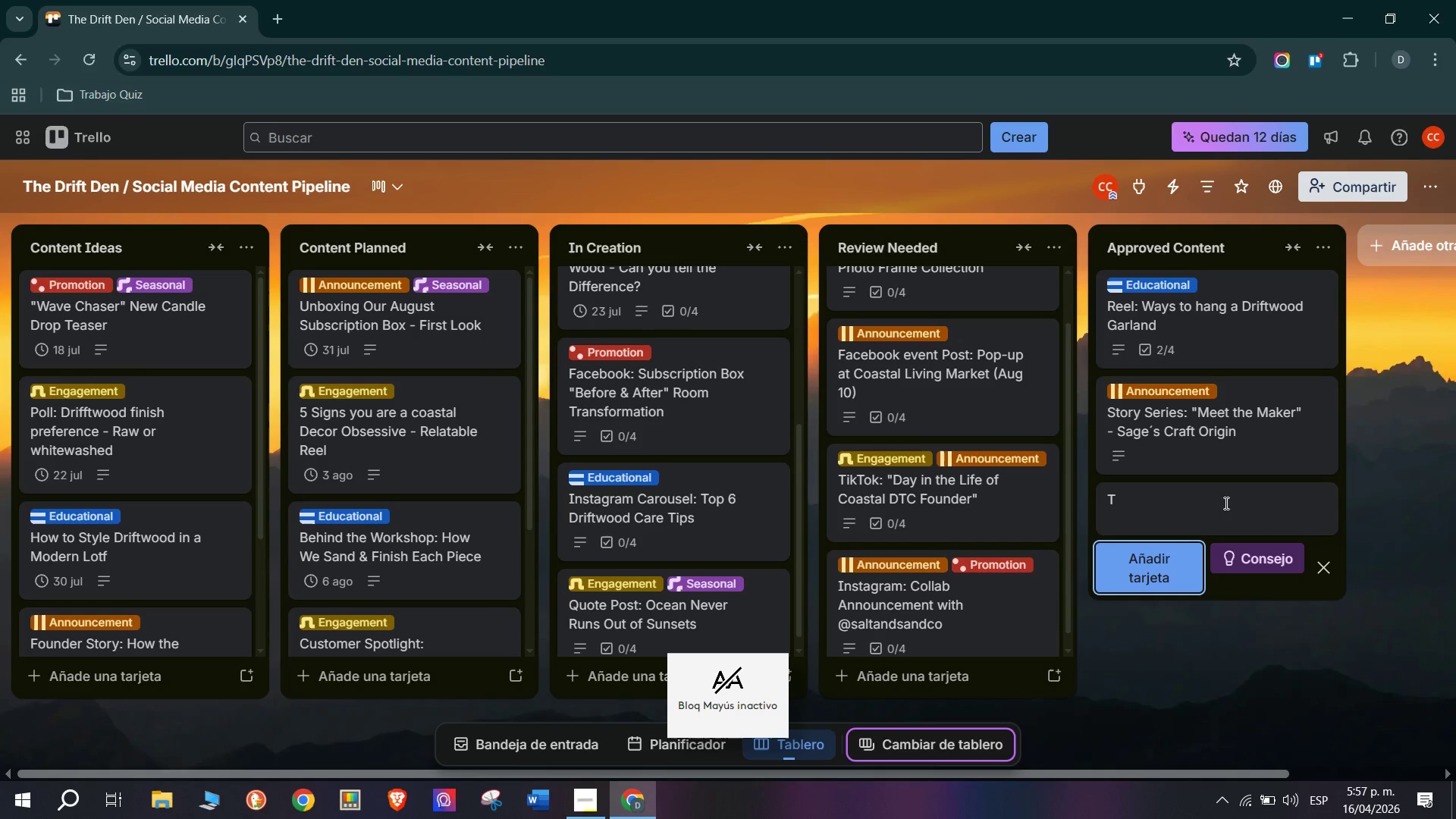 
key(I)
 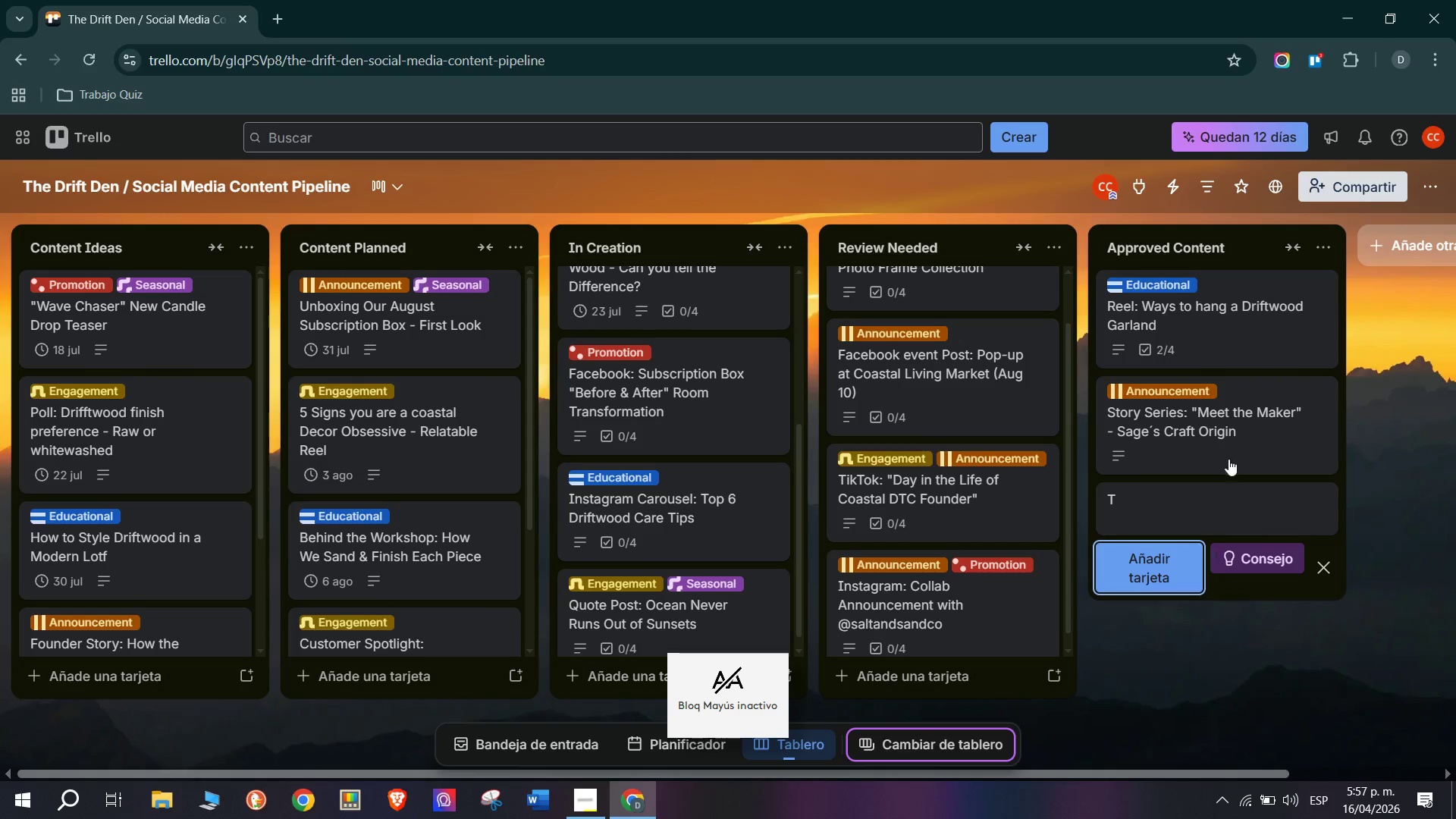 
left_click([1186, 488])
 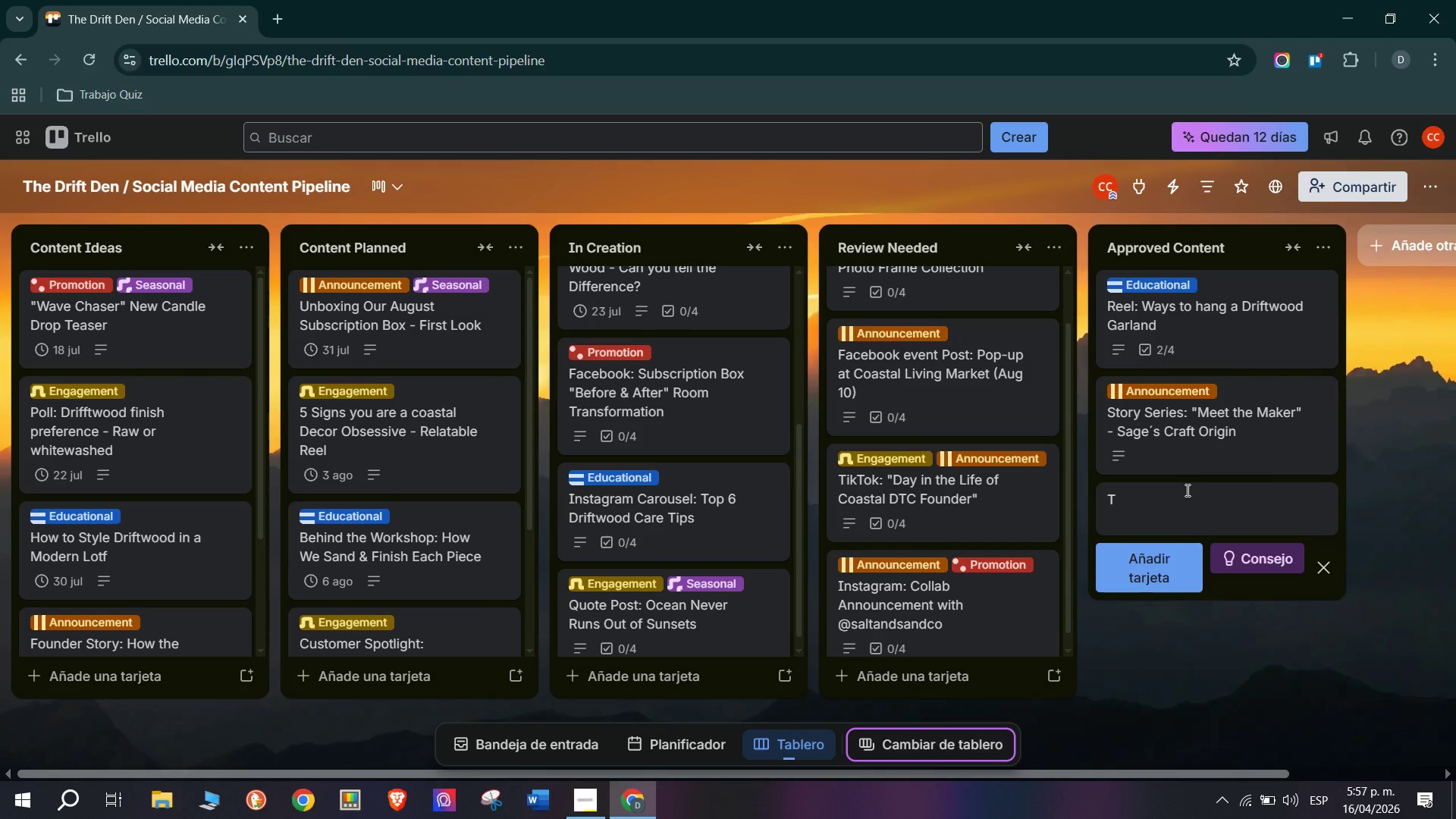 
type(iktok)
key(Backspace)
key(Backspace)
 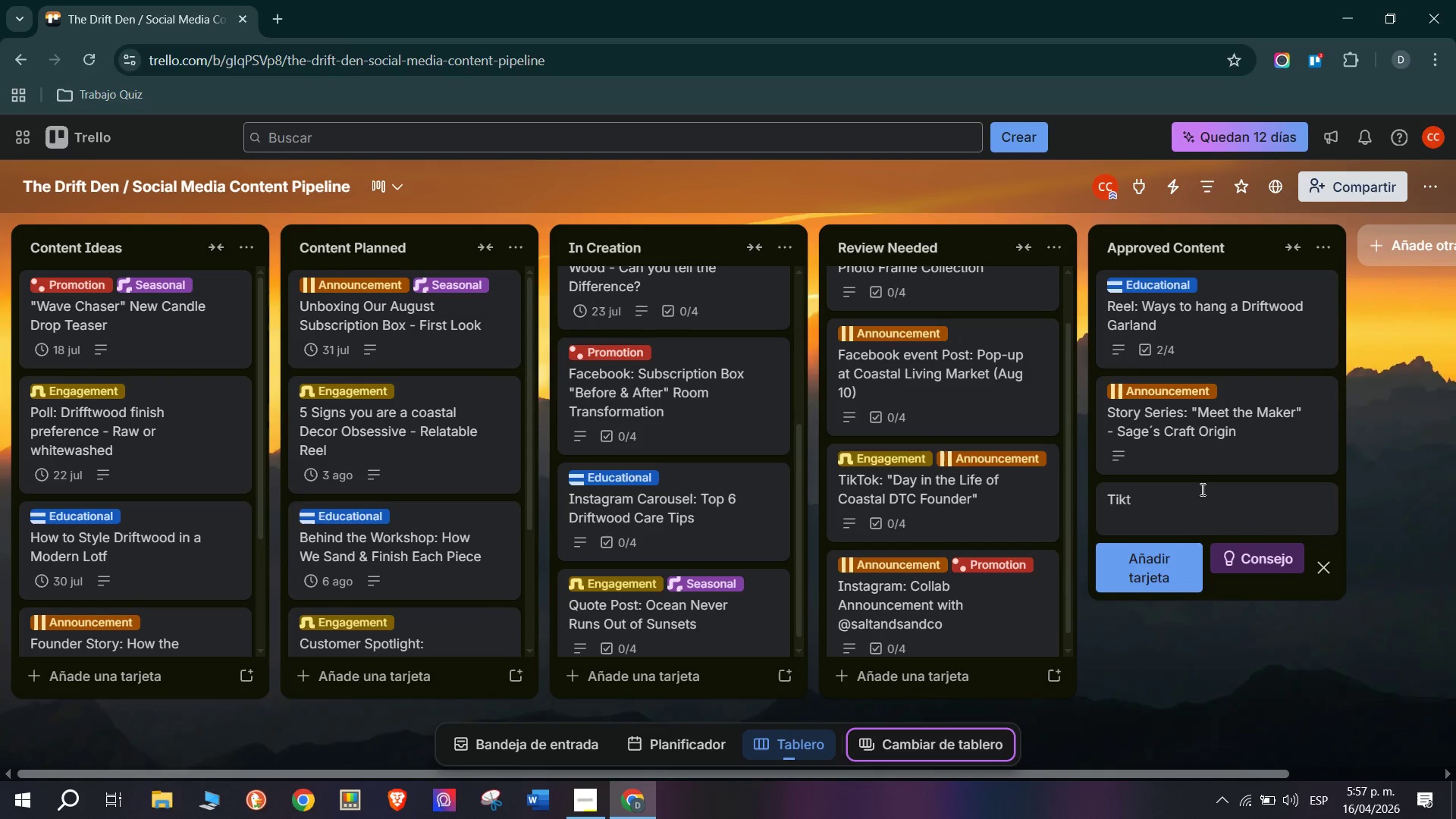 
key(Backspace)
type(Tok> )
 